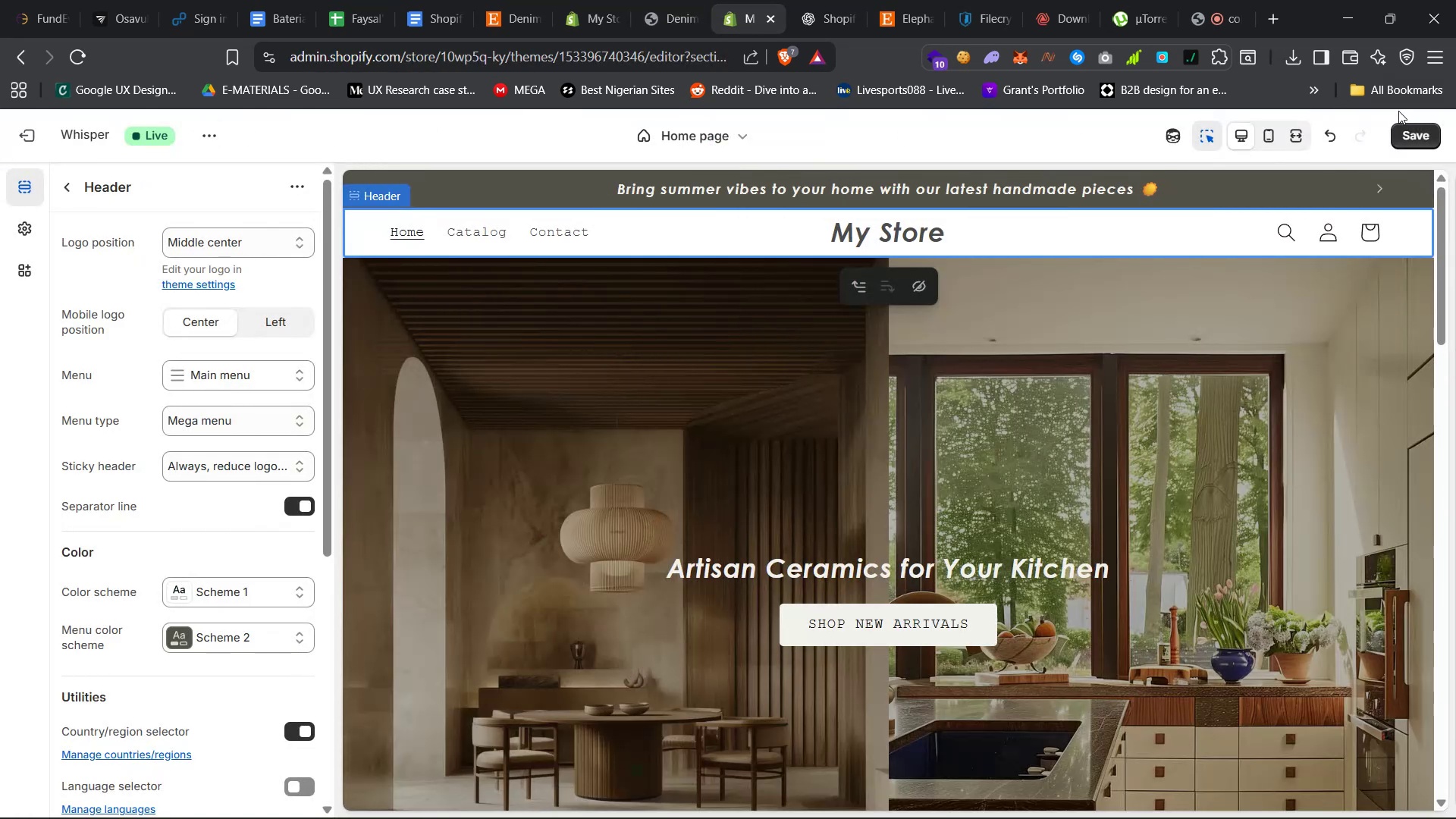 
left_click([1411, 146])
 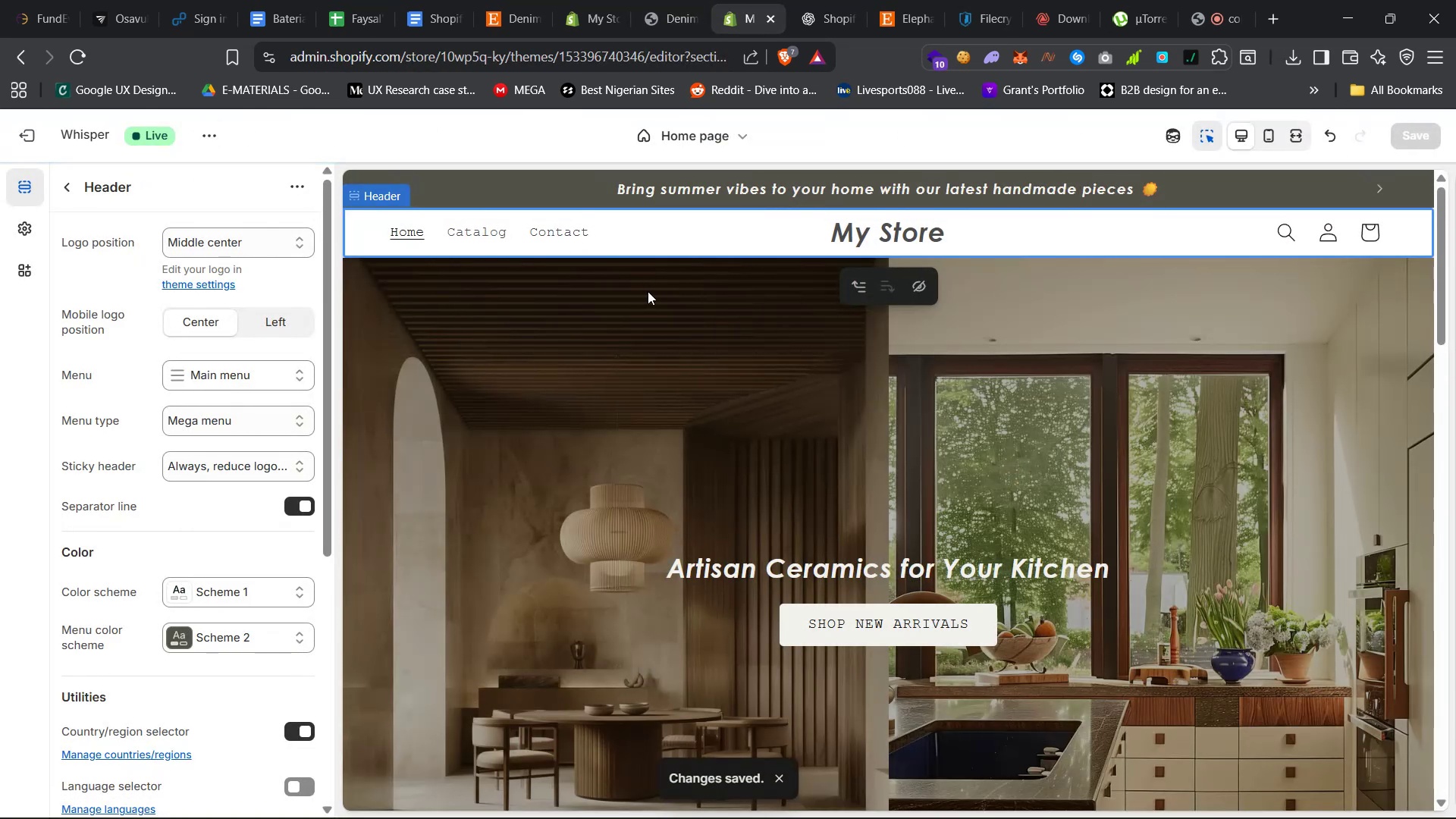 
left_click([1045, 0])
 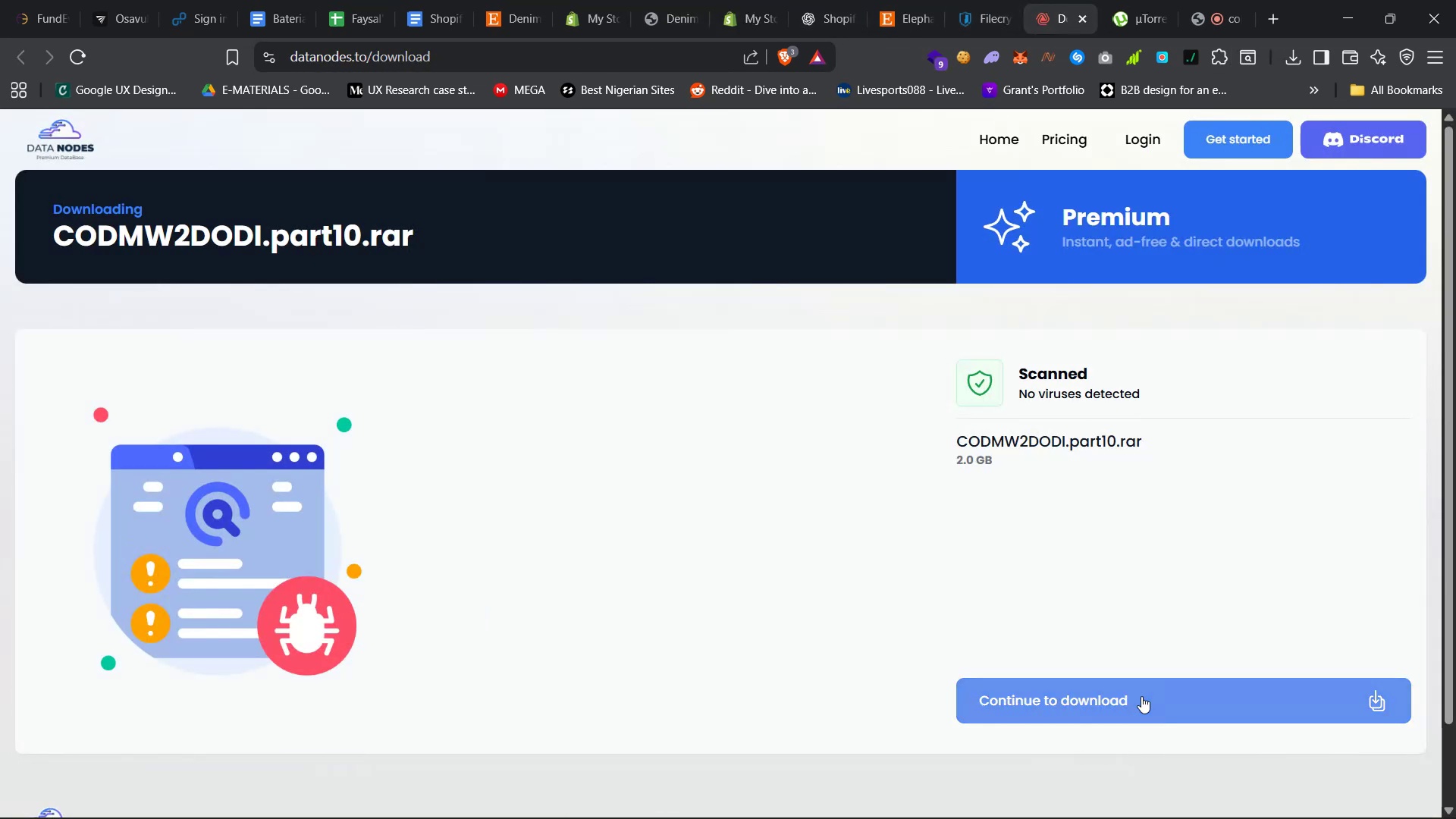 
left_click([1141, 696])
 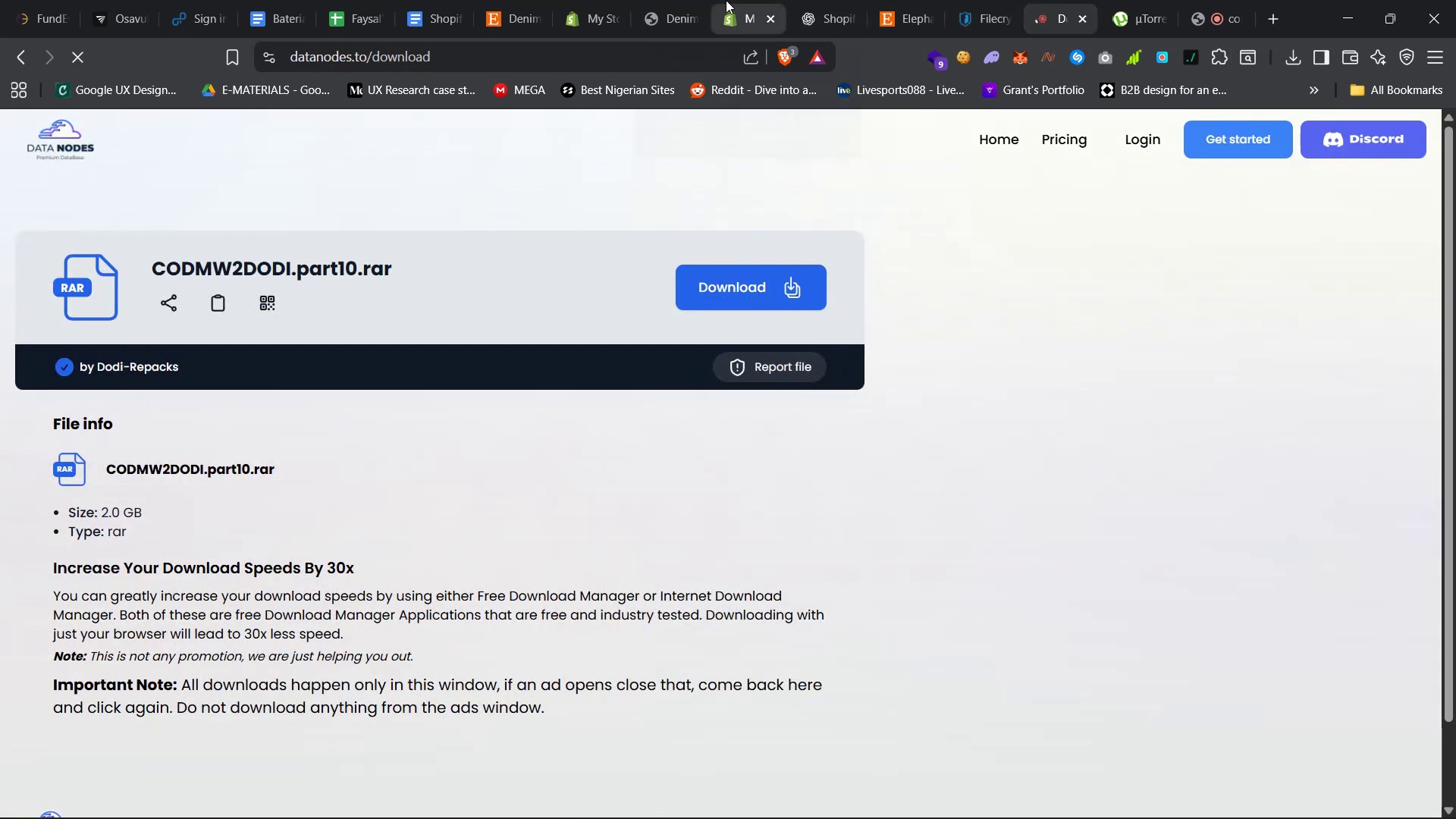 
left_click([732, 0])
 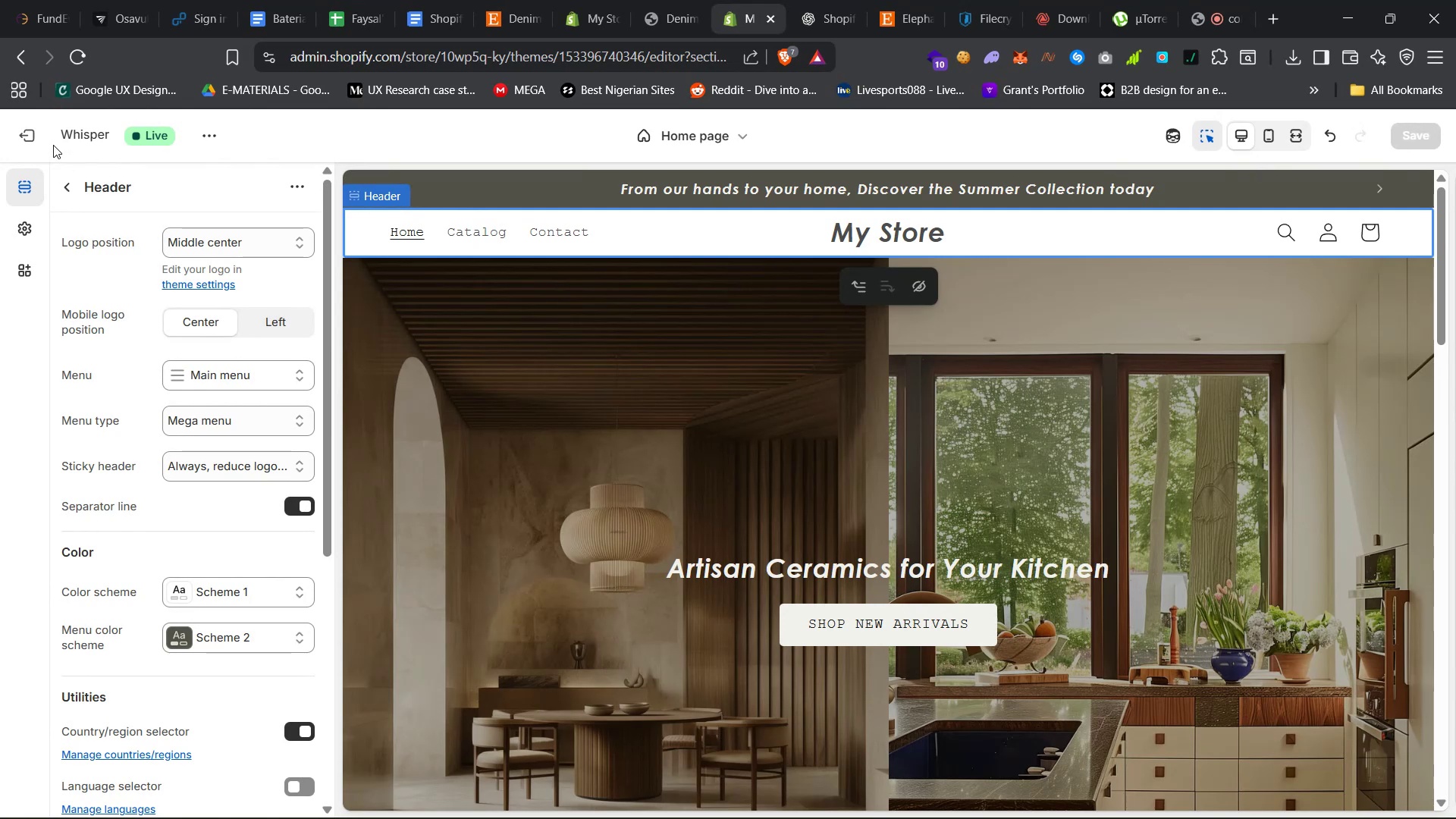 
left_click([44, 136])
 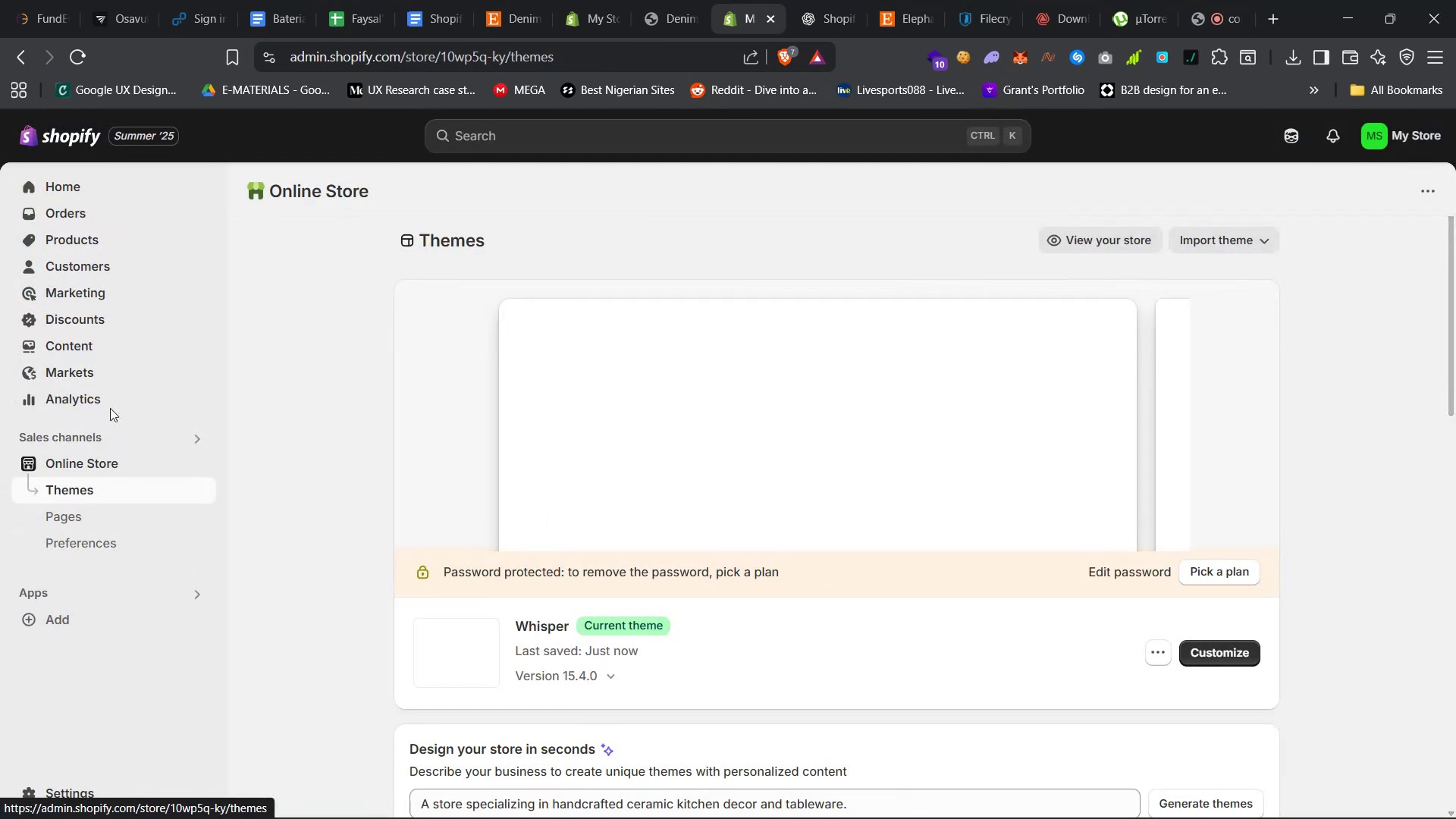 
left_click([92, 340])
 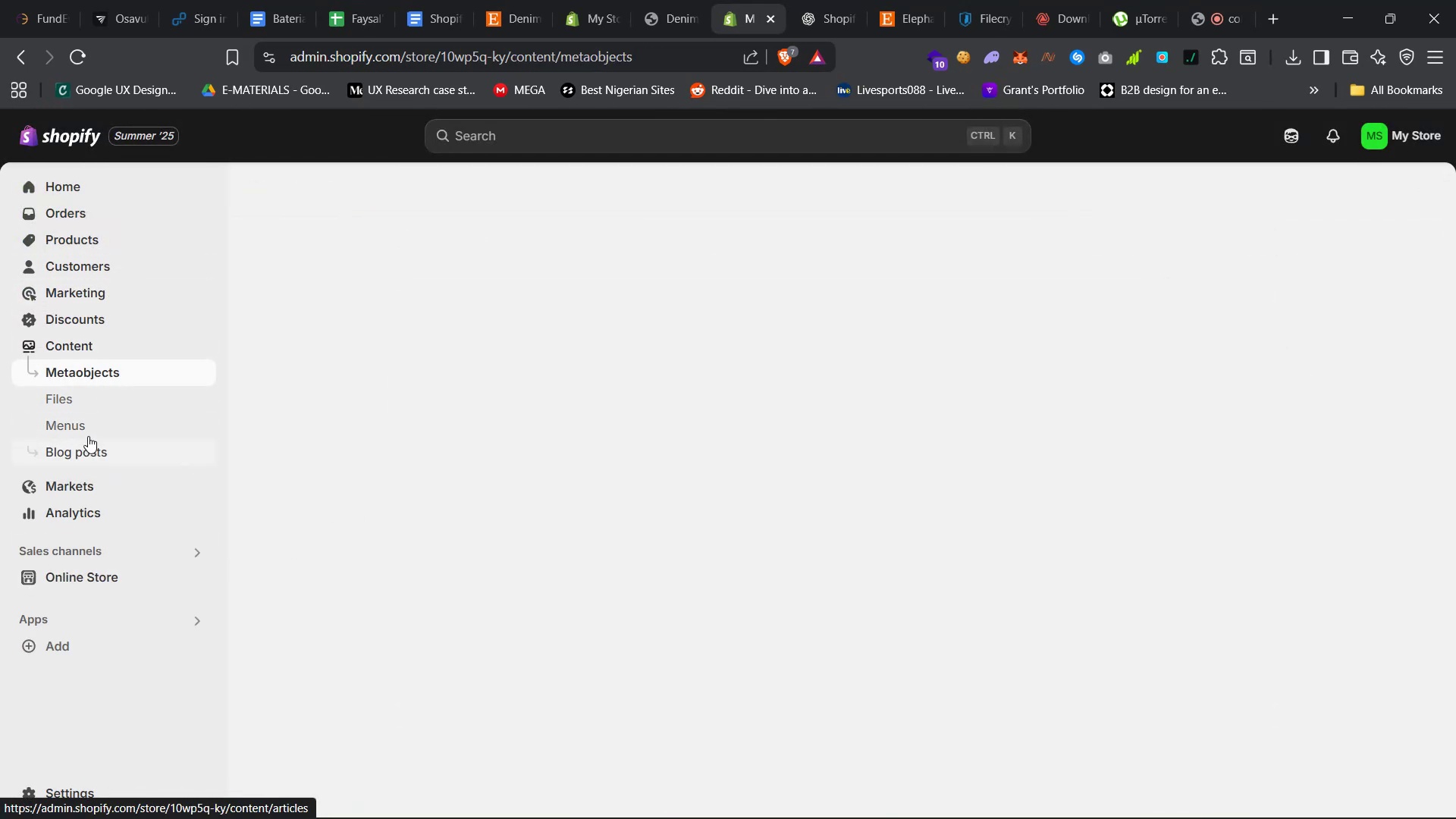 
left_click([99, 423])
 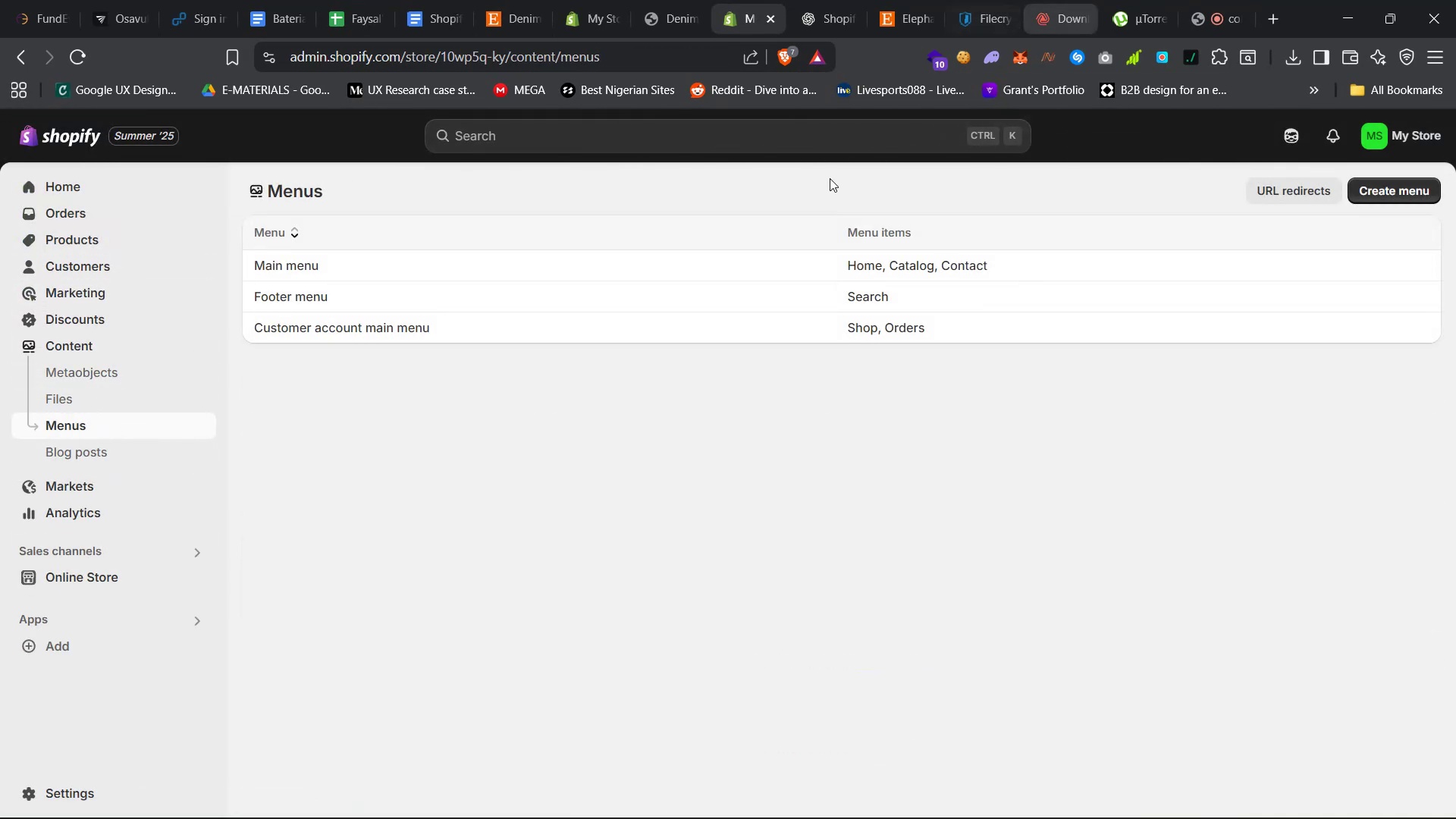 
left_click([425, 264])
 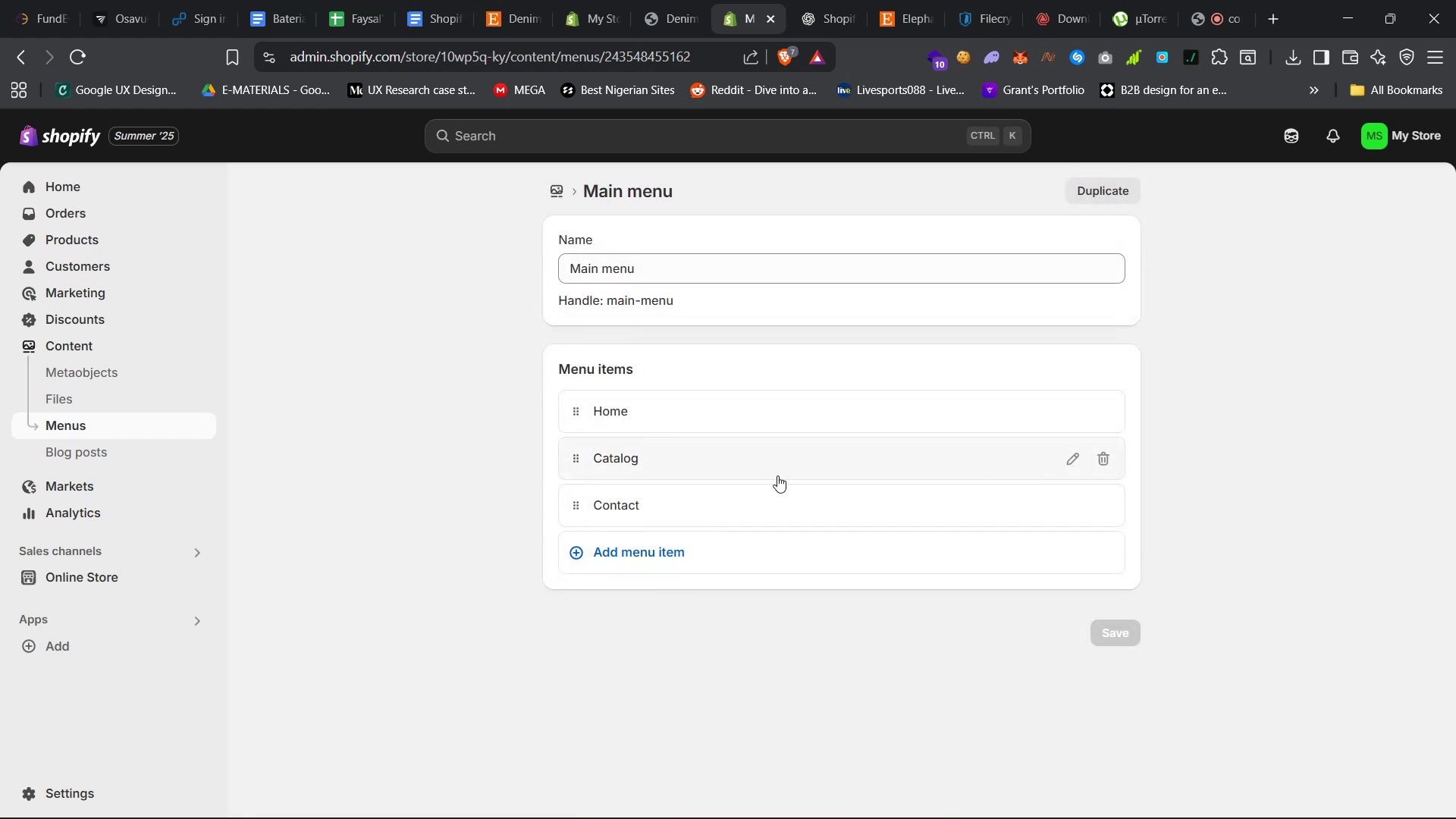 
left_click([731, 551])
 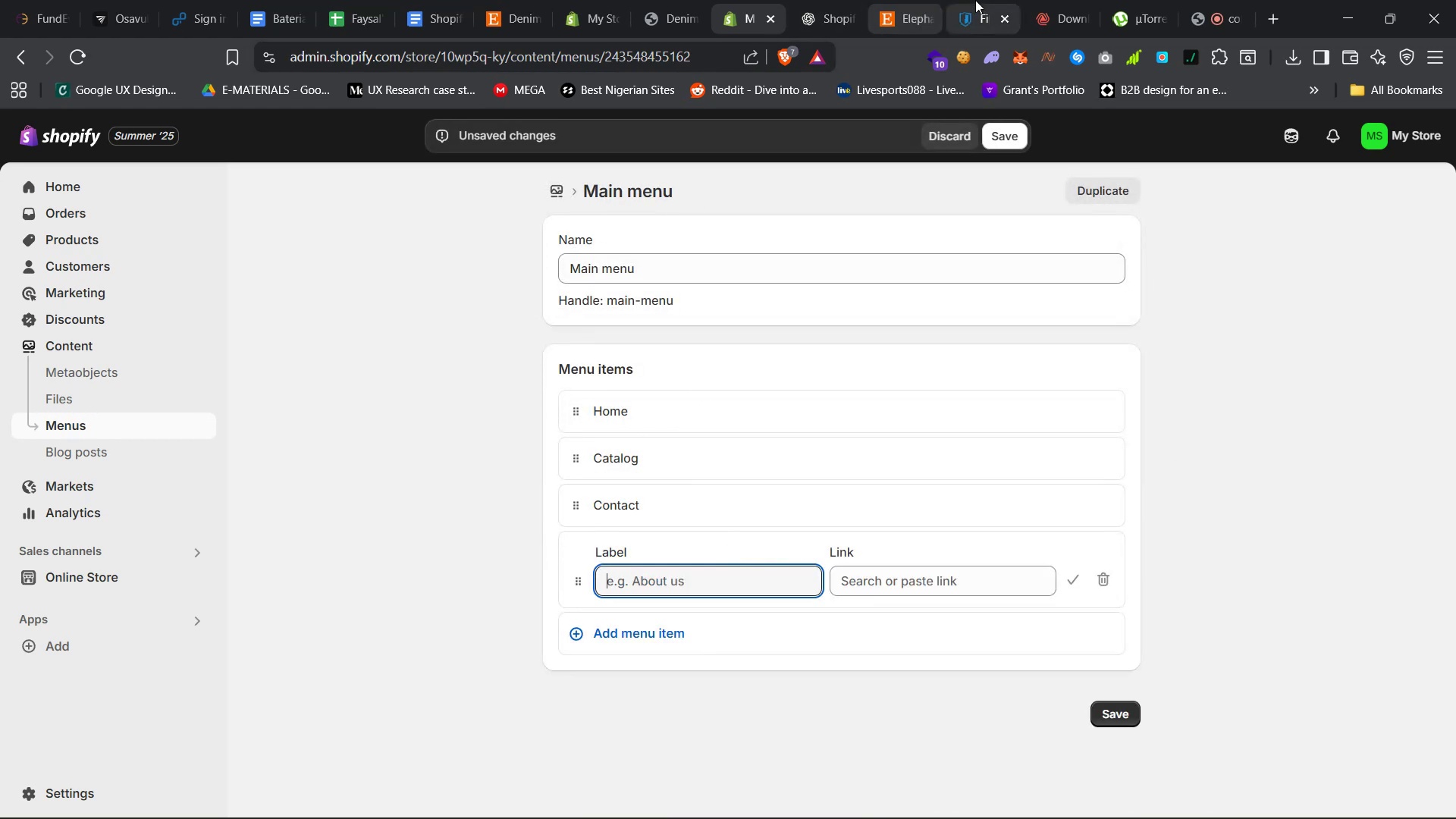 
left_click([1045, 0])
 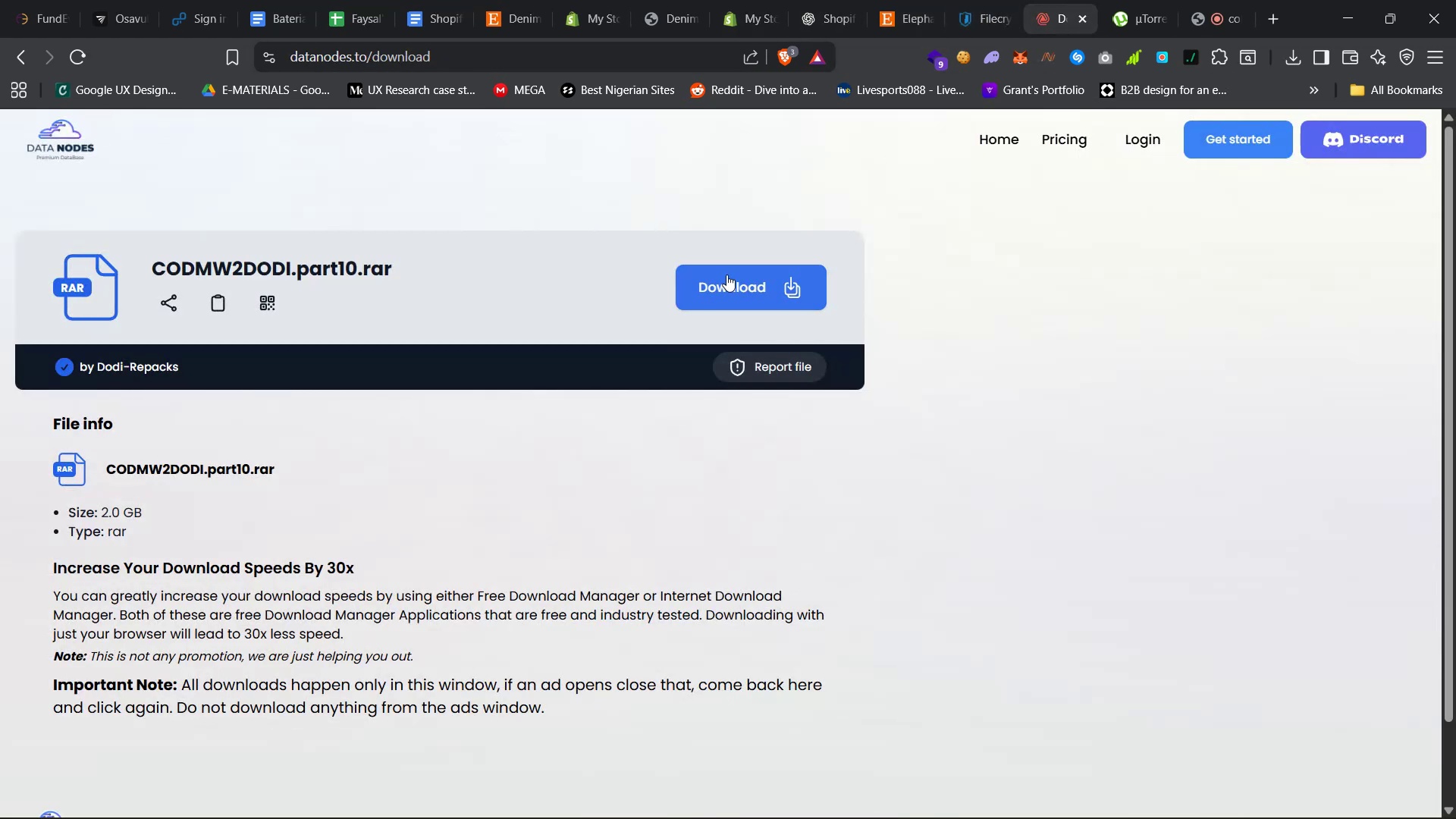 
left_click([735, 268])
 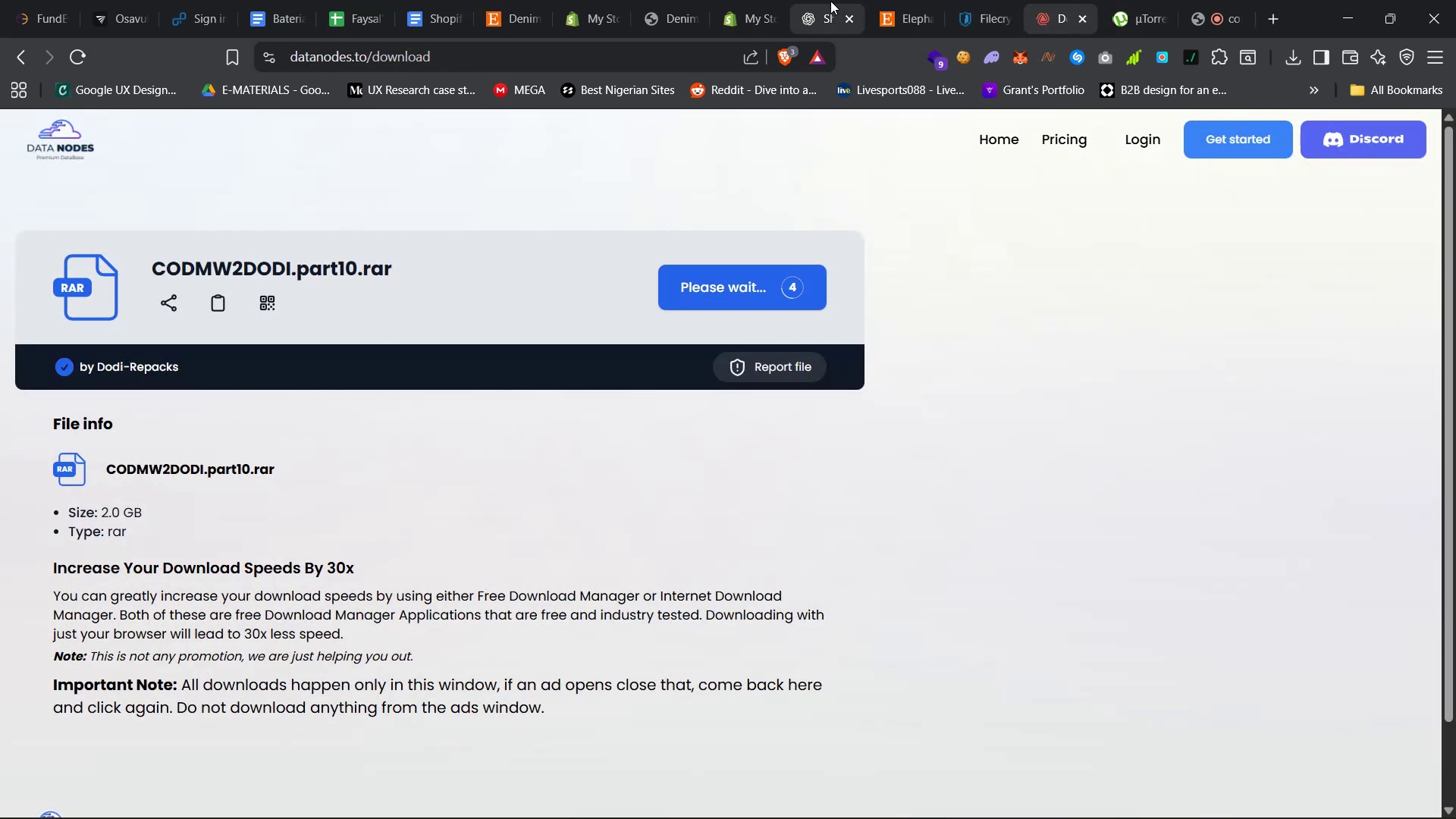 
left_click([892, 0])
 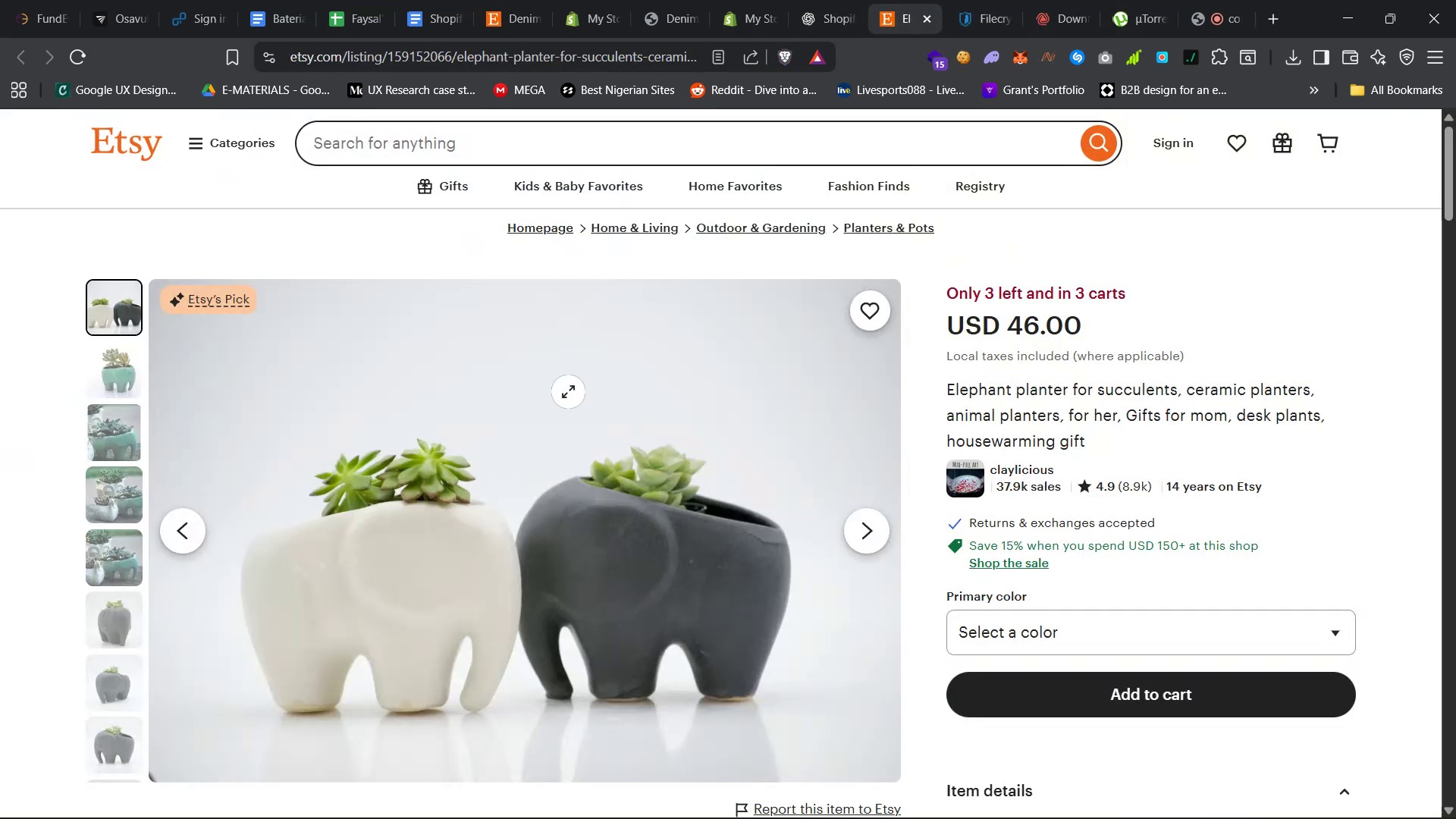 
scroll: coordinate [562, 554], scroll_direction: down, amount: 60.0
 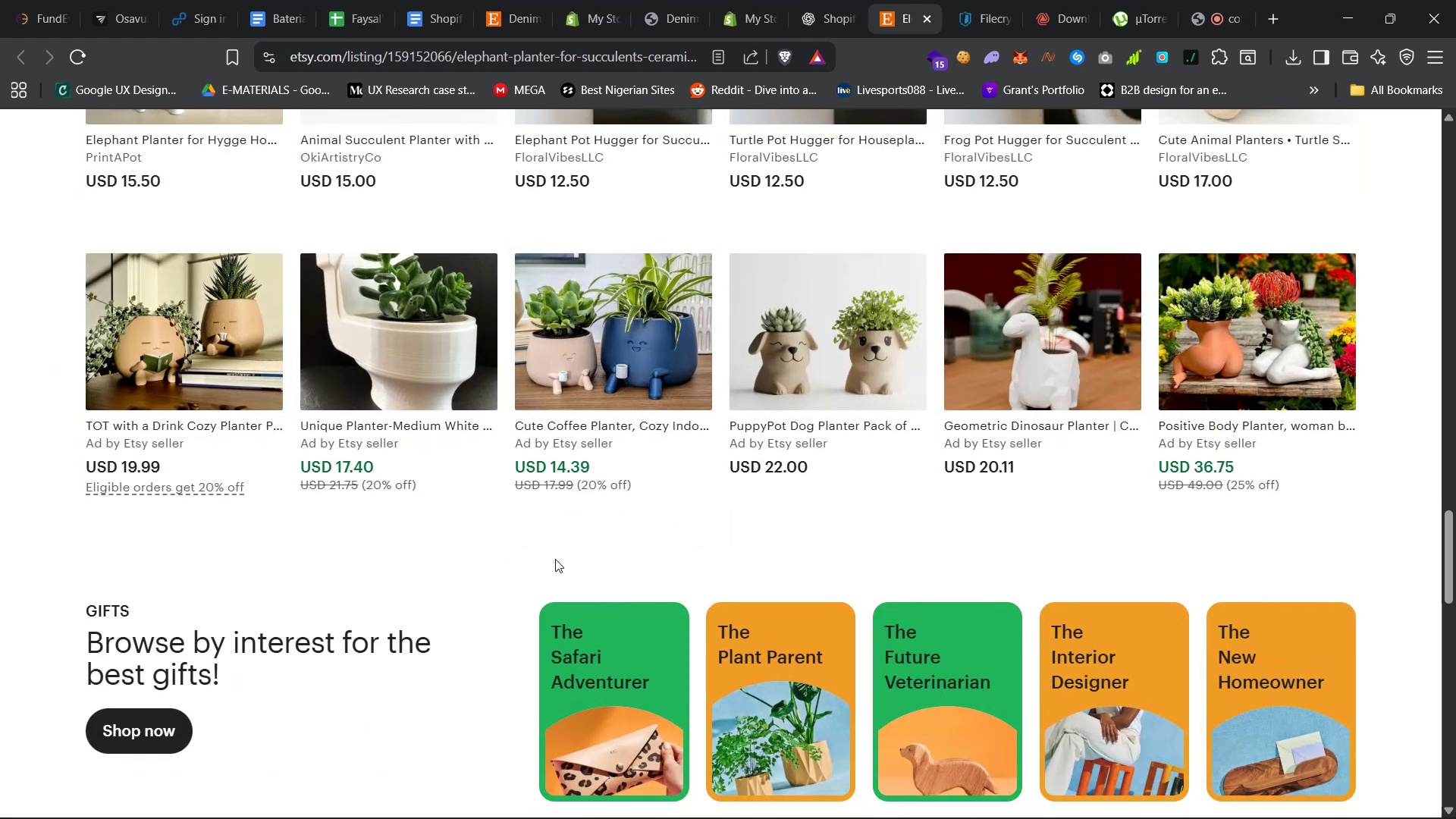 
scroll: coordinate [410, 431], scroll_direction: up, amount: 104.0
 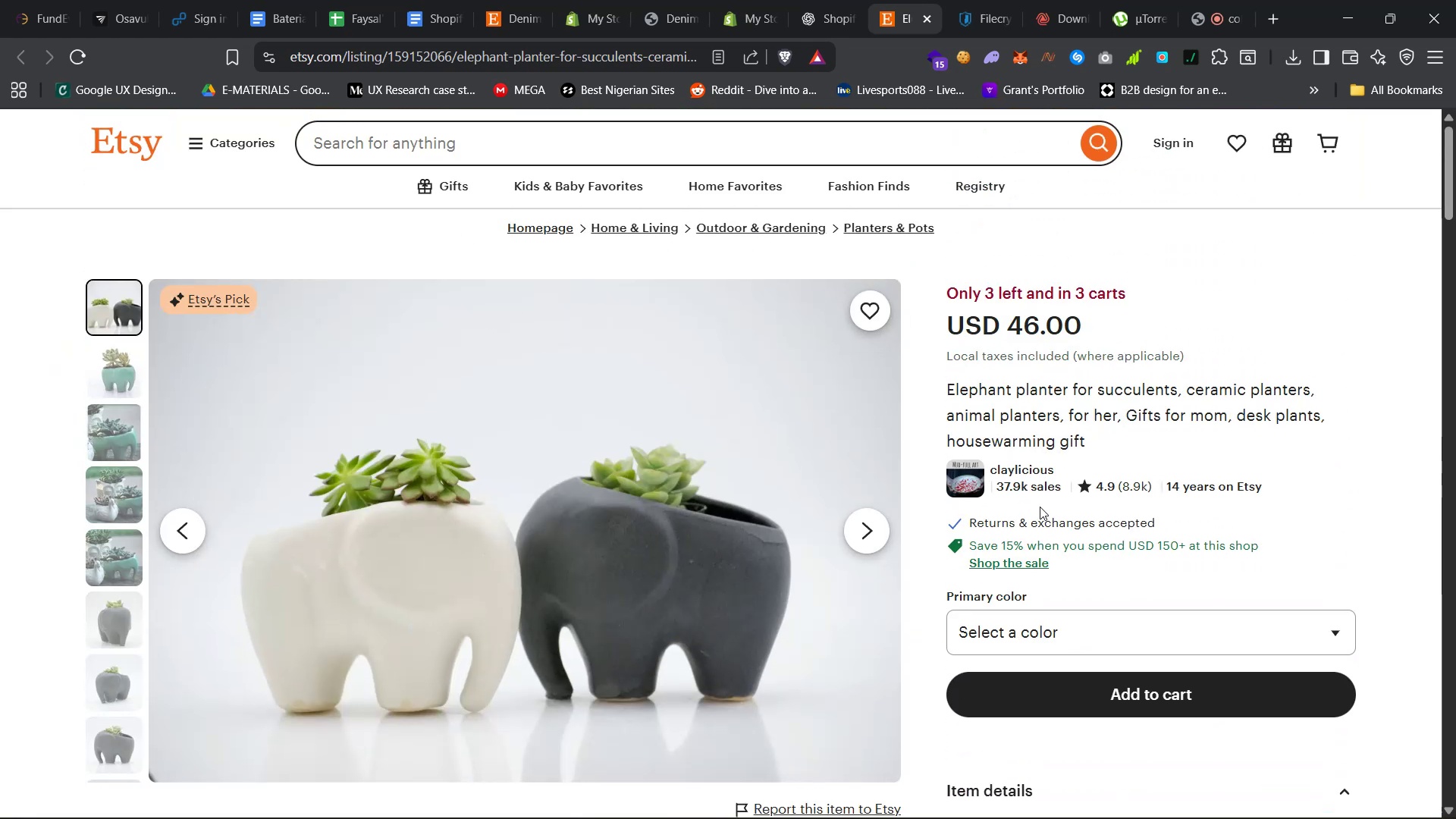 
left_click([1025, 470])
 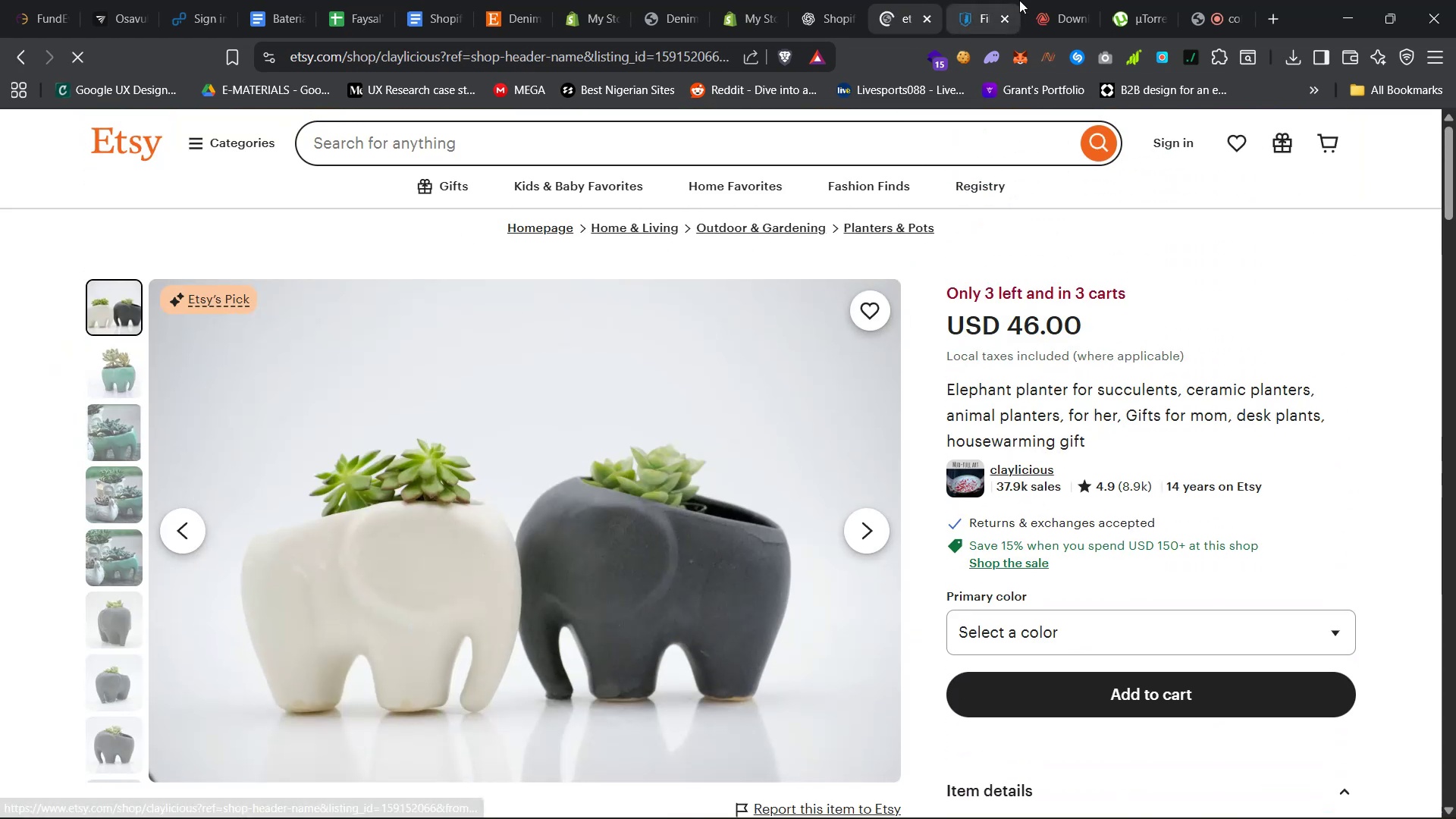 
left_click([1038, 0])
 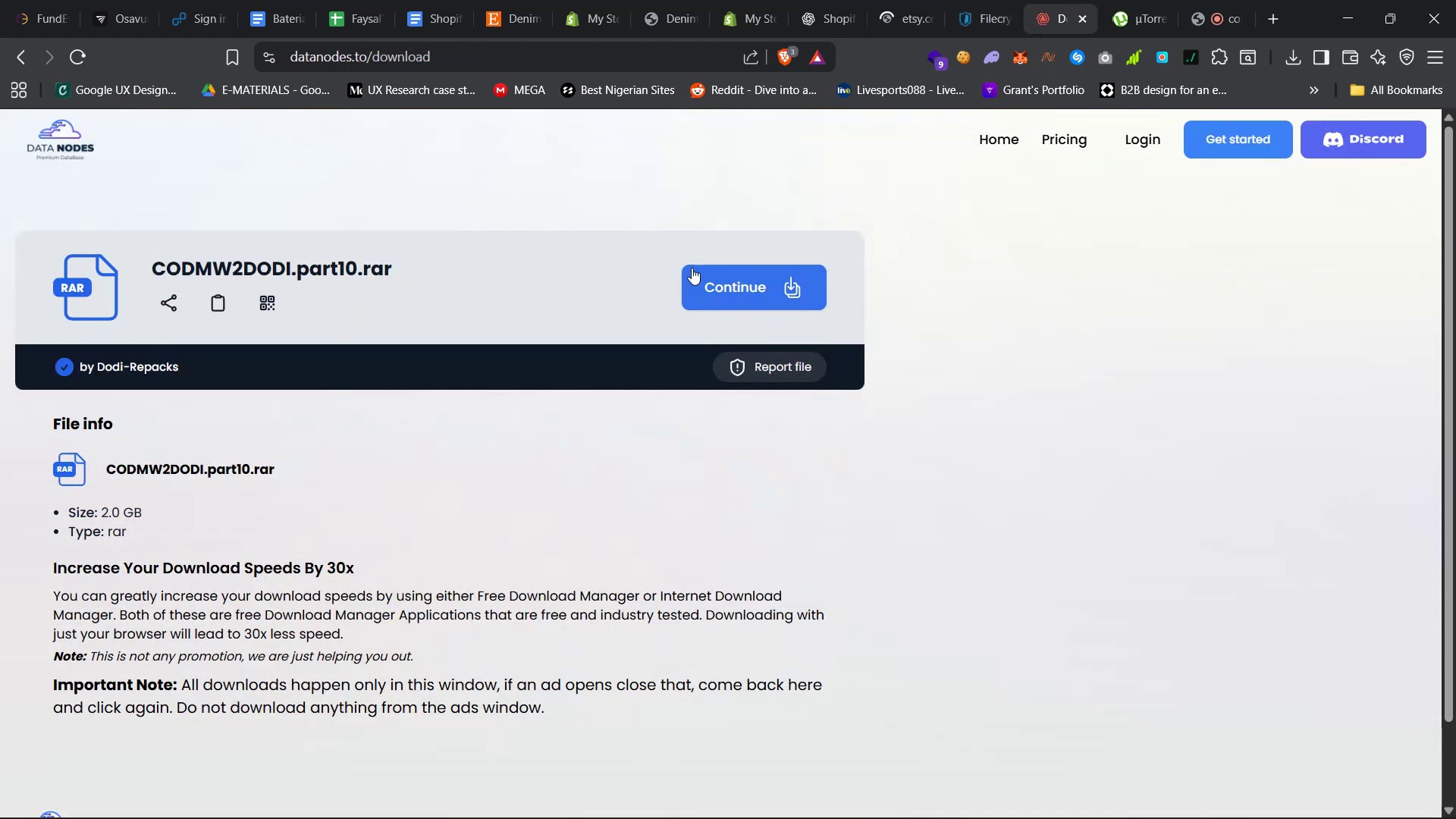 
left_click([714, 287])
 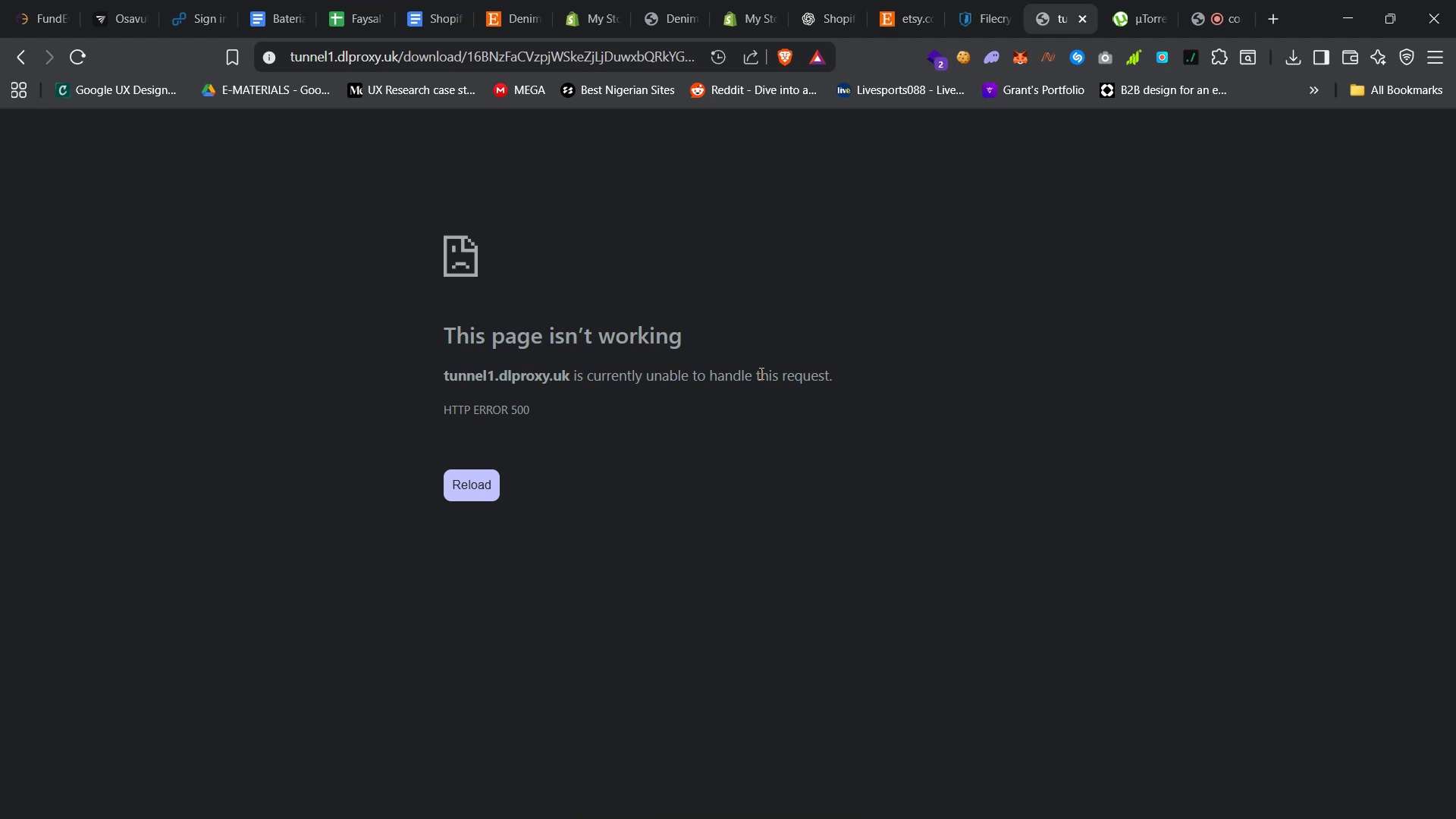 
left_click([1082, 17])
 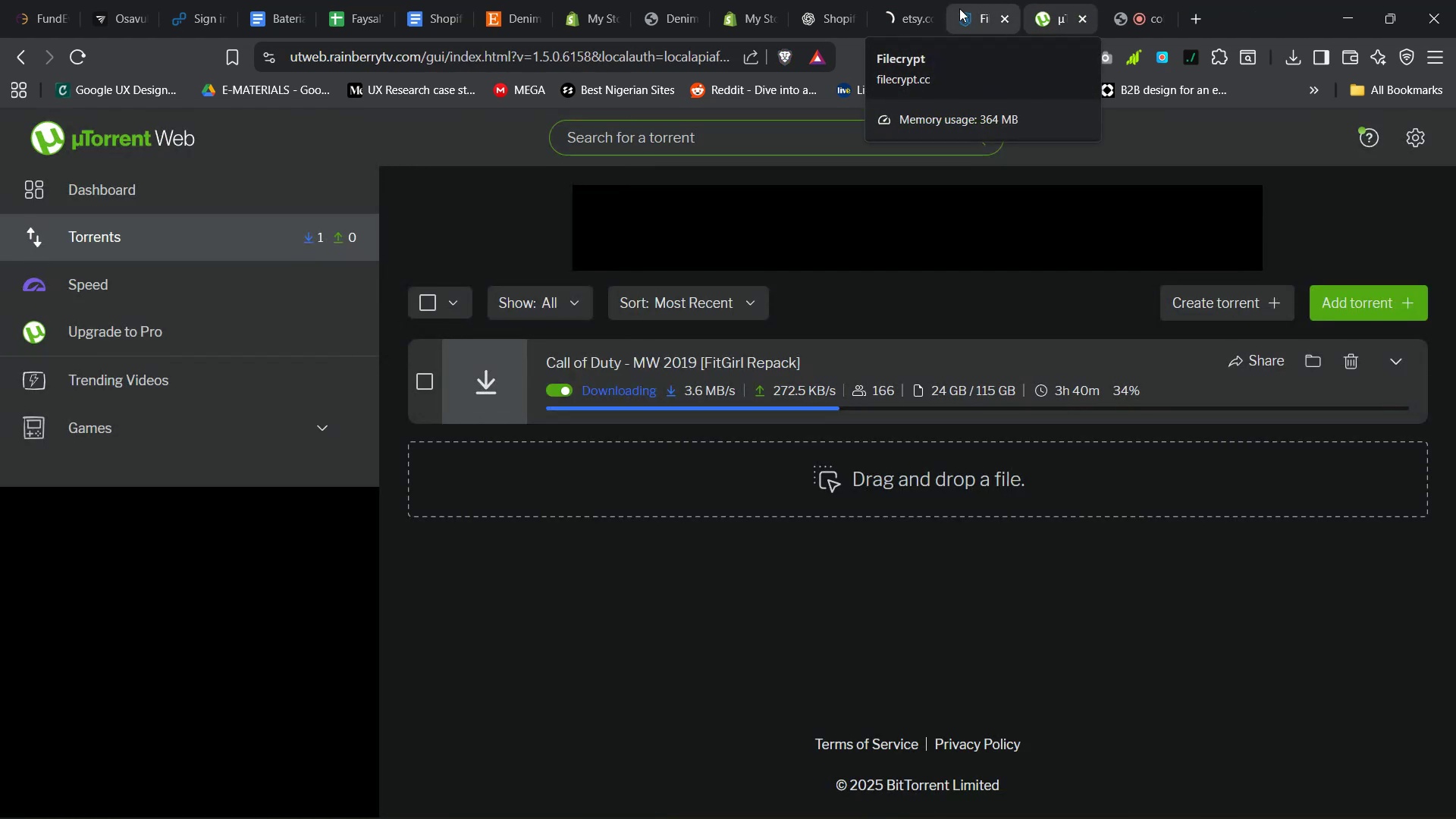 
left_click([890, 0])
 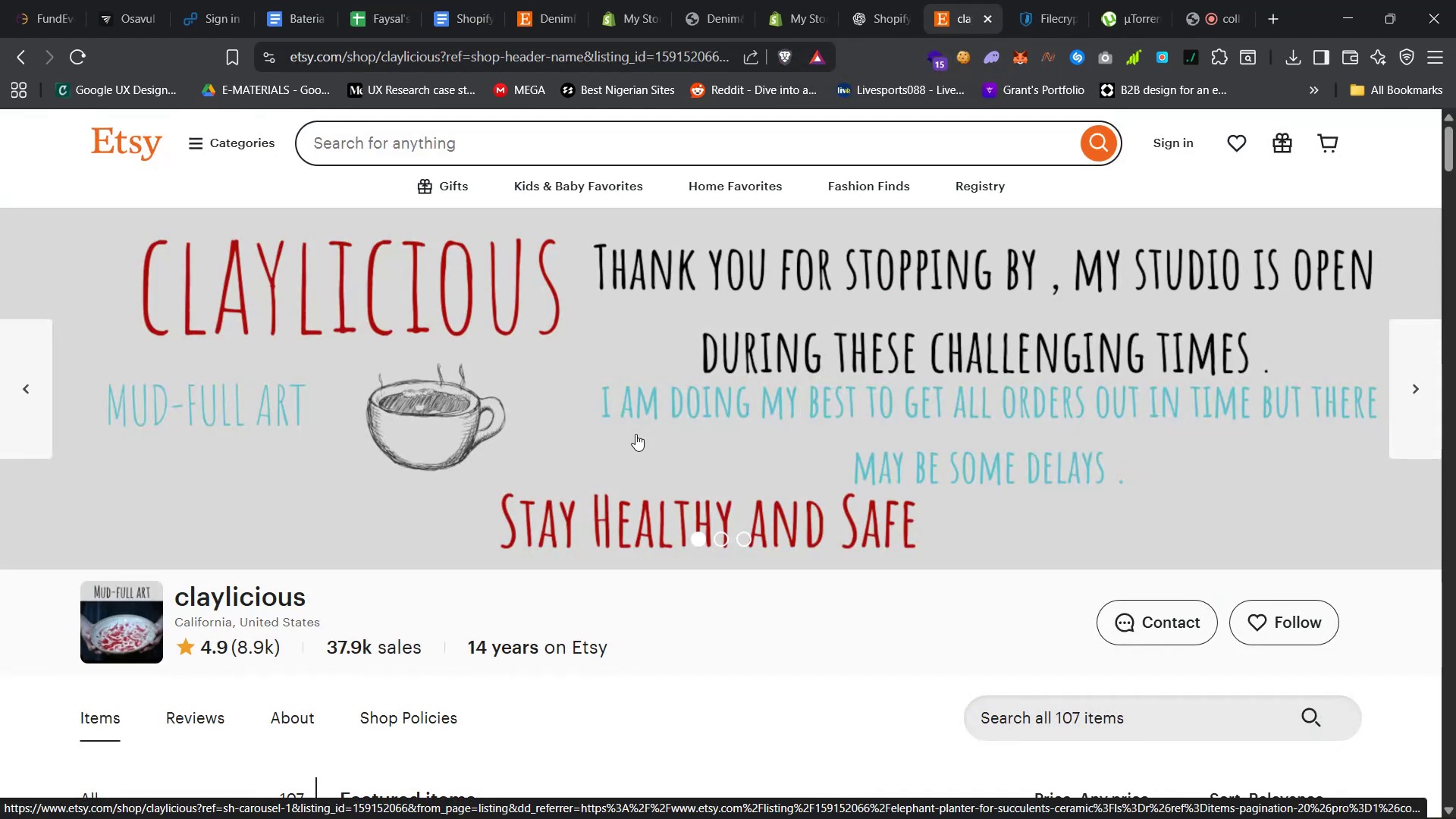 
wait(5.35)
 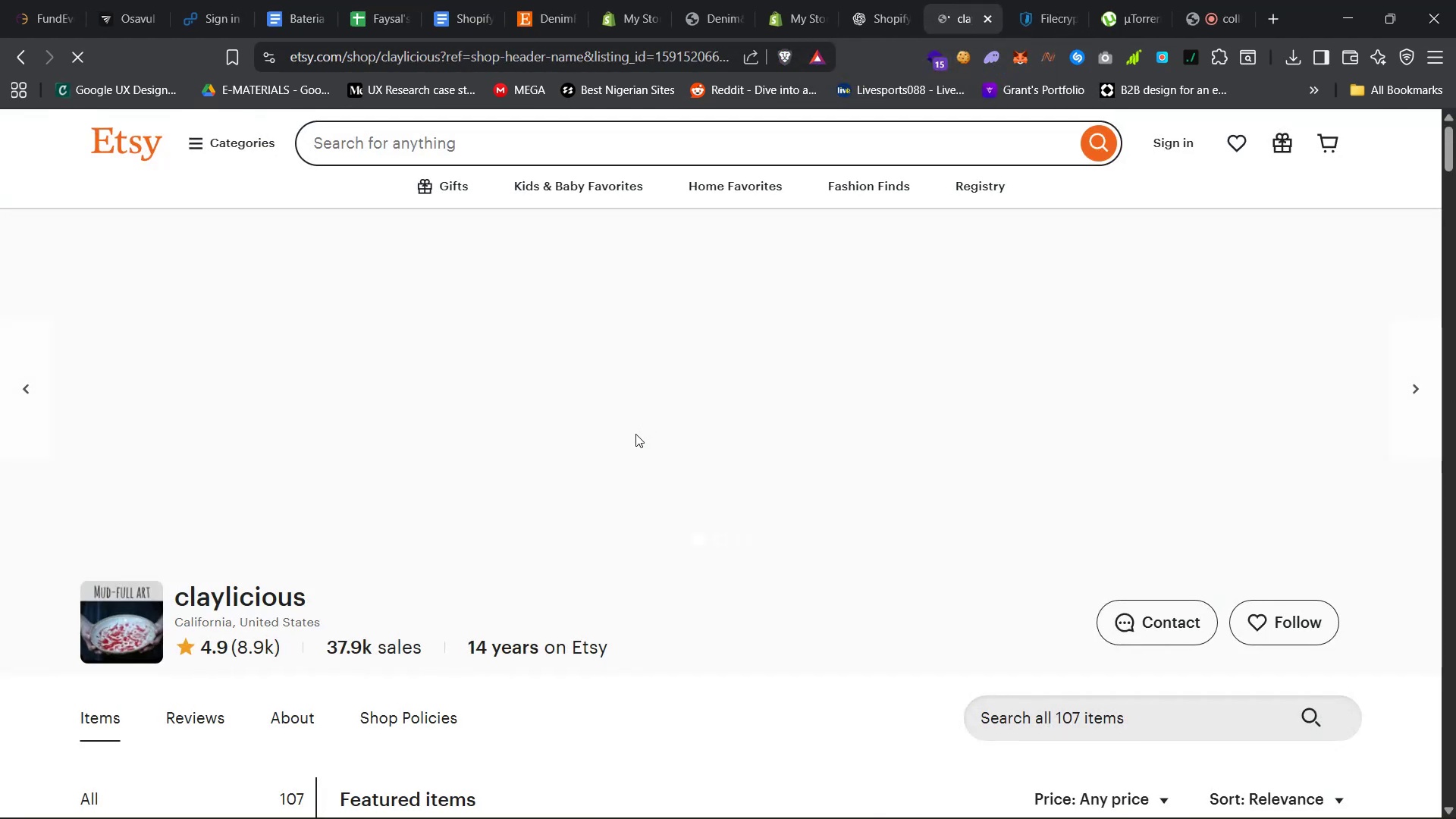 
scroll: coordinate [877, 643], scroll_direction: down, amount: 41.0
 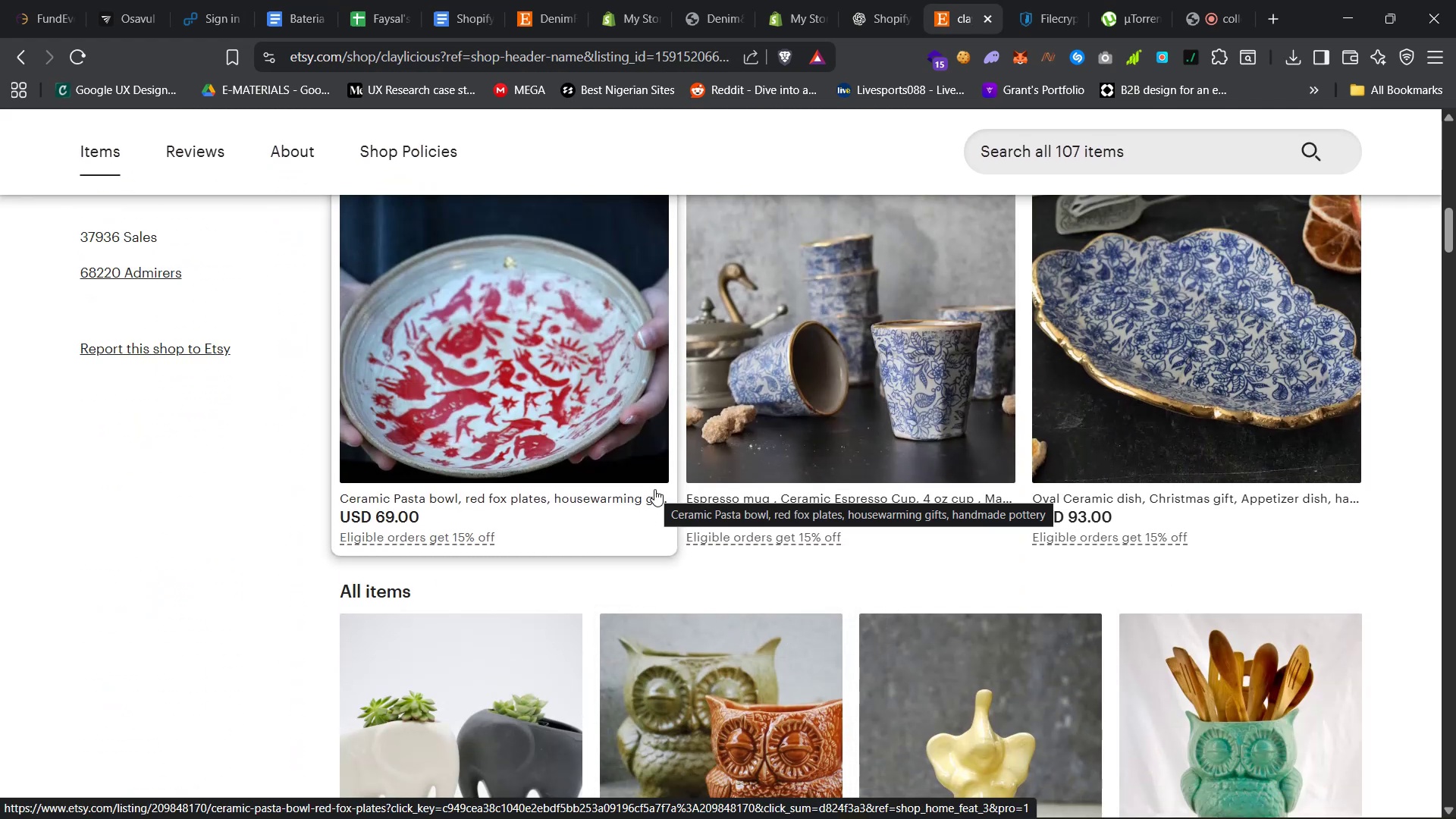 
wait(11.35)
 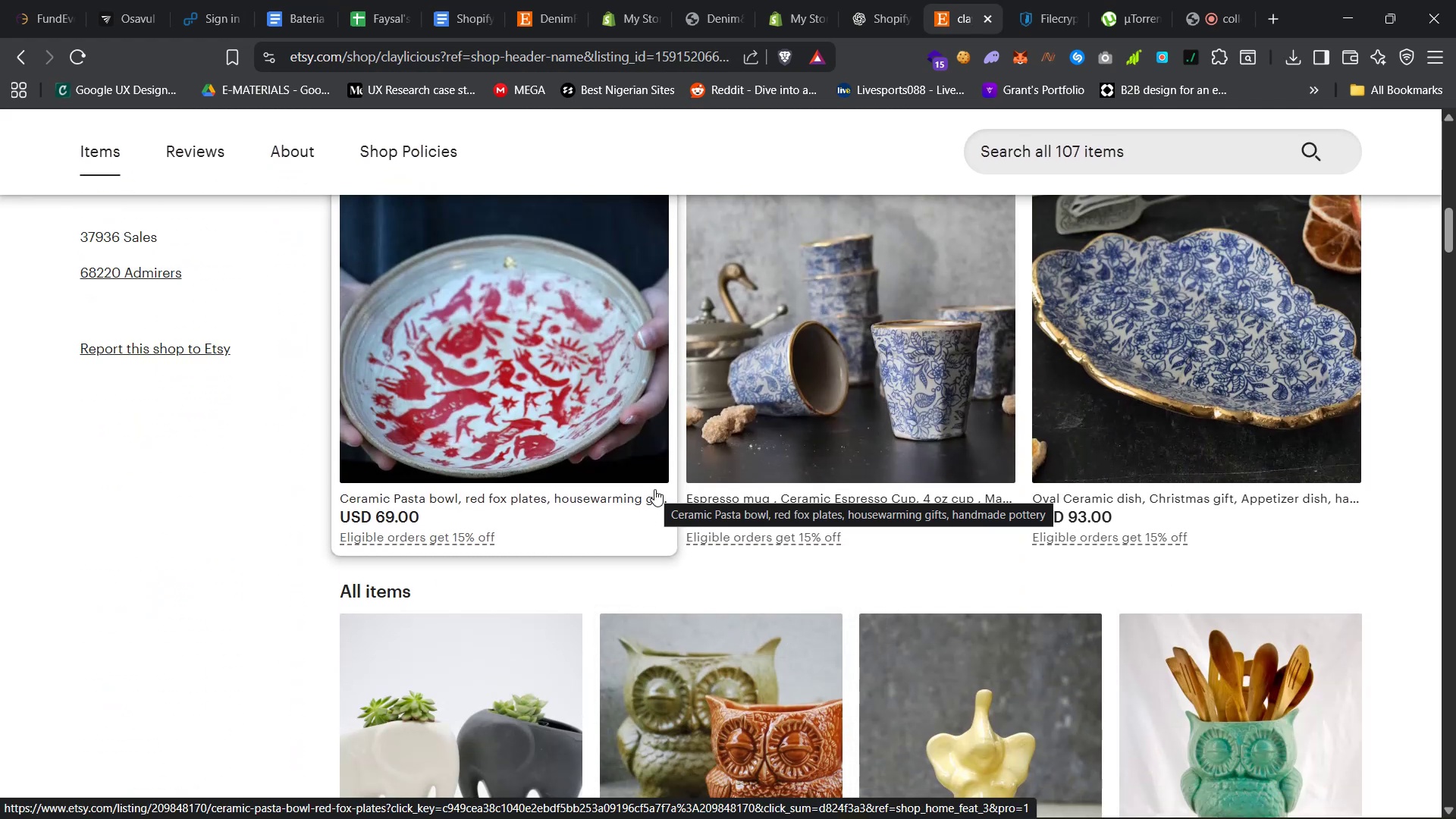 
left_click([444, 146])
 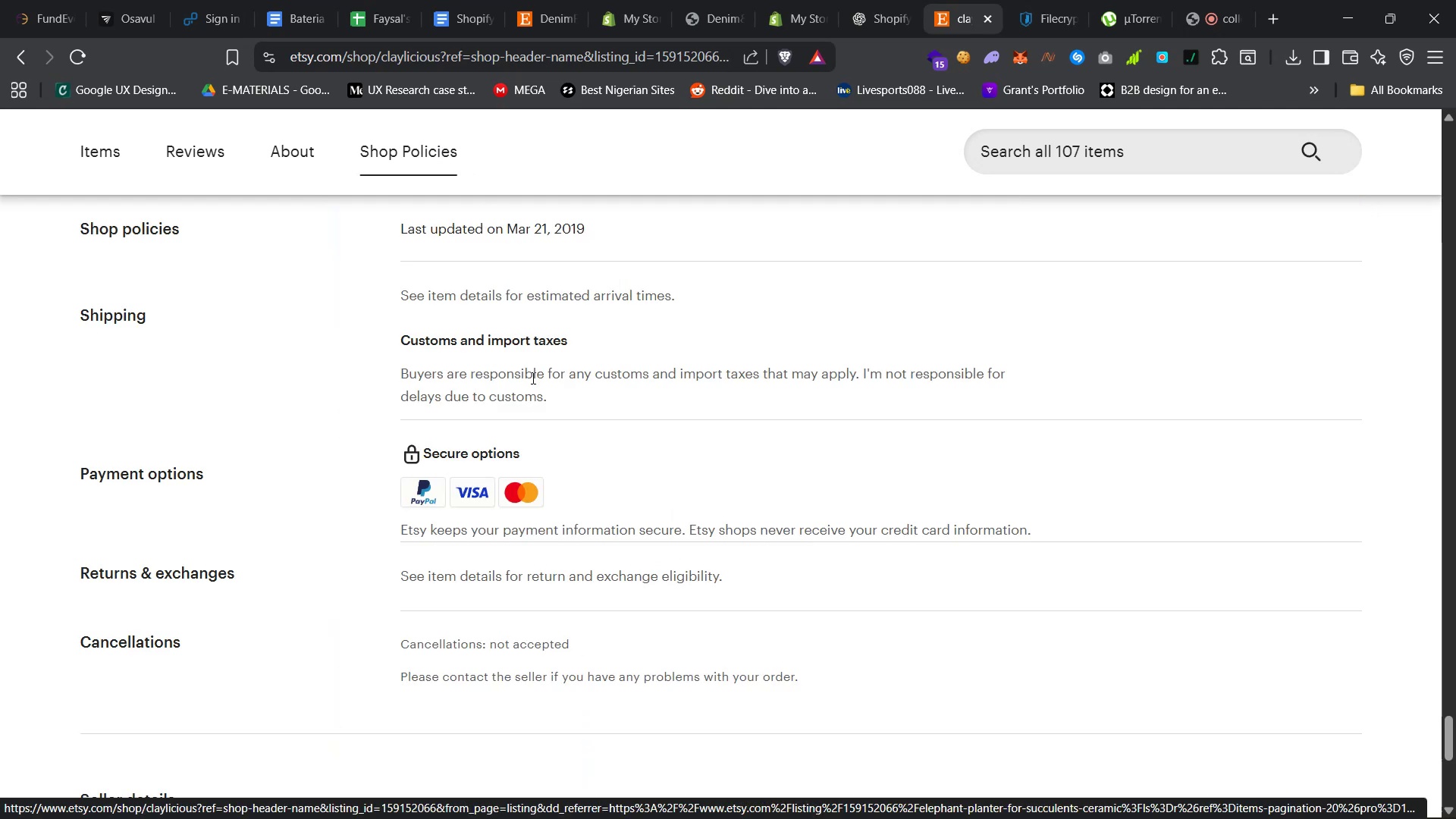 
scroll: coordinate [524, 406], scroll_direction: up, amount: 10.0
 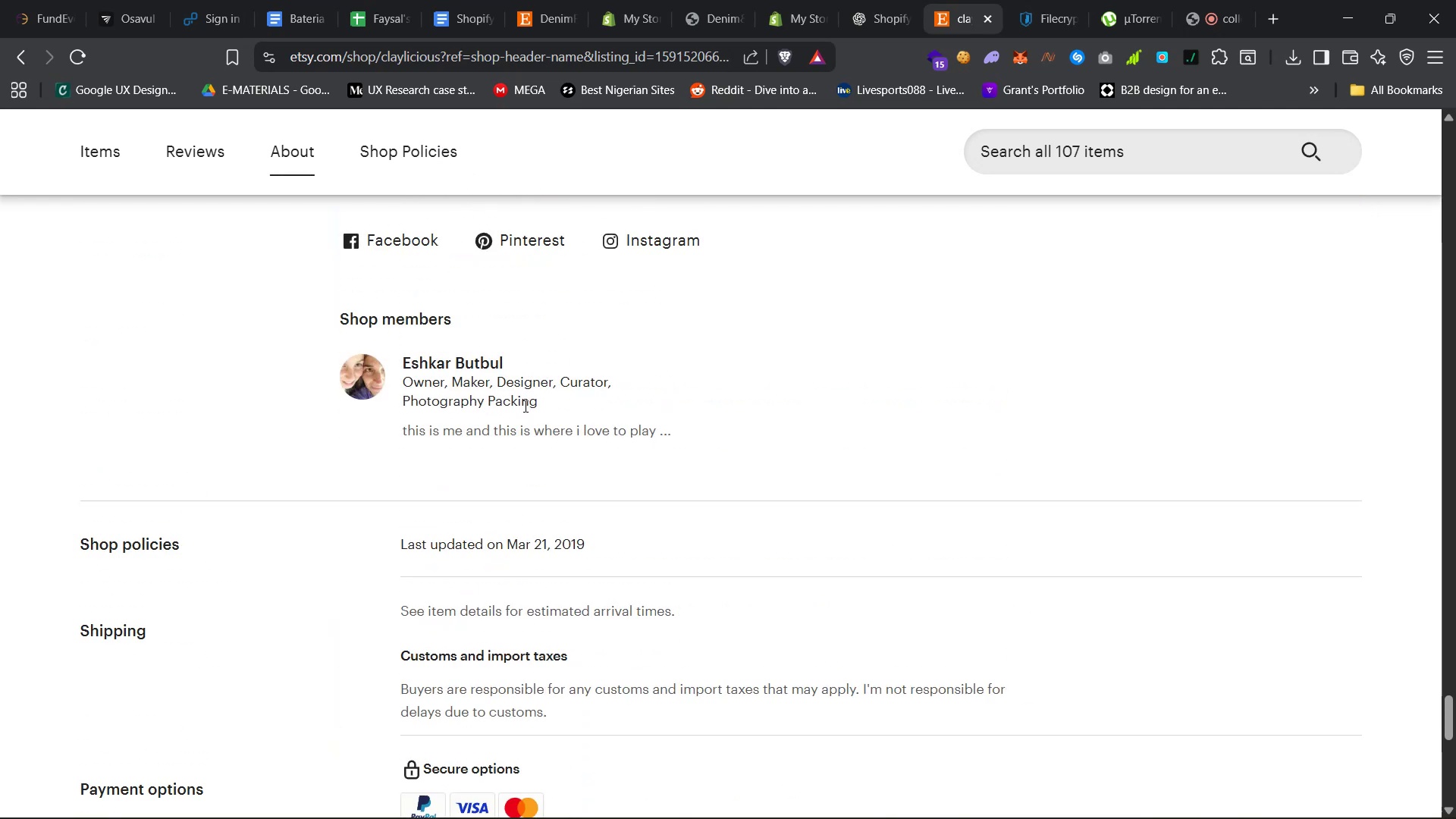 
scroll: coordinate [525, 406], scroll_direction: down, amount: 15.0
 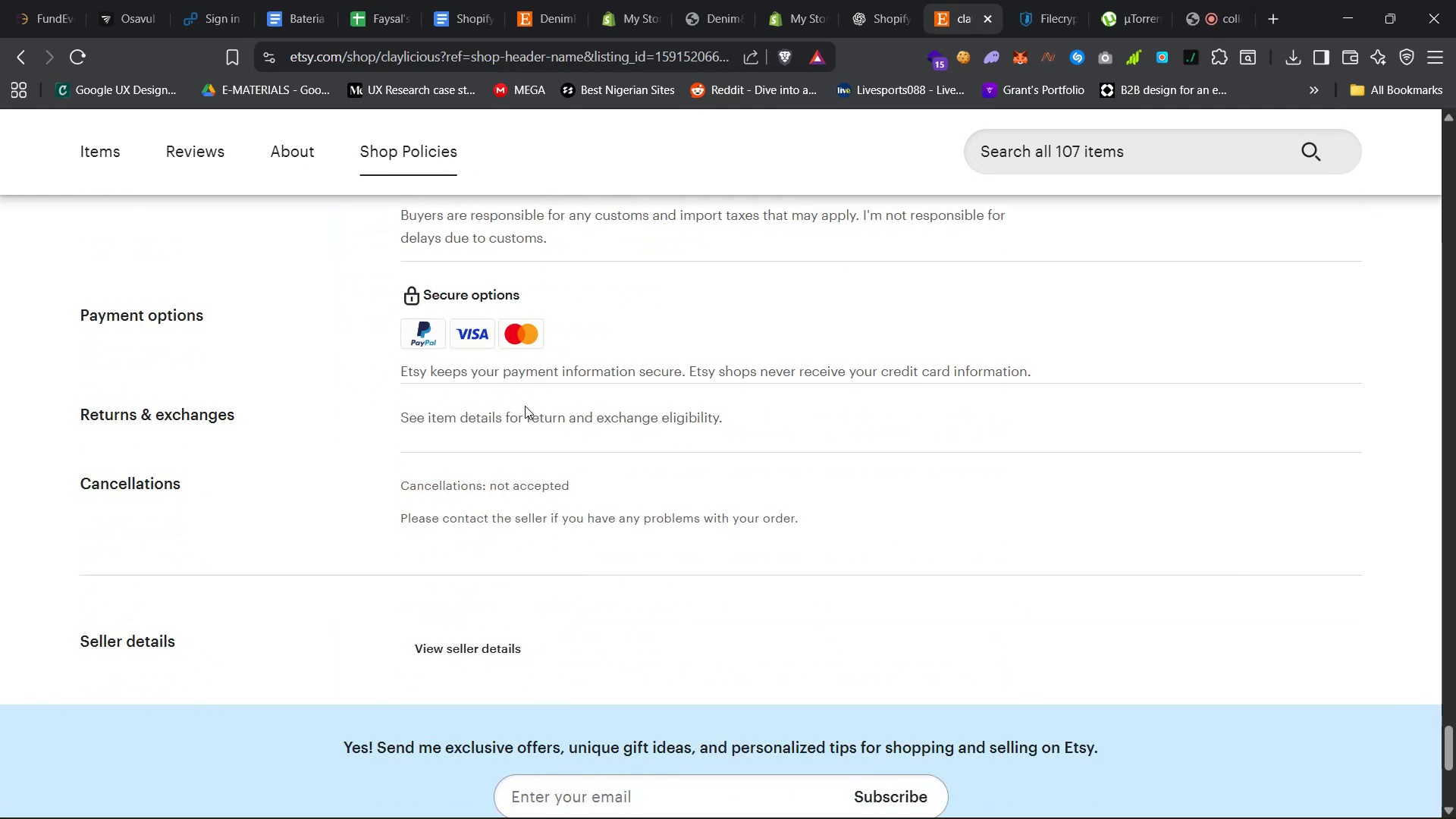 
scroll: coordinate [525, 406], scroll_direction: up, amount: 26.0
 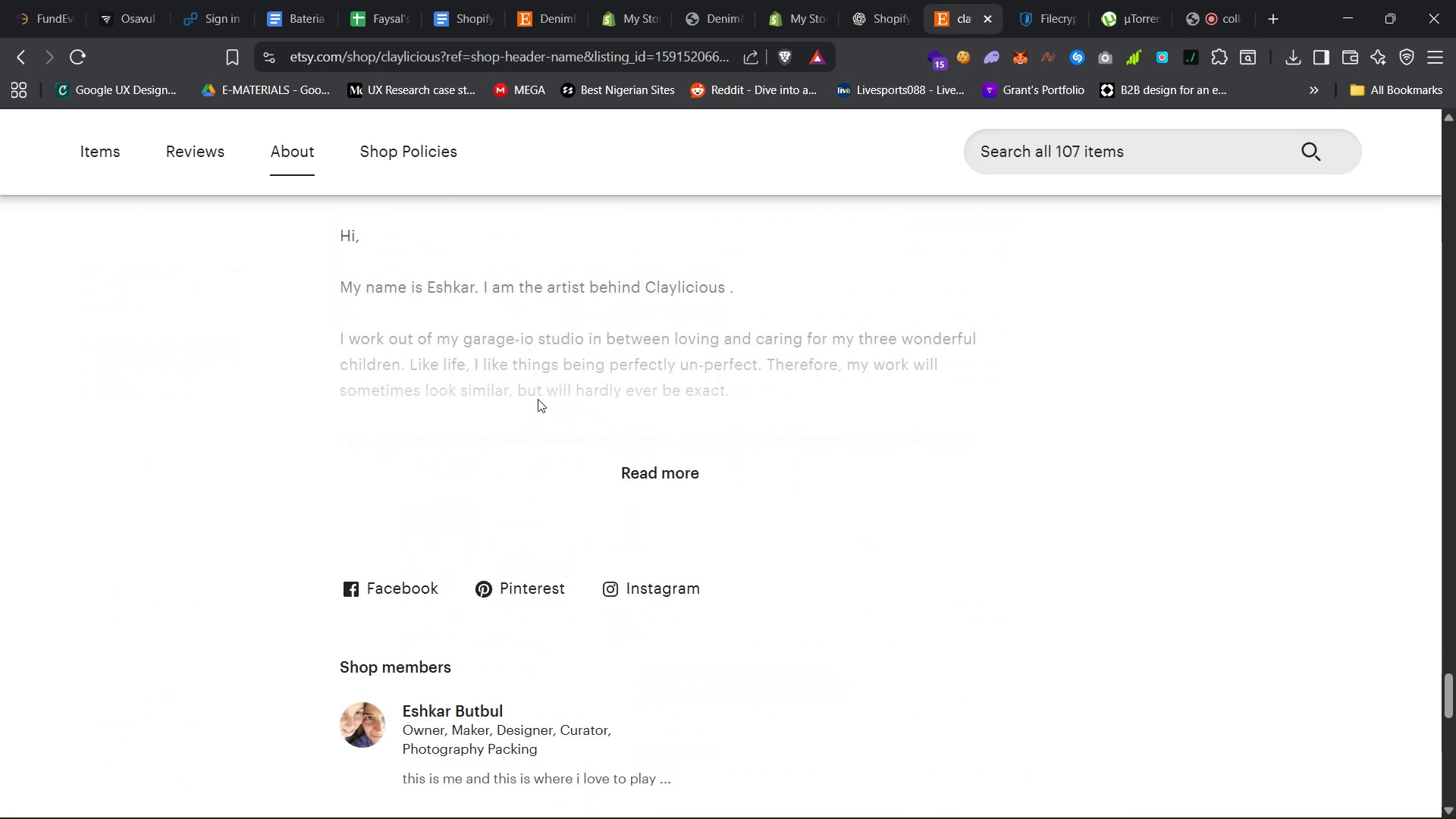 
mouse_move([730, -4])
 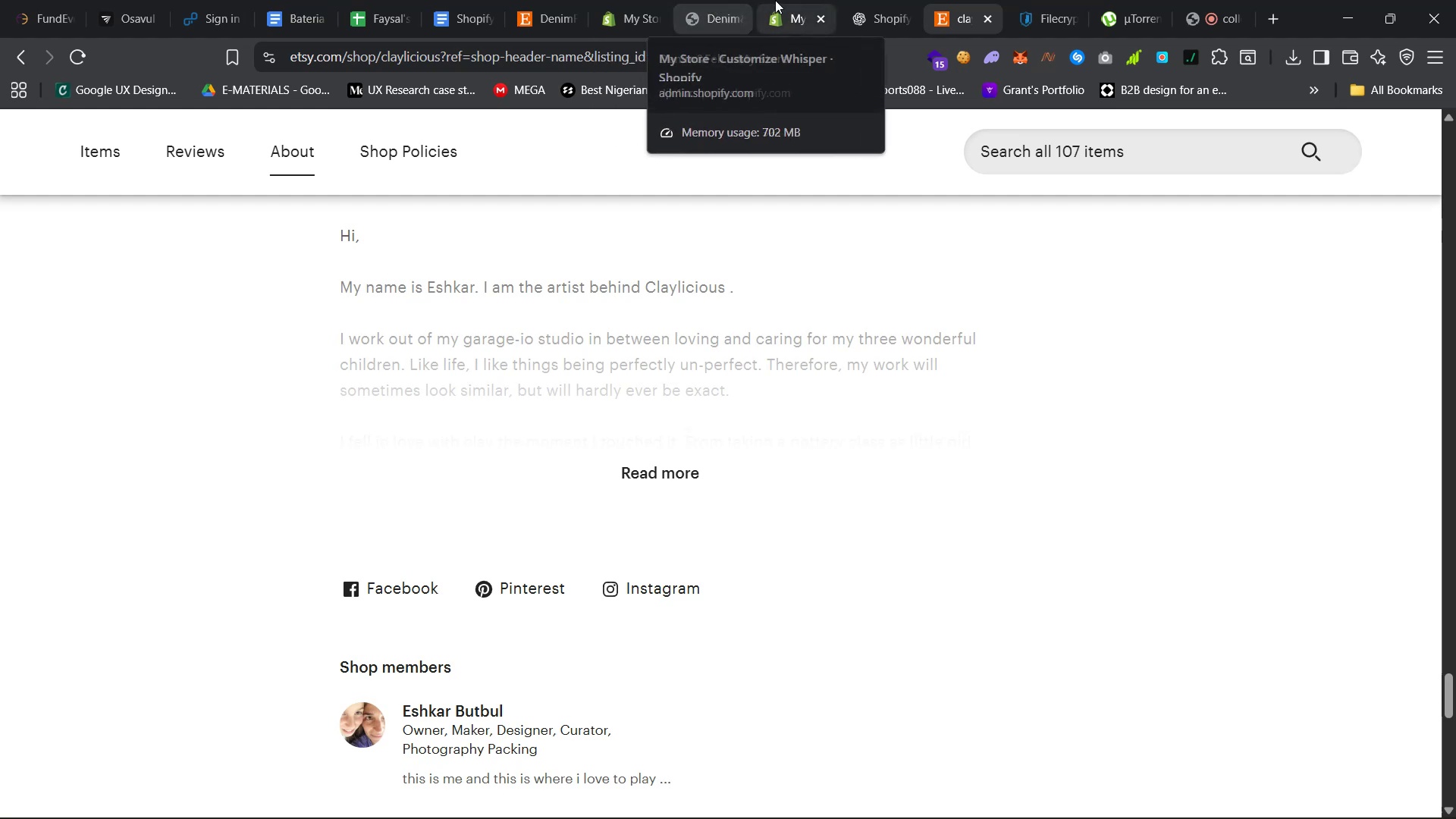 
left_click([785, 0])
 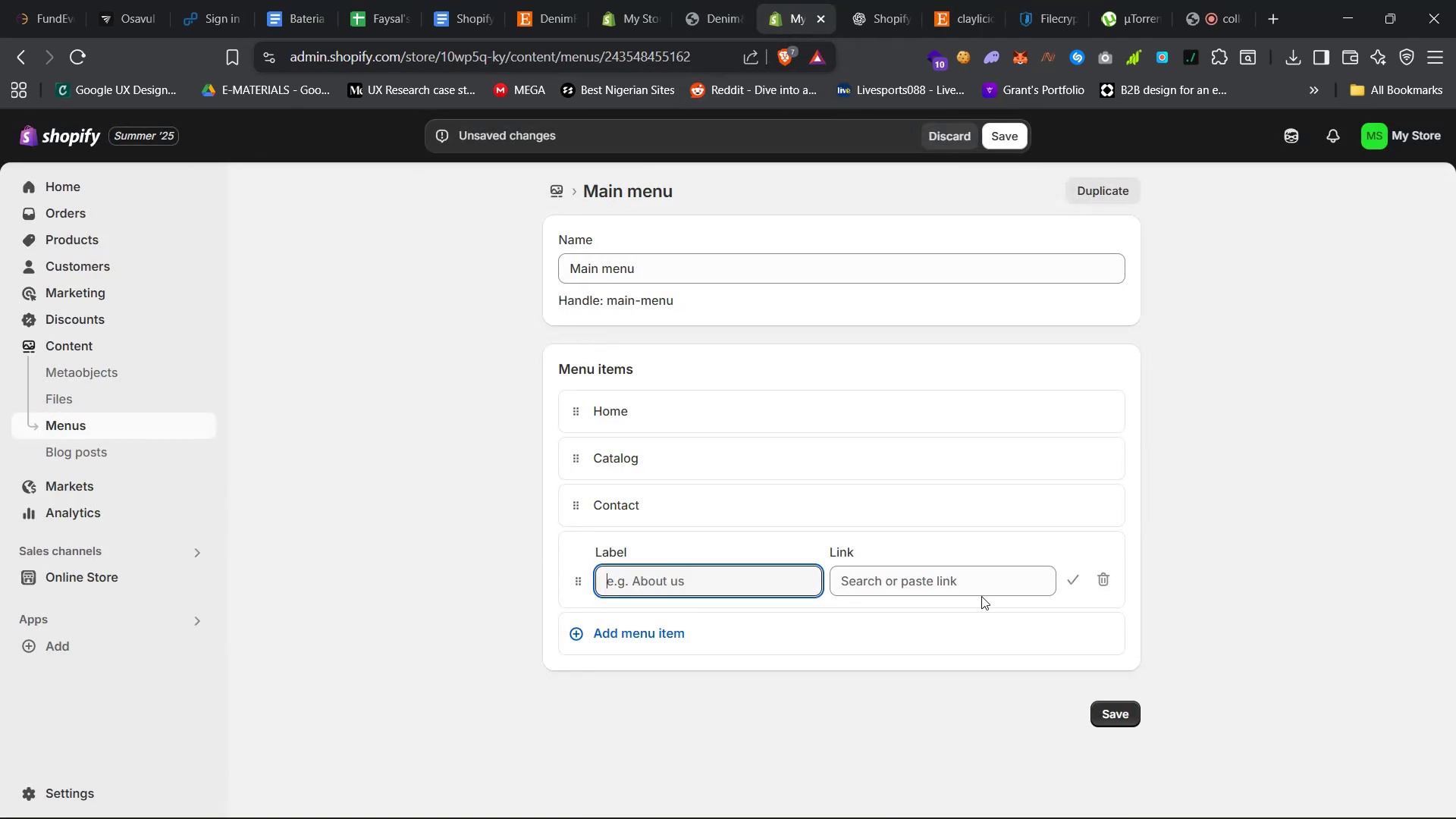 
left_click([953, 592])
 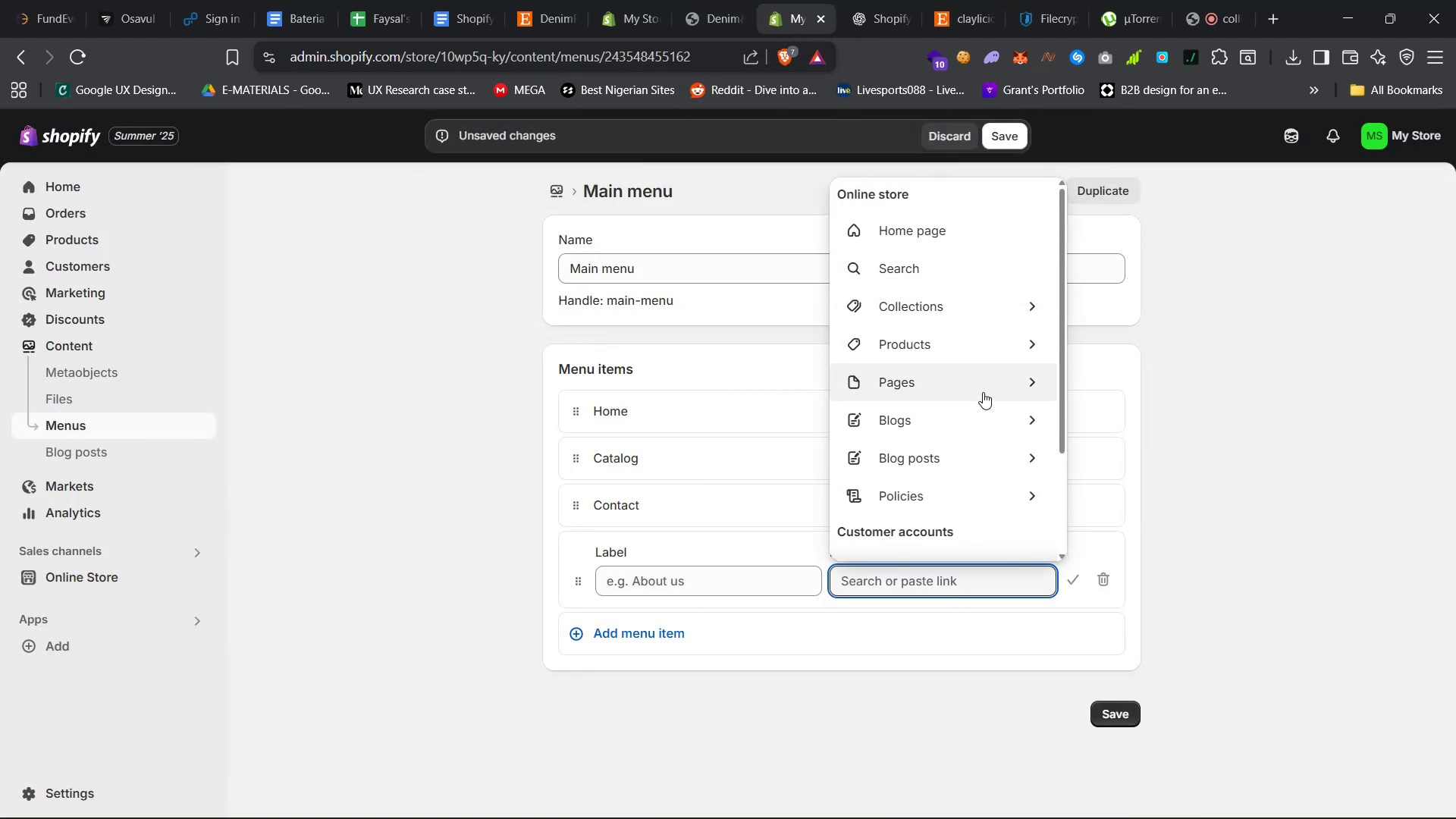 
left_click([987, 375])
 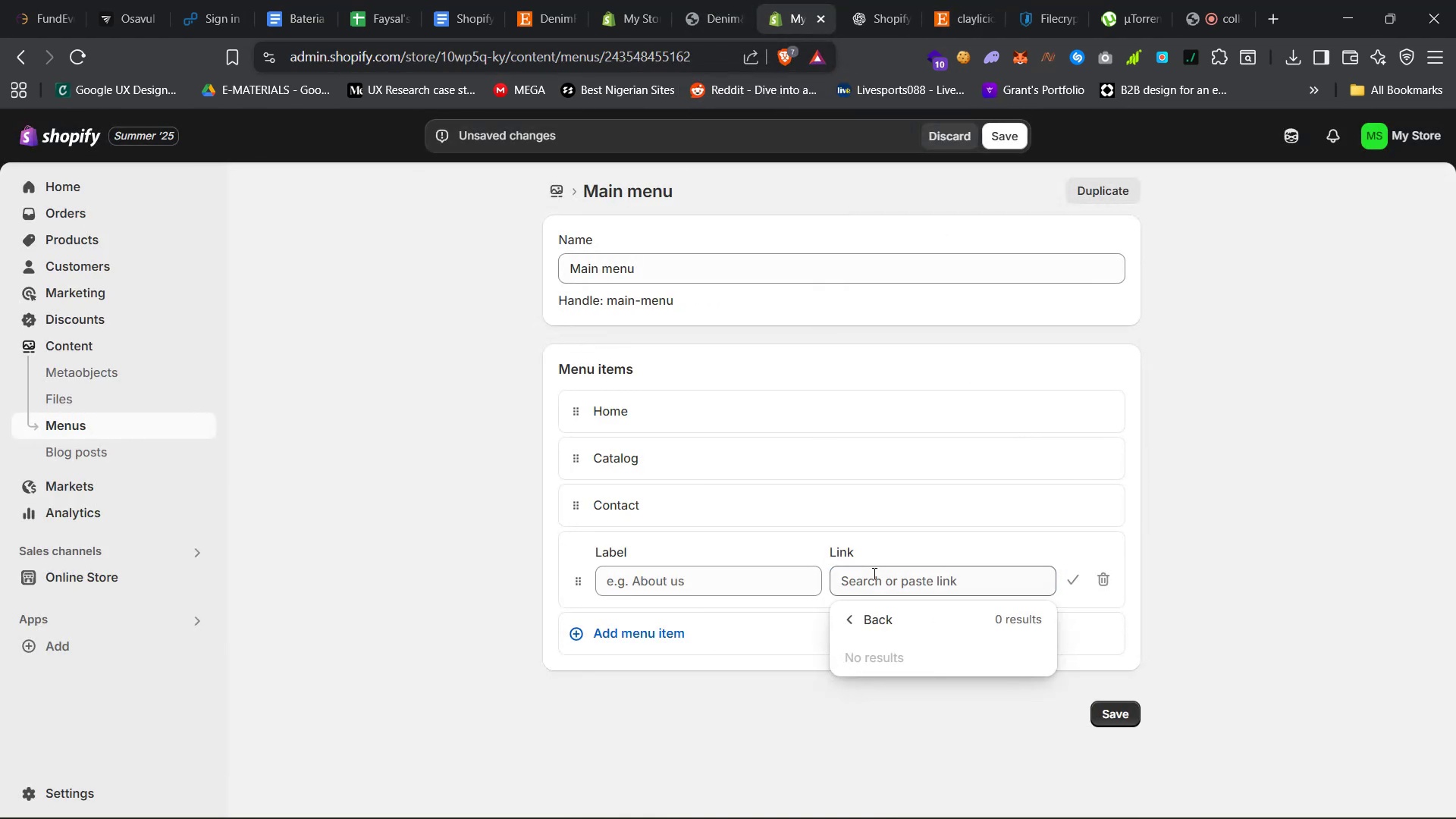 
left_click([873, 624])
 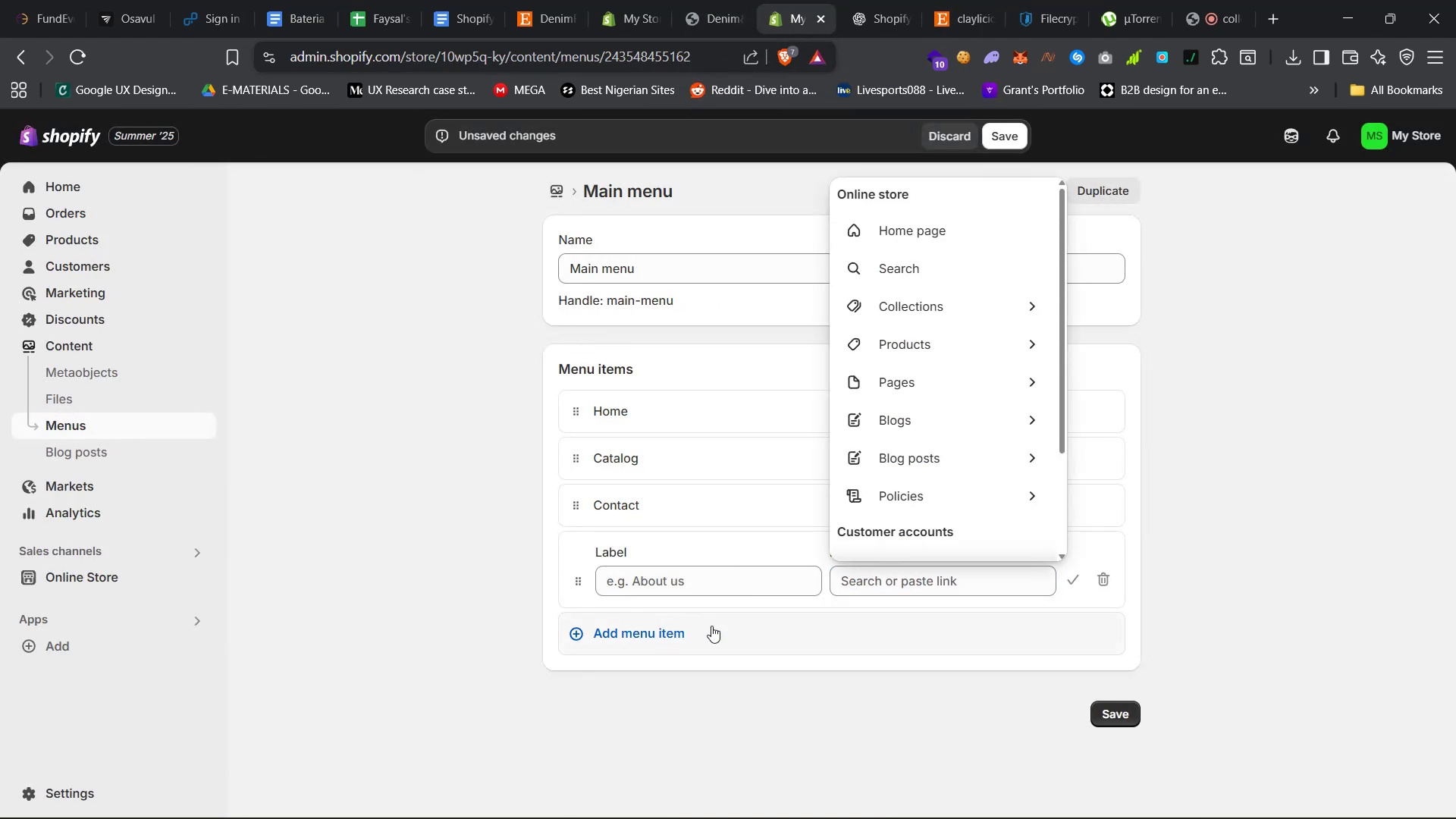 
left_click([1241, 504])
 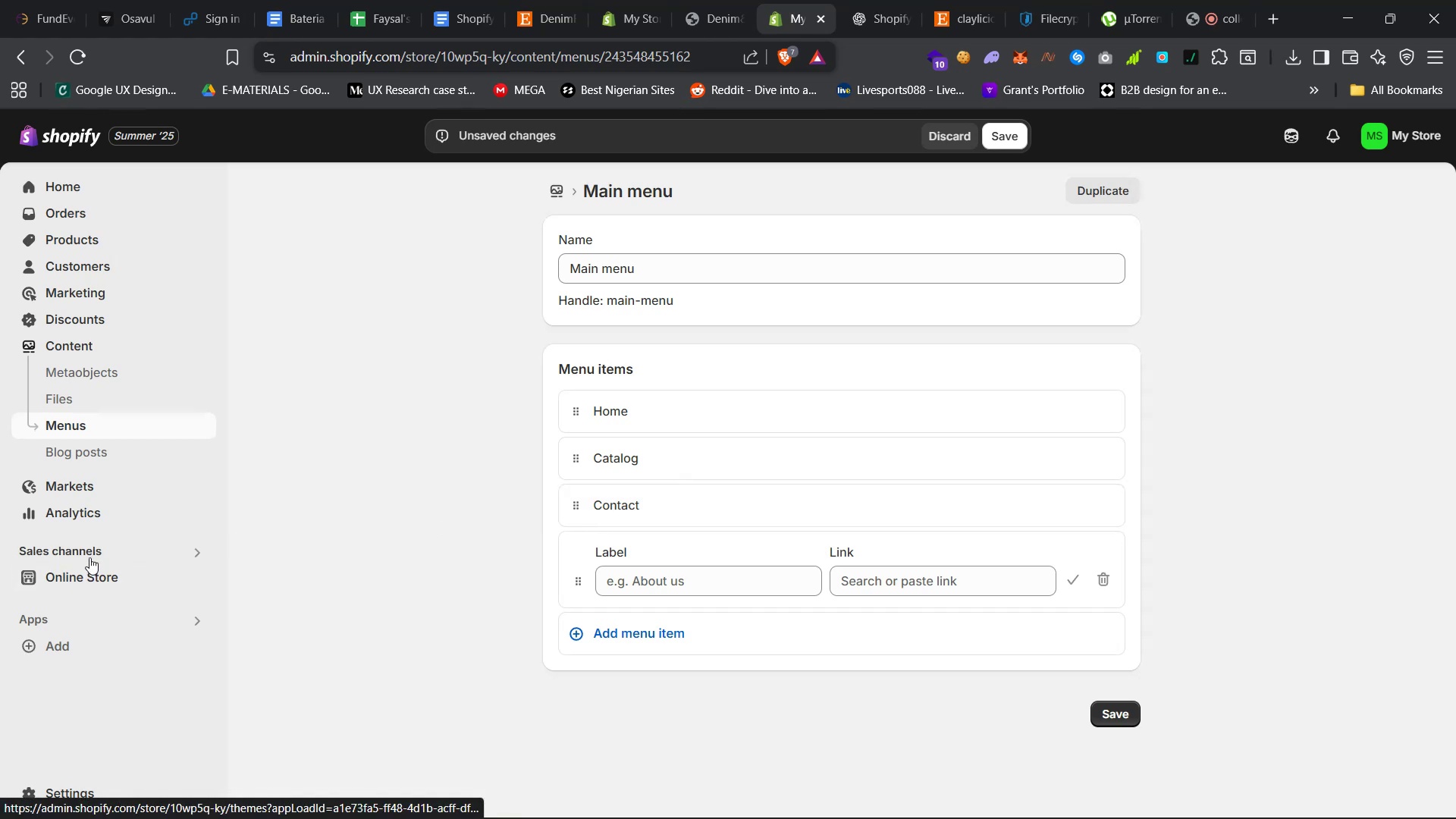 
left_click([98, 575])
 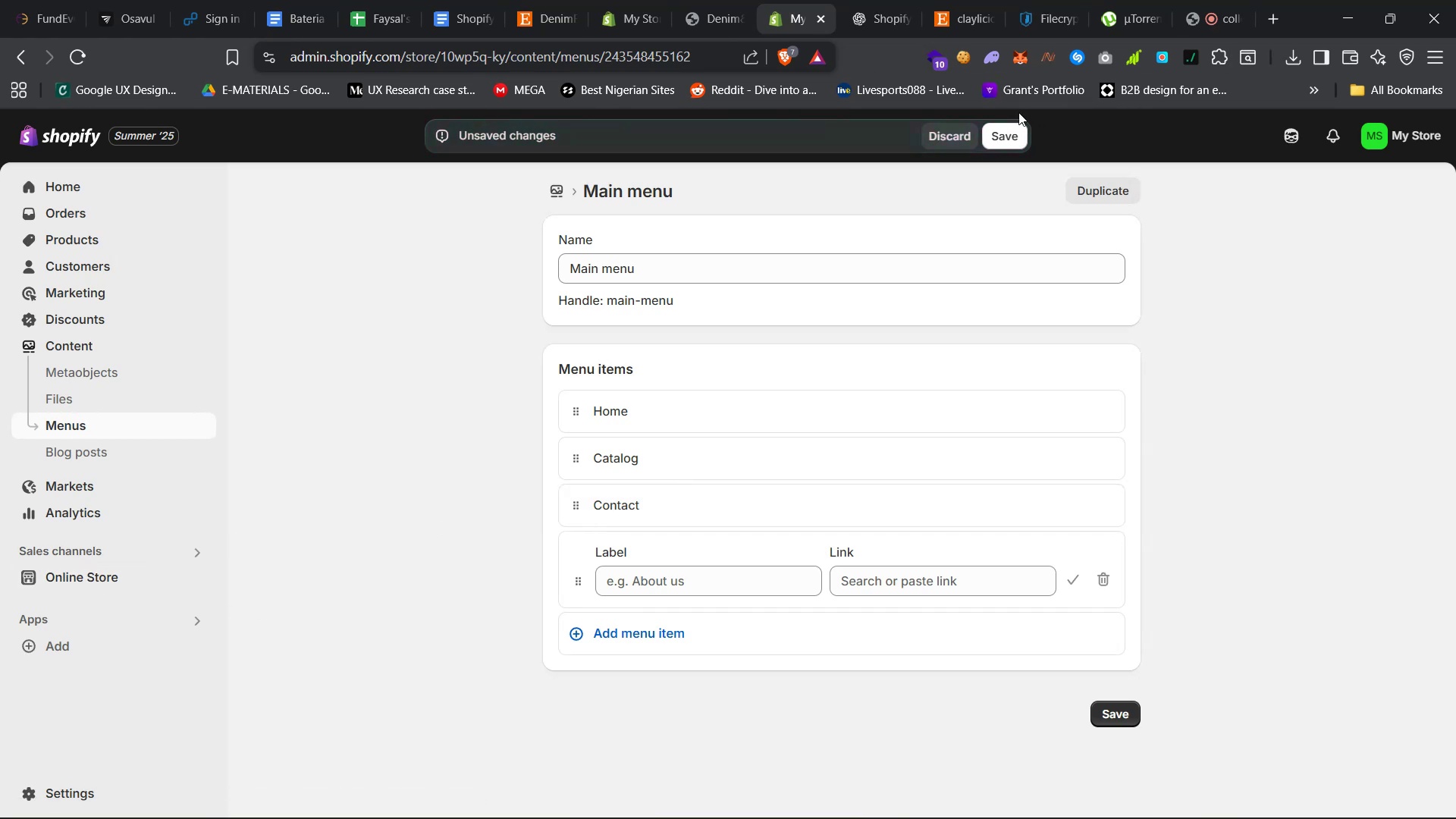 
left_click([955, 133])
 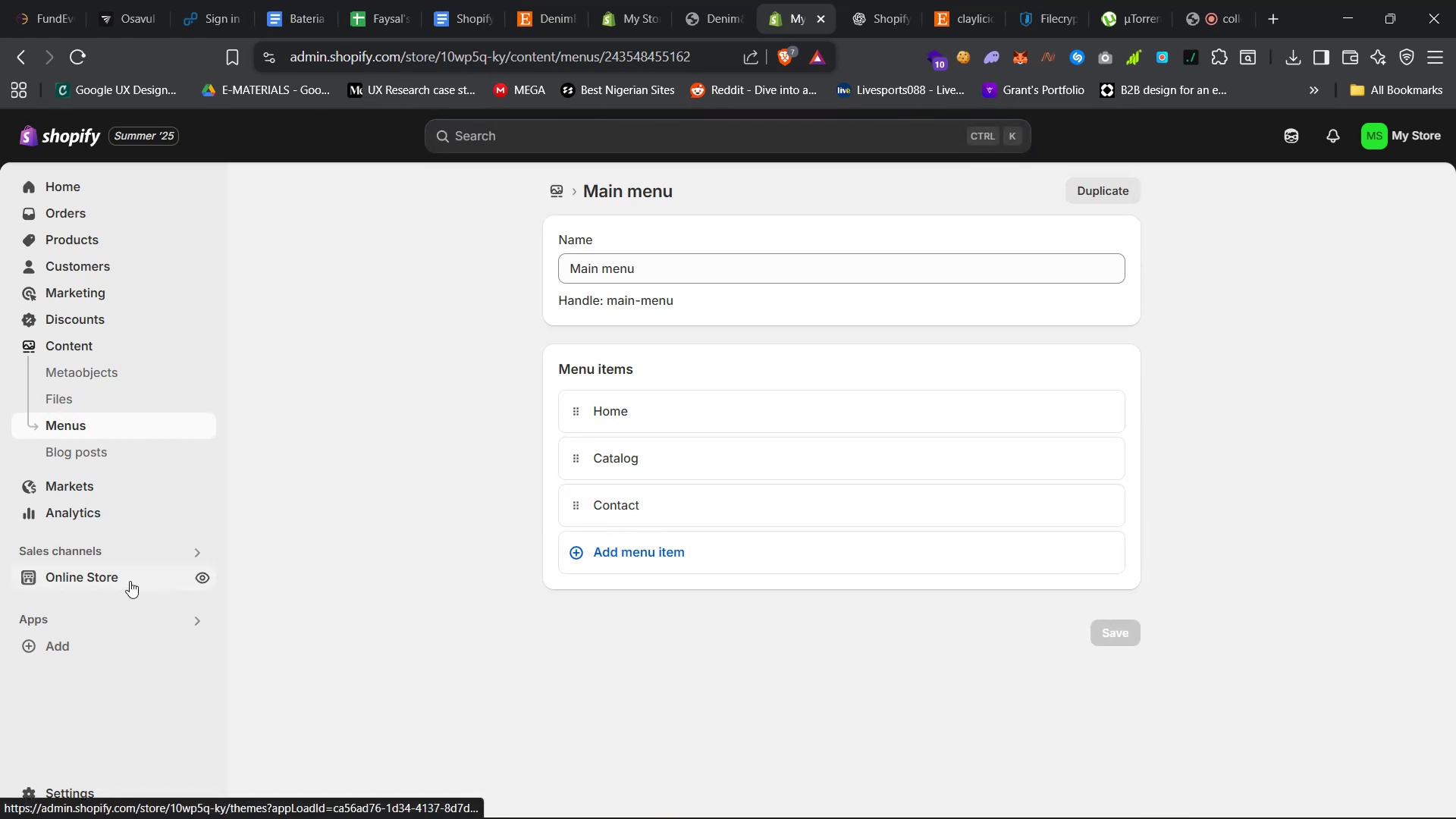 
left_click([130, 580])
 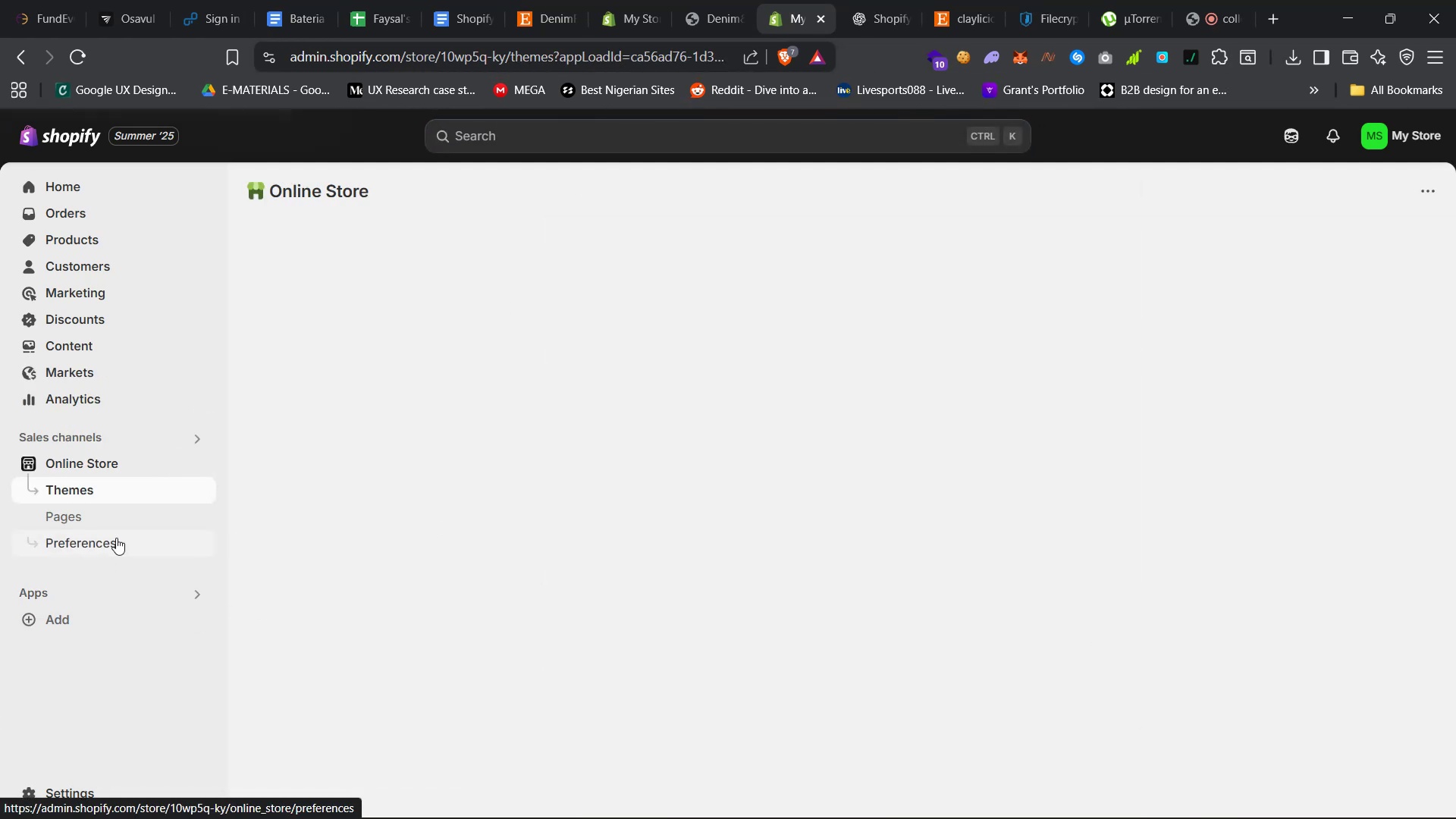 
left_click([130, 521])
 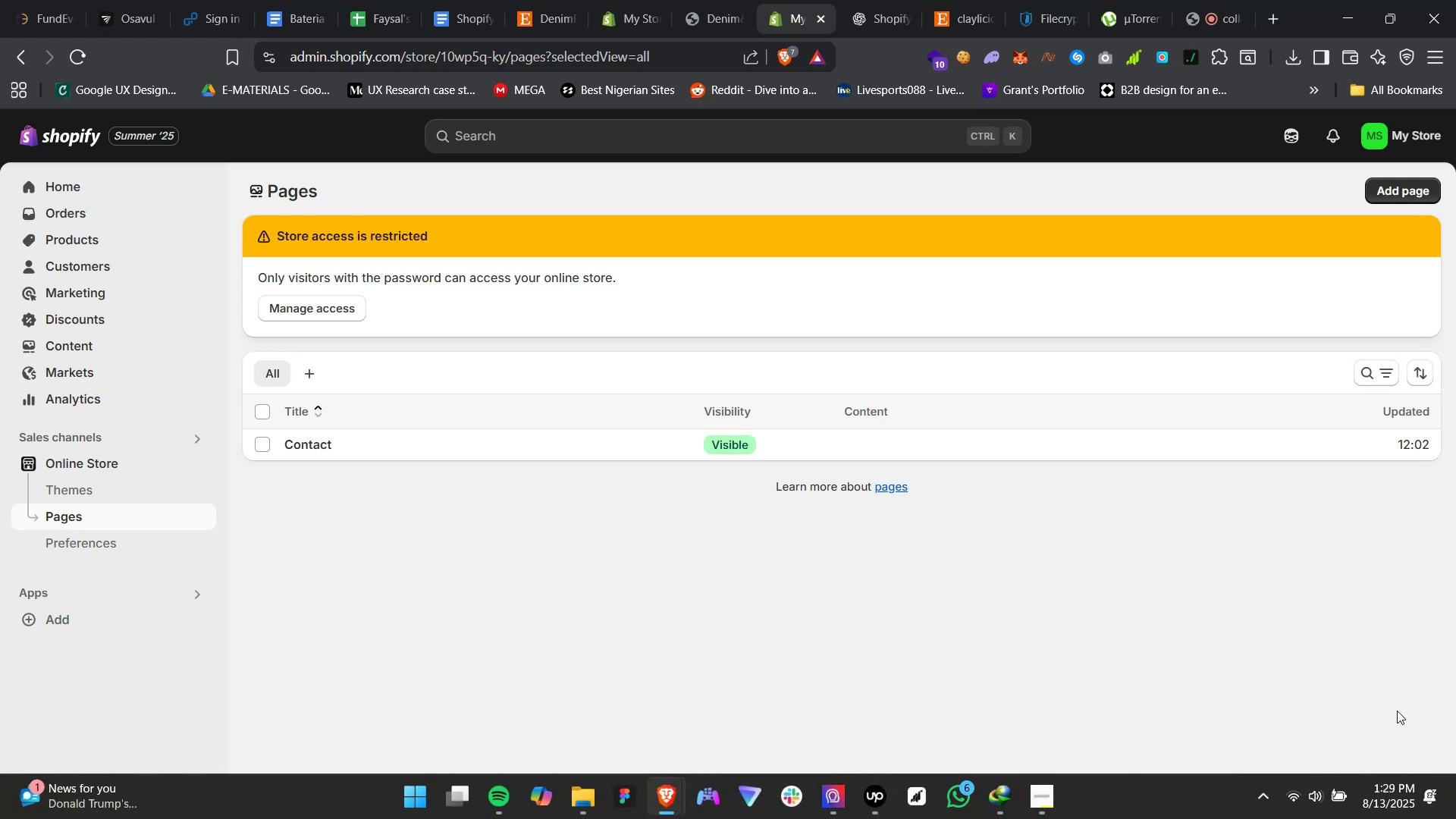 
left_click([1333, 818])
 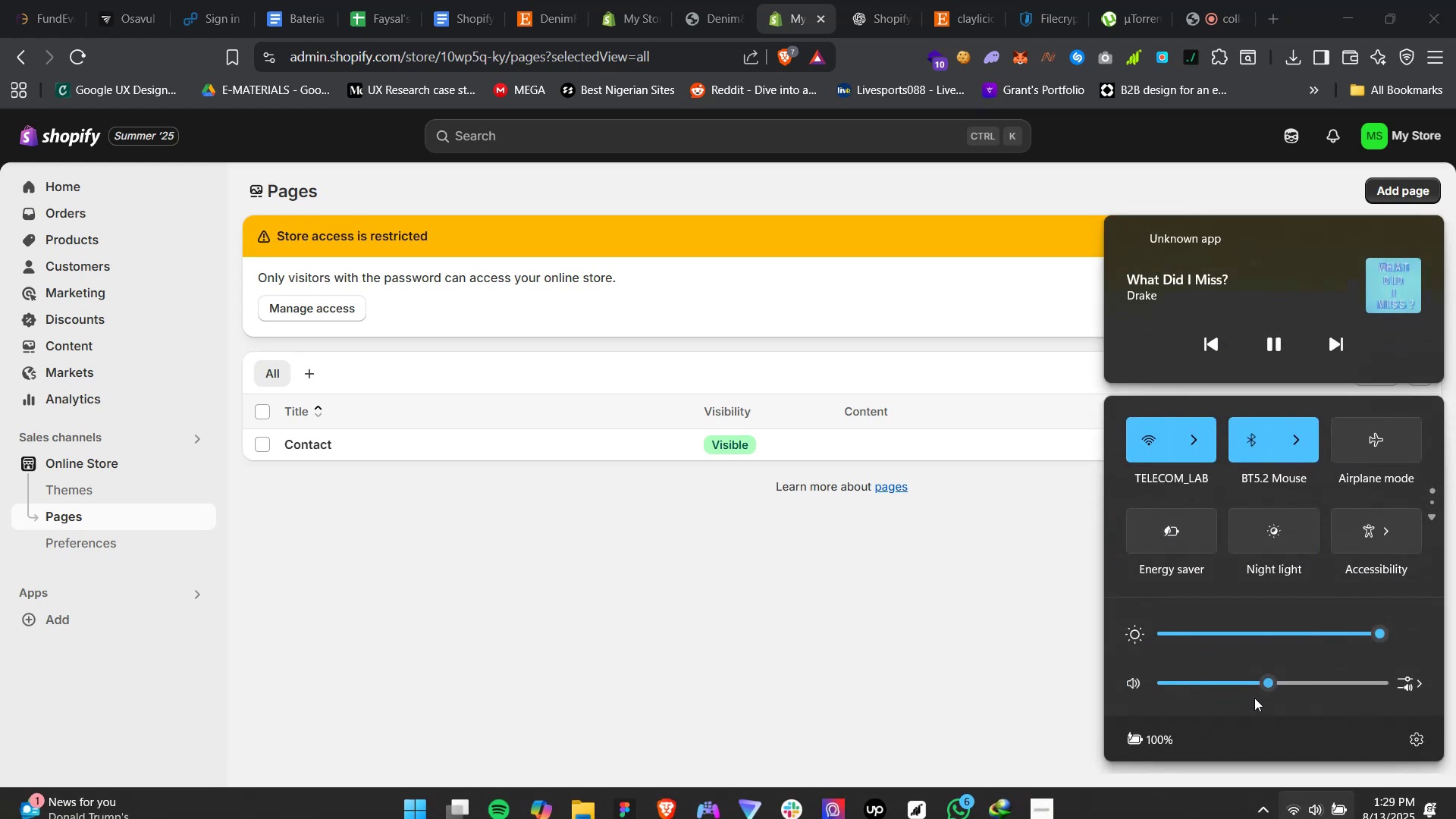 
left_click([1250, 690])
 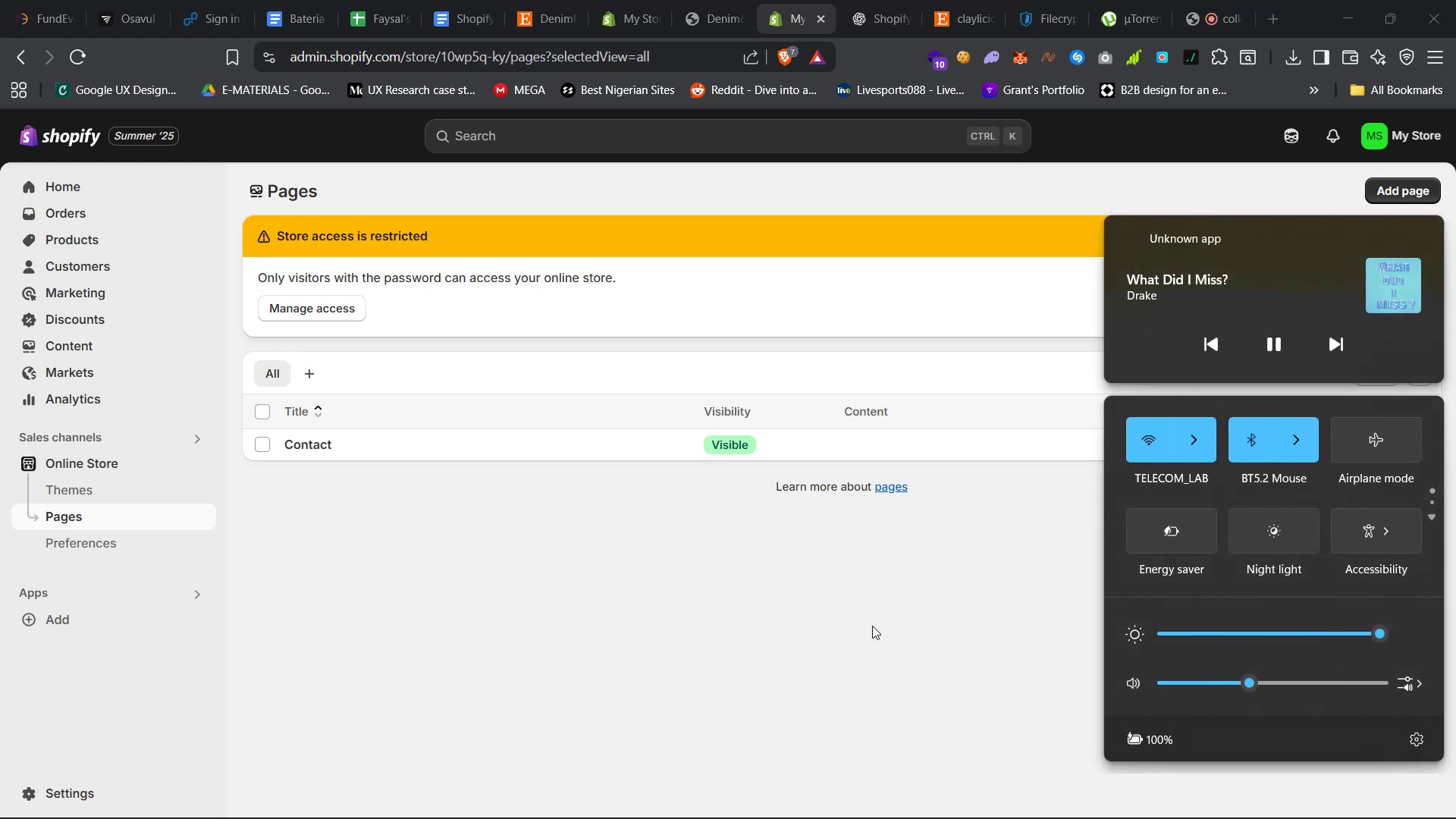 
left_click([871, 626])
 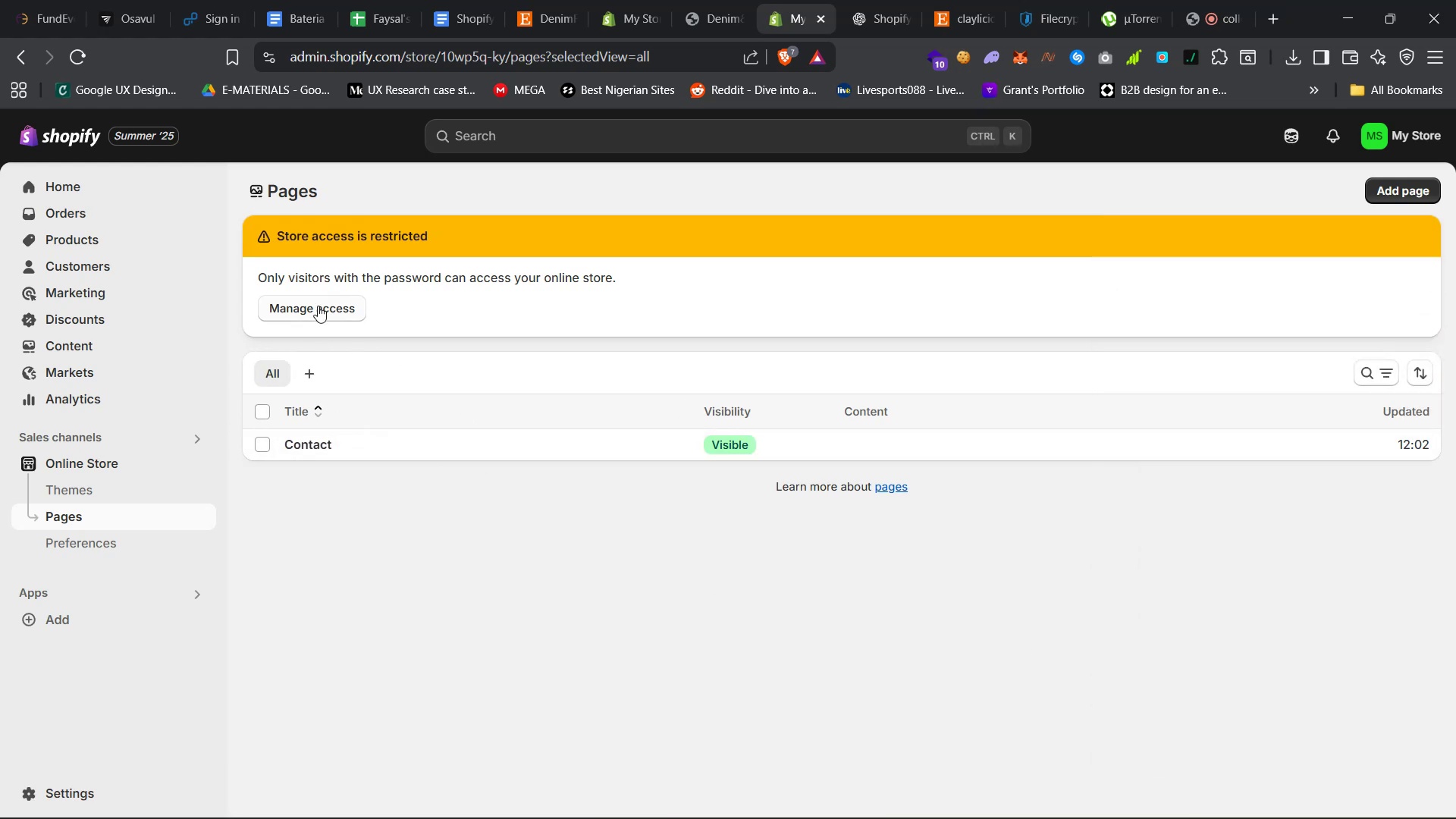 
left_click([1405, 174])
 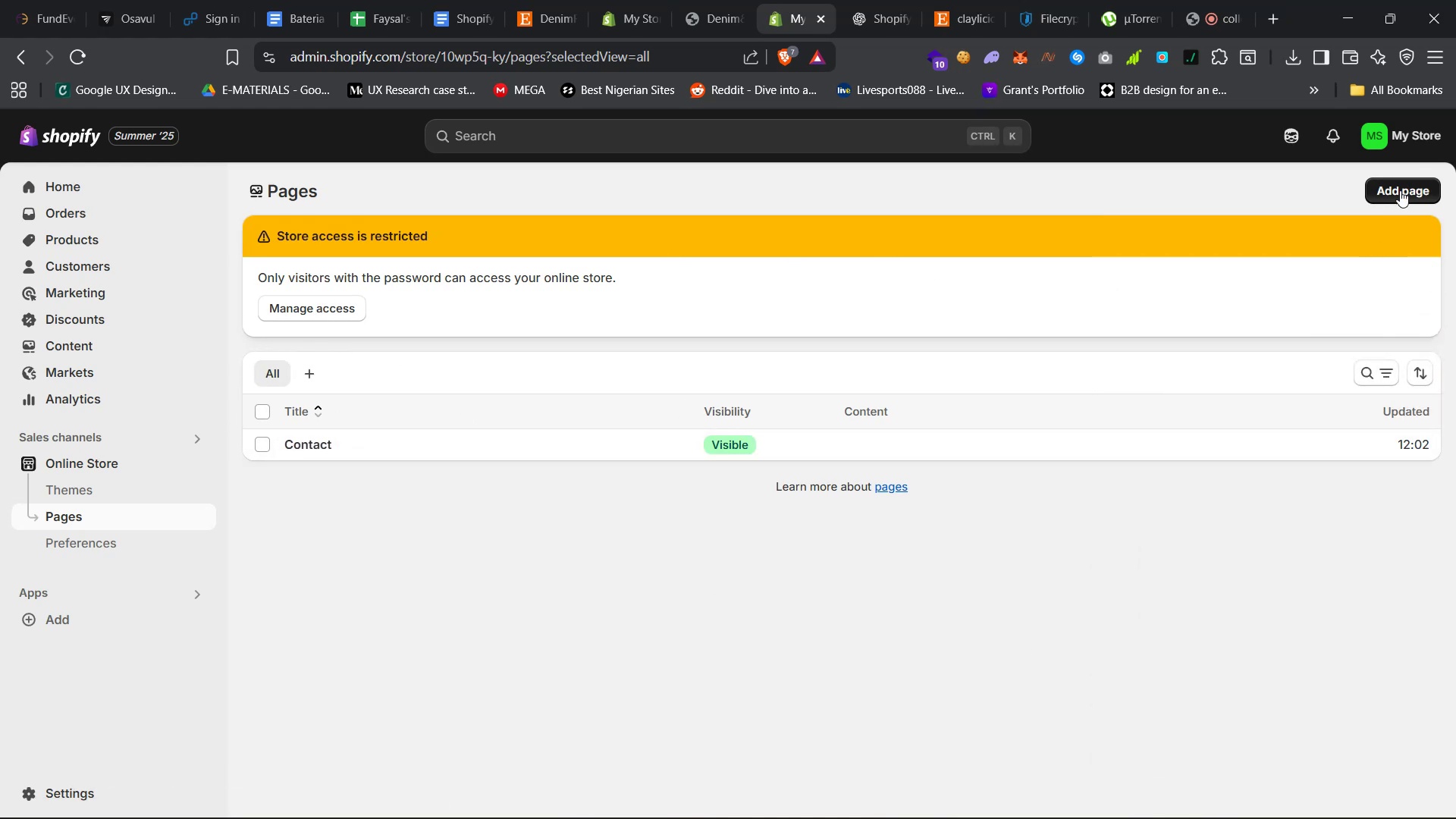 
left_click([1400, 190])
 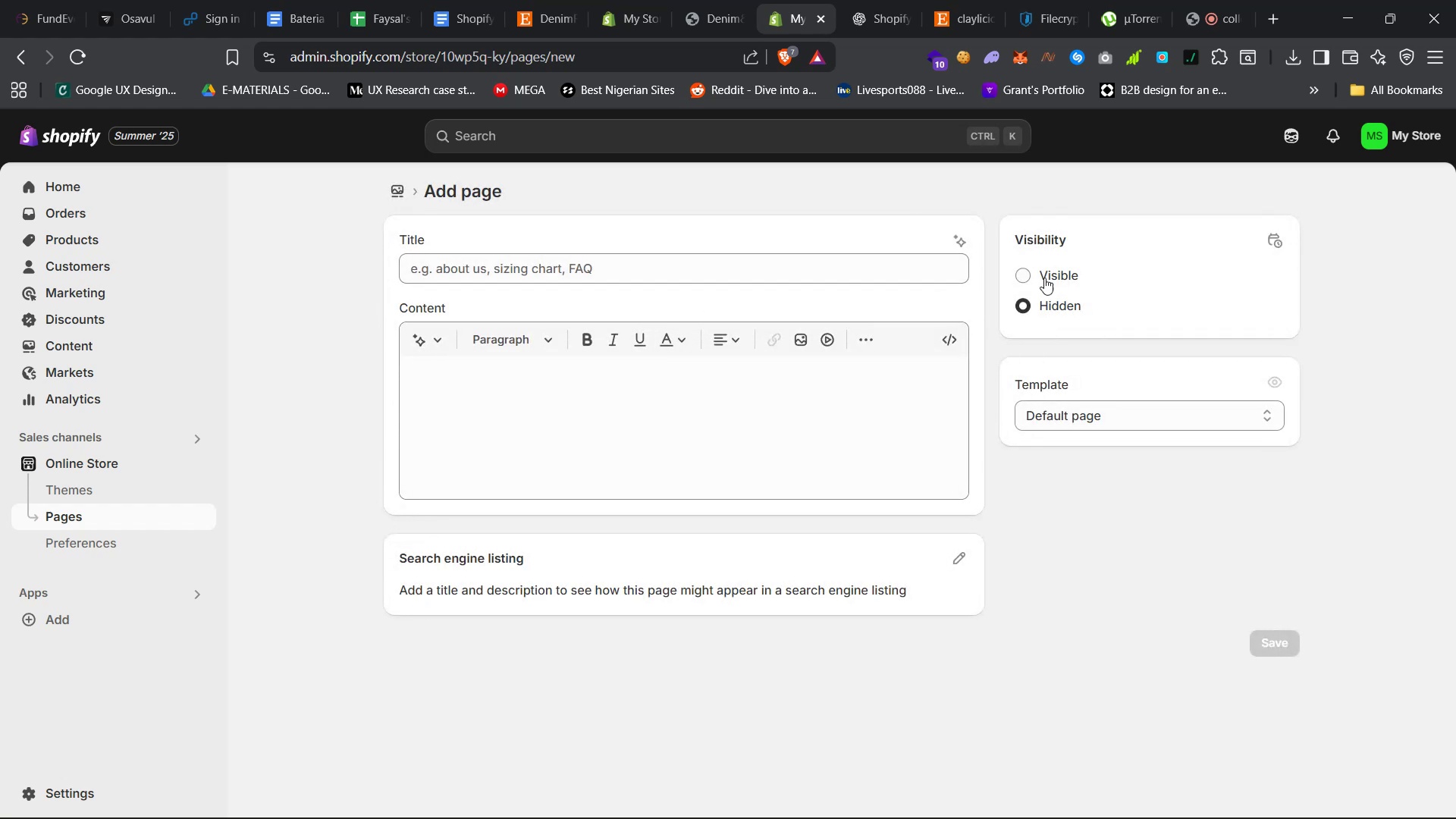 
left_click([733, 273])
 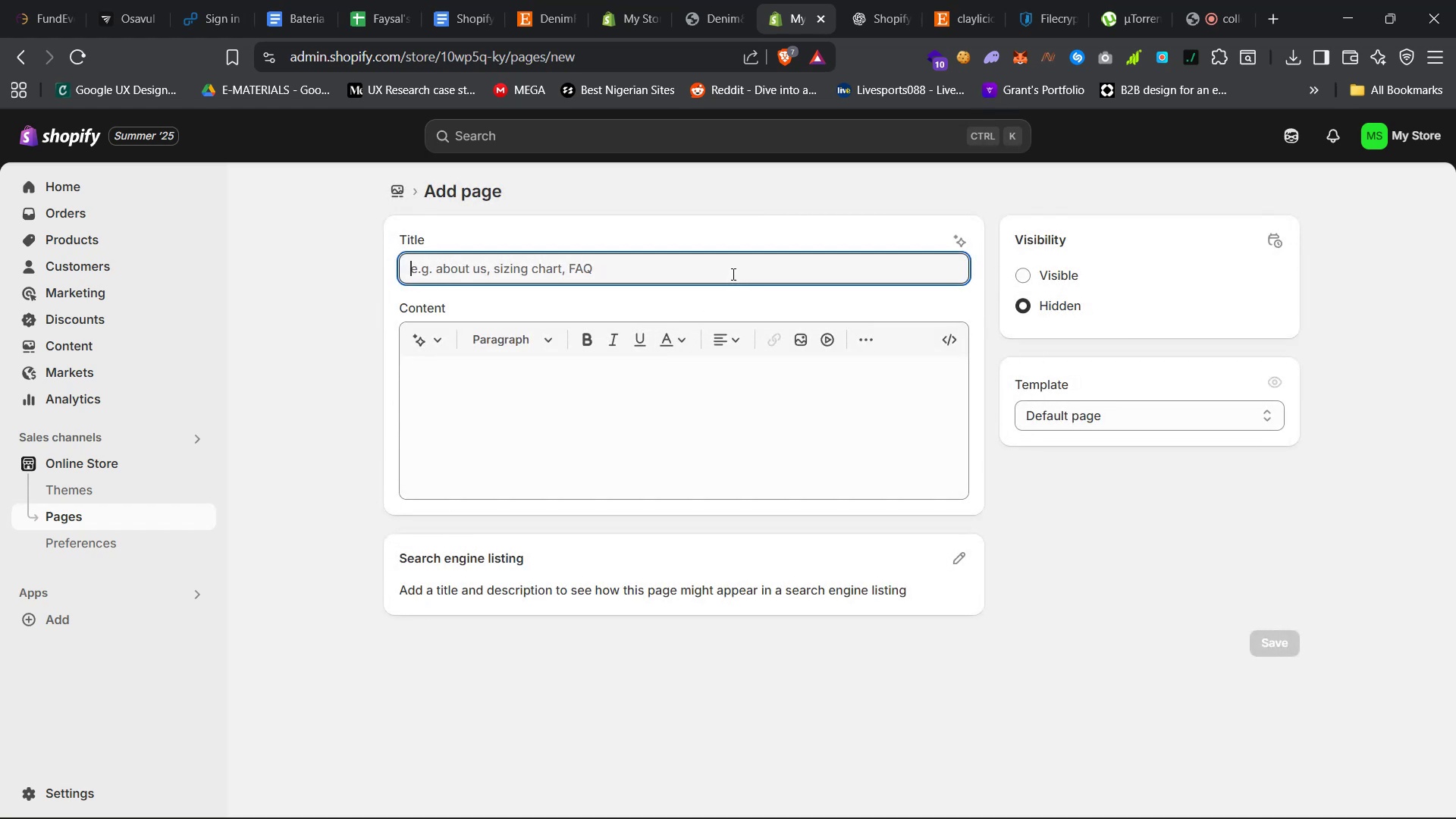 
type(About us)
 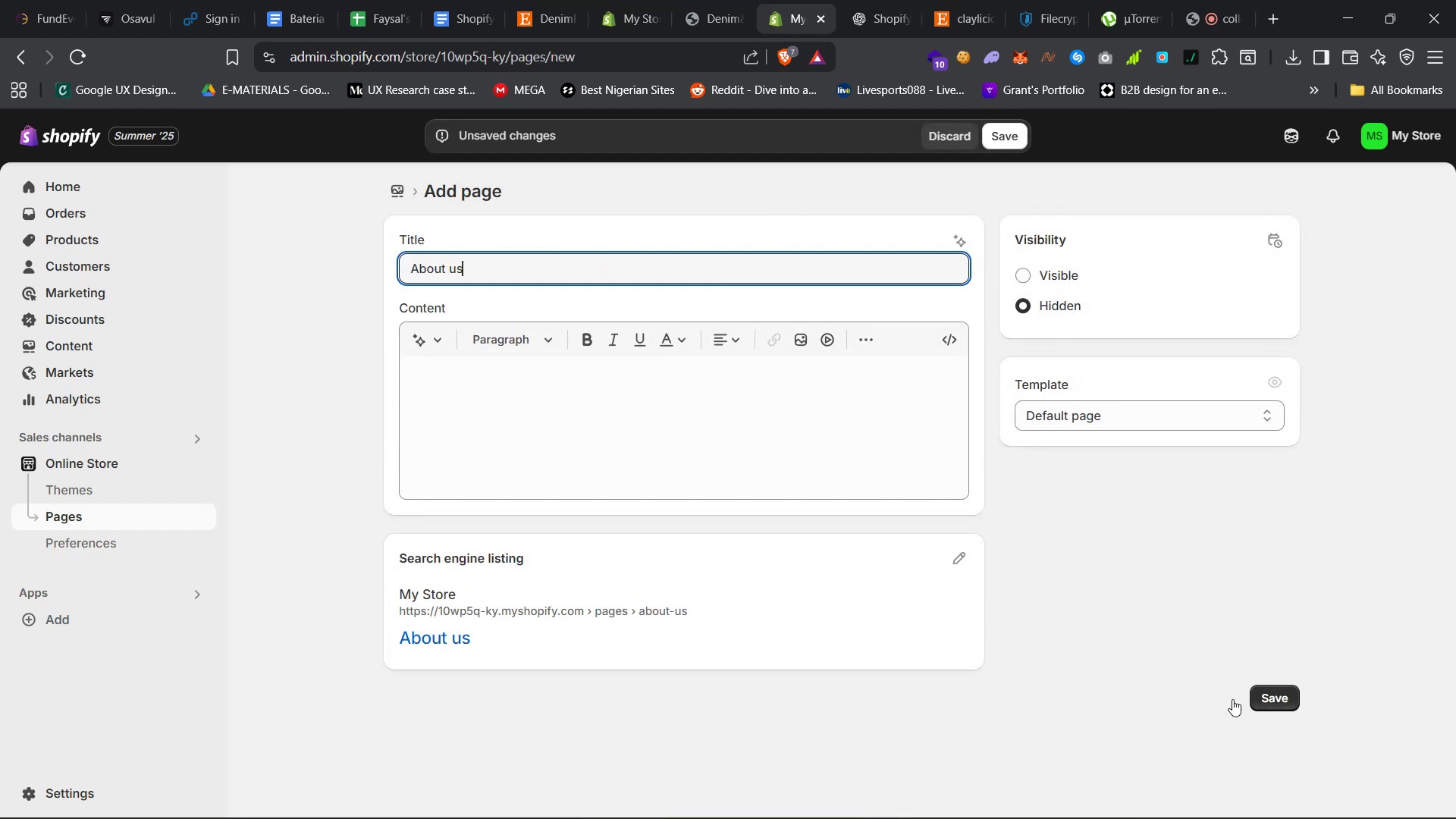 
left_click([1272, 687])
 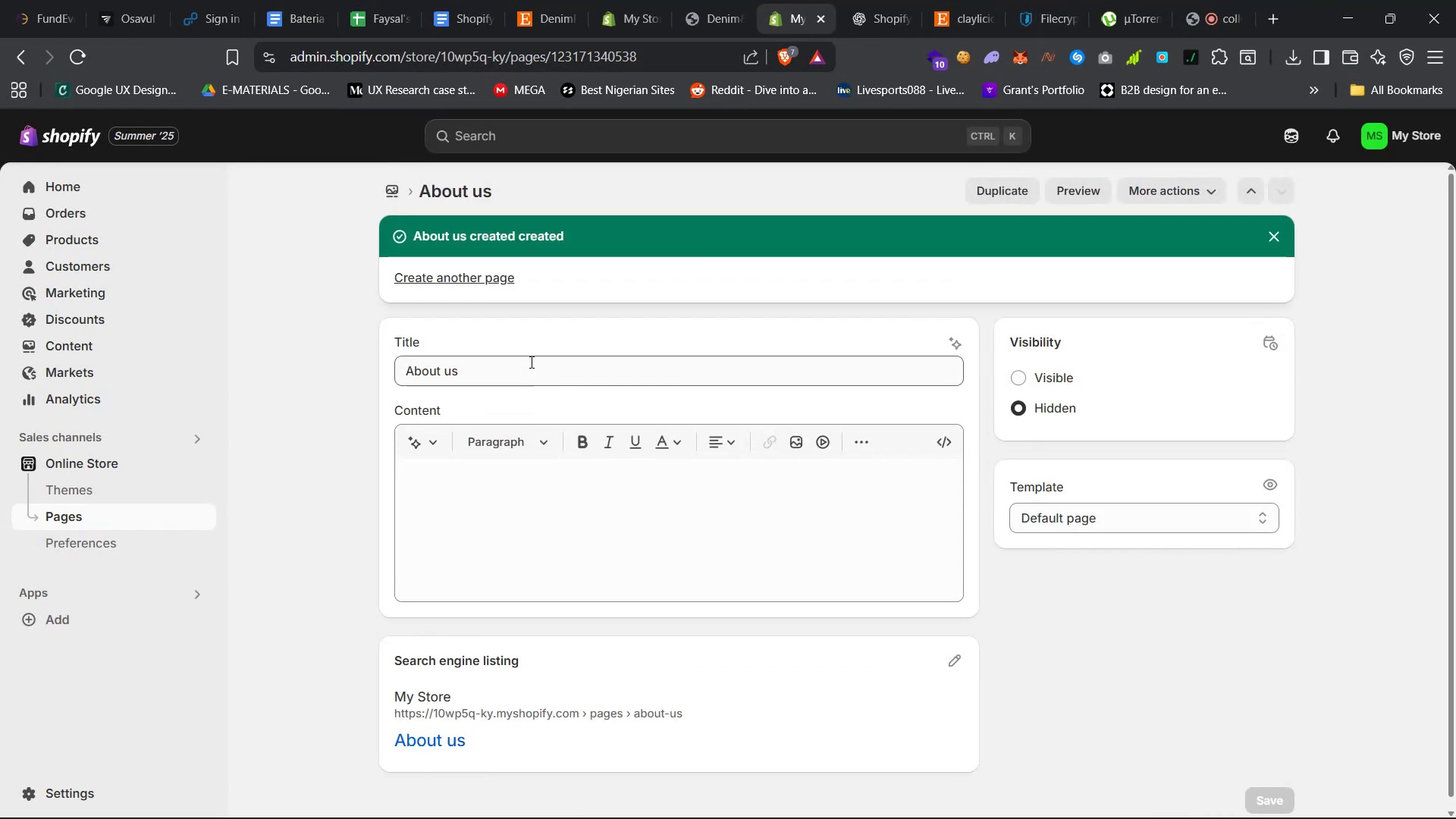 
left_click([495, 269])
 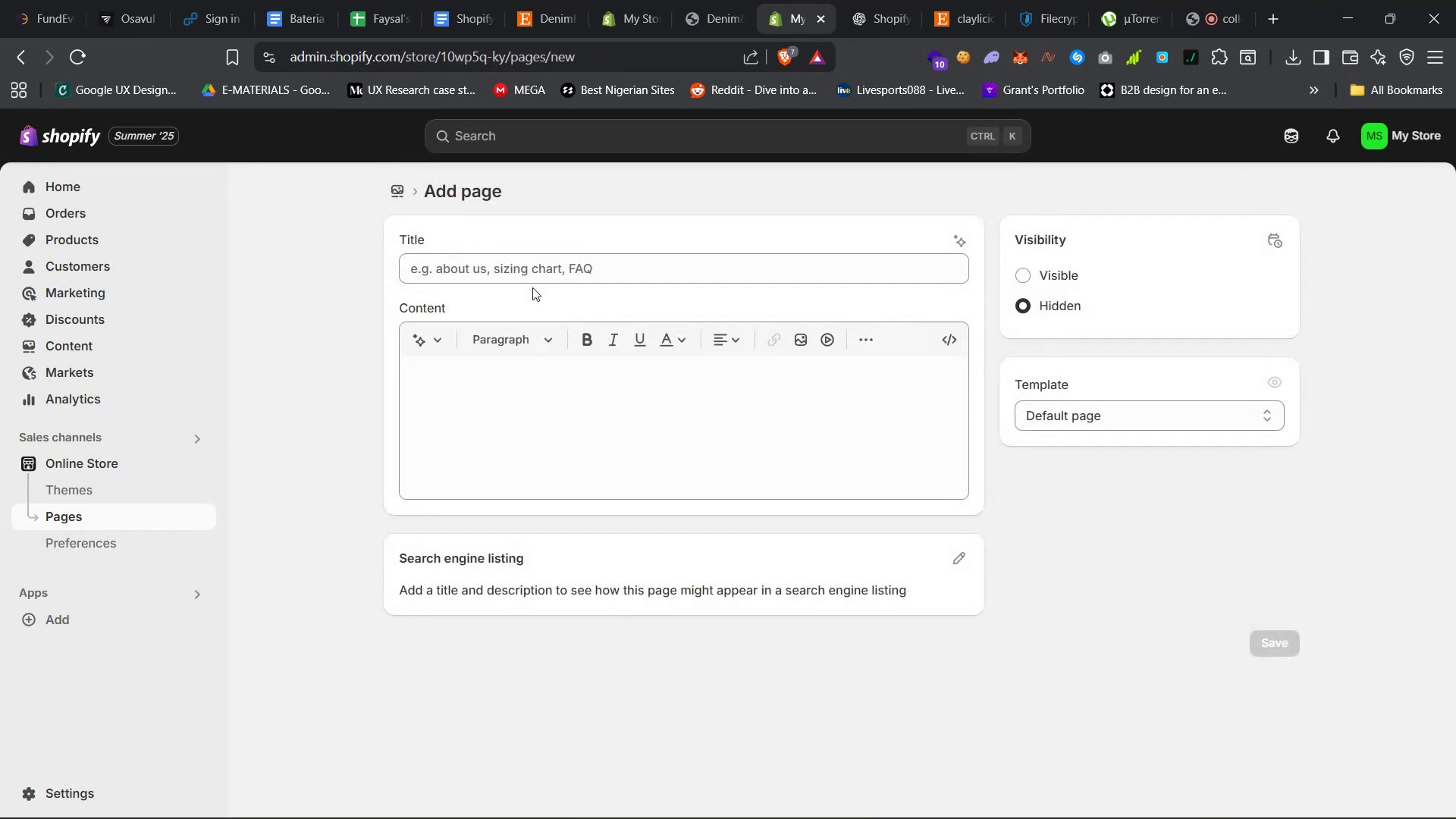 
left_click([540, 277])
 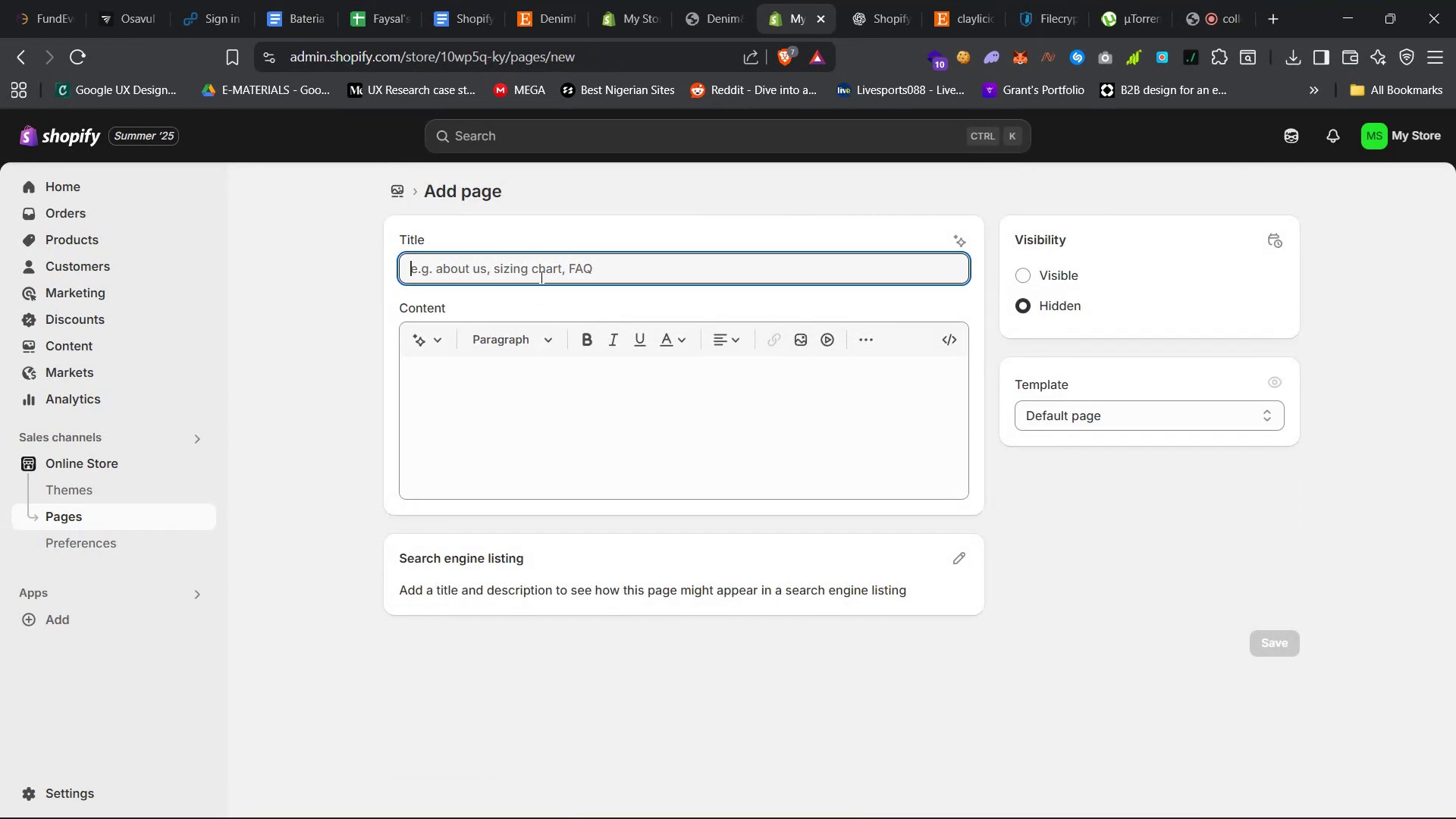 
type(Policies)
 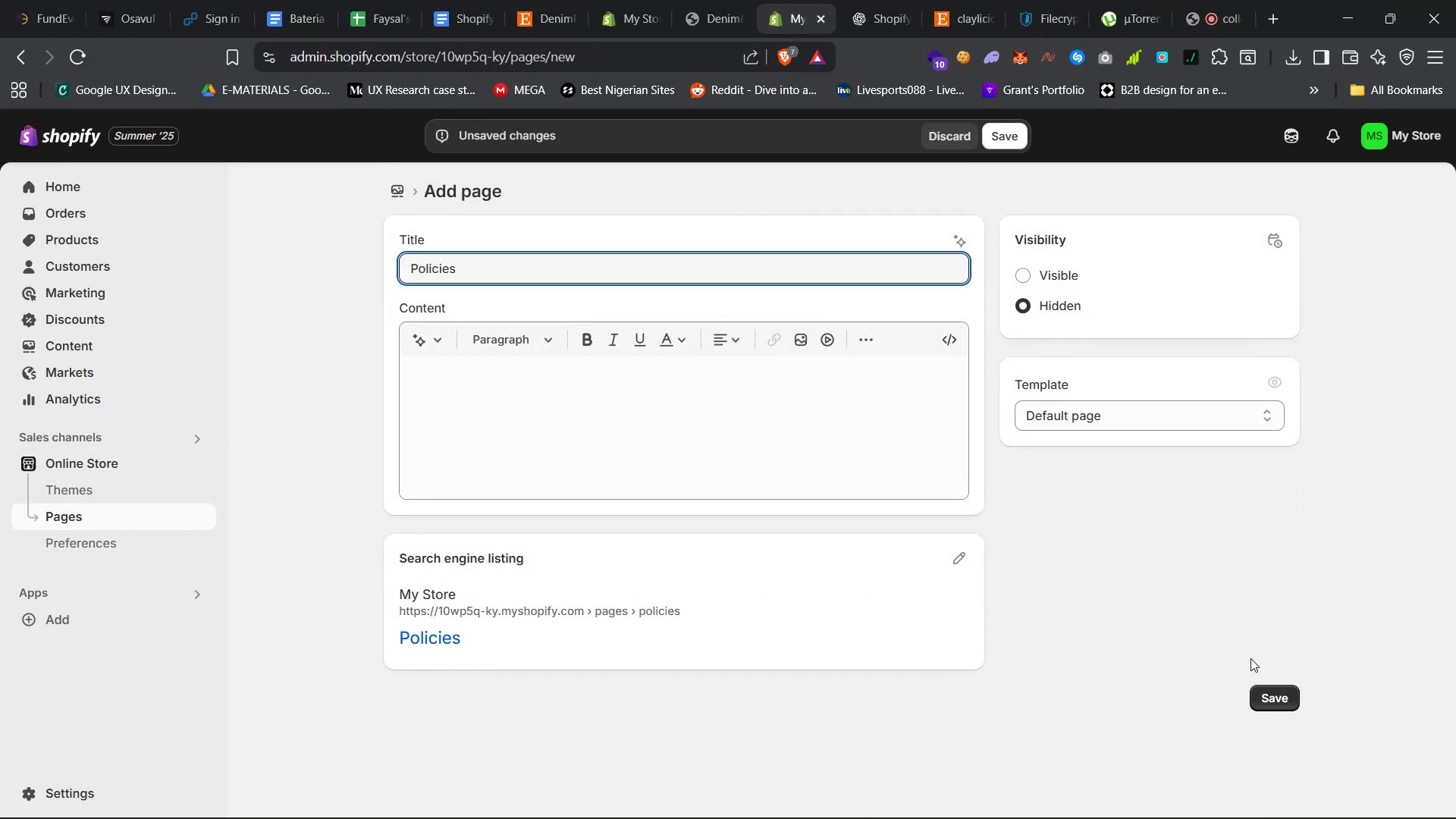 
left_click([1276, 696])
 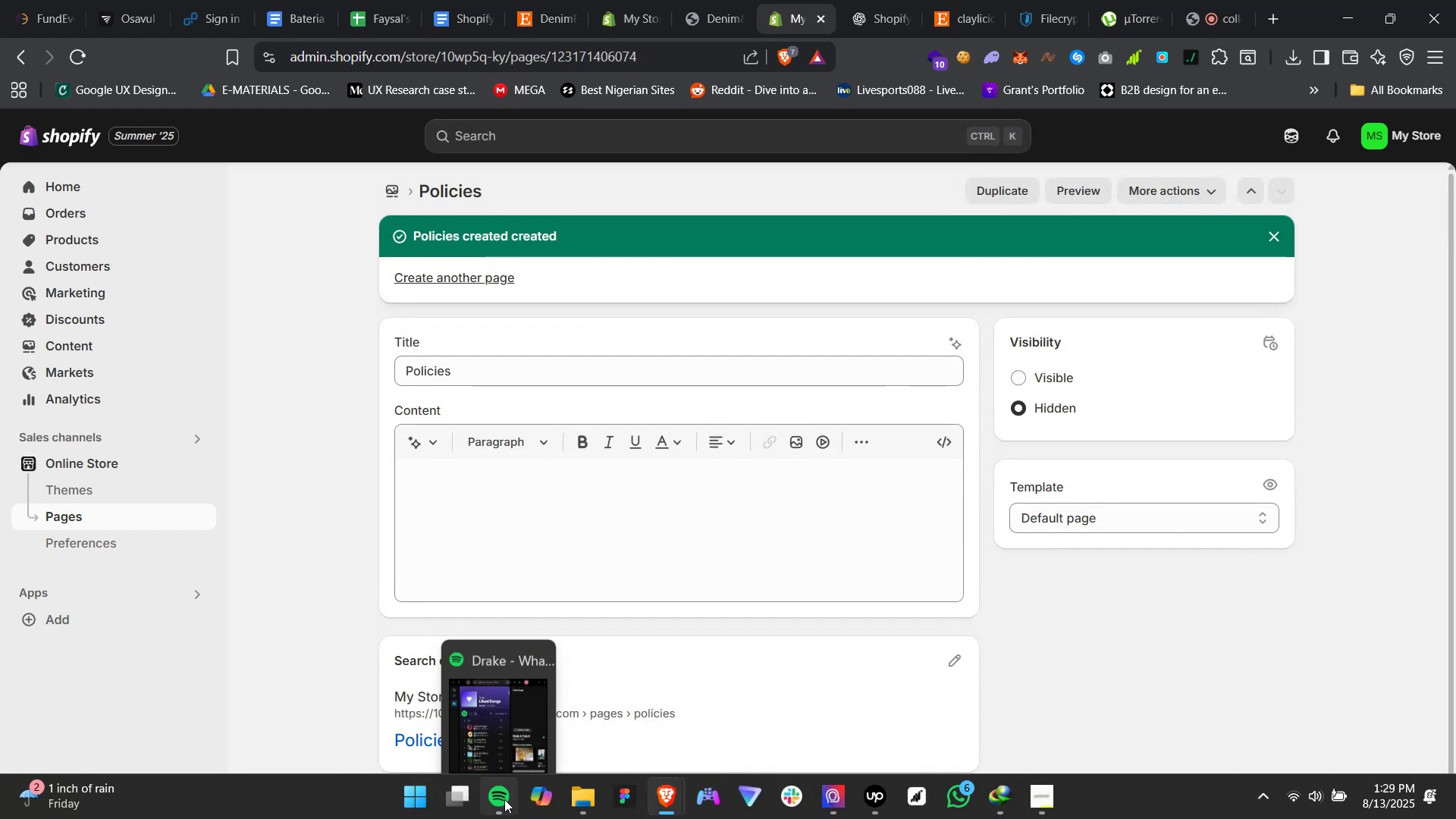 
left_click([526, 738])
 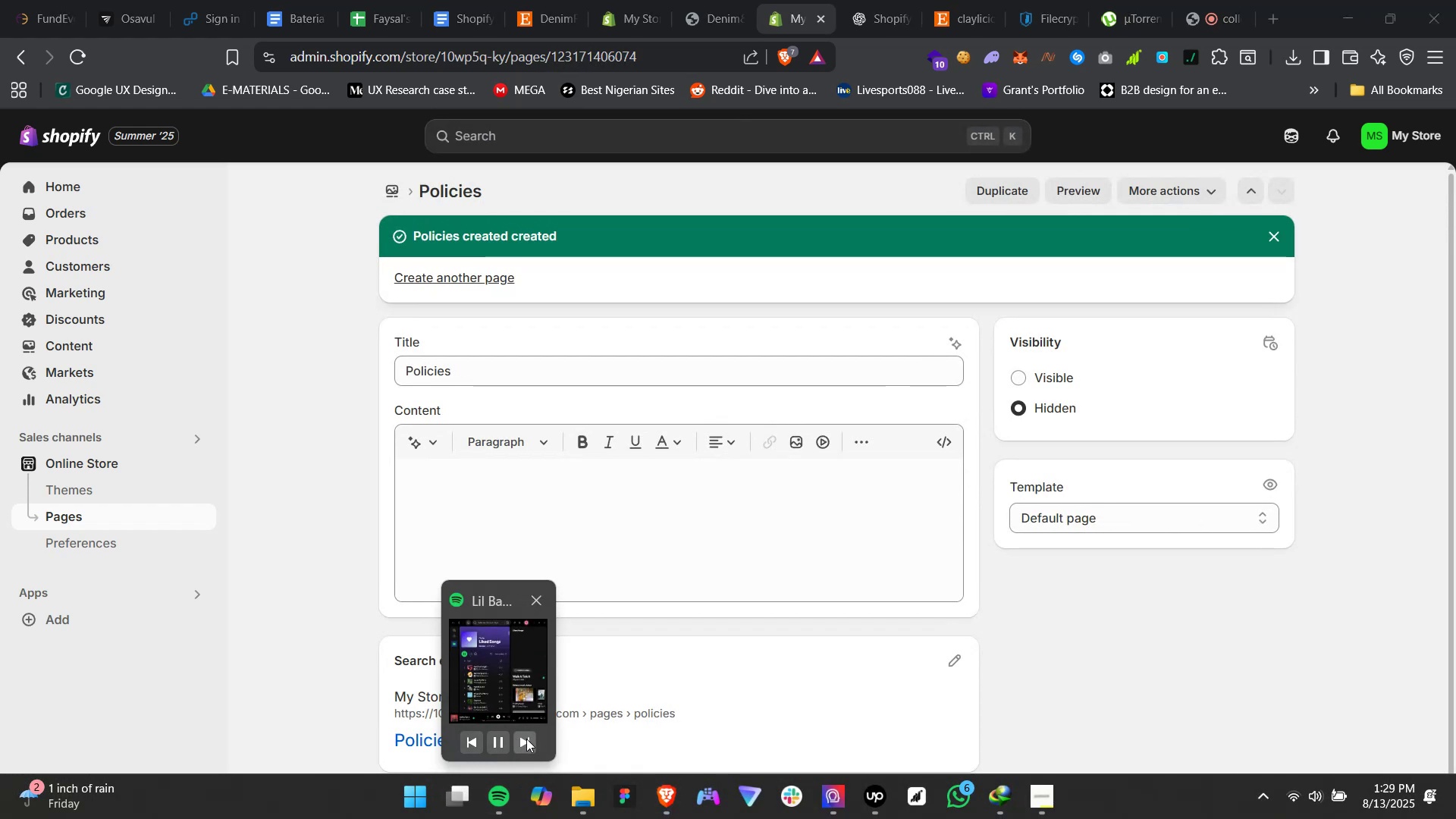 
left_click([526, 739])
 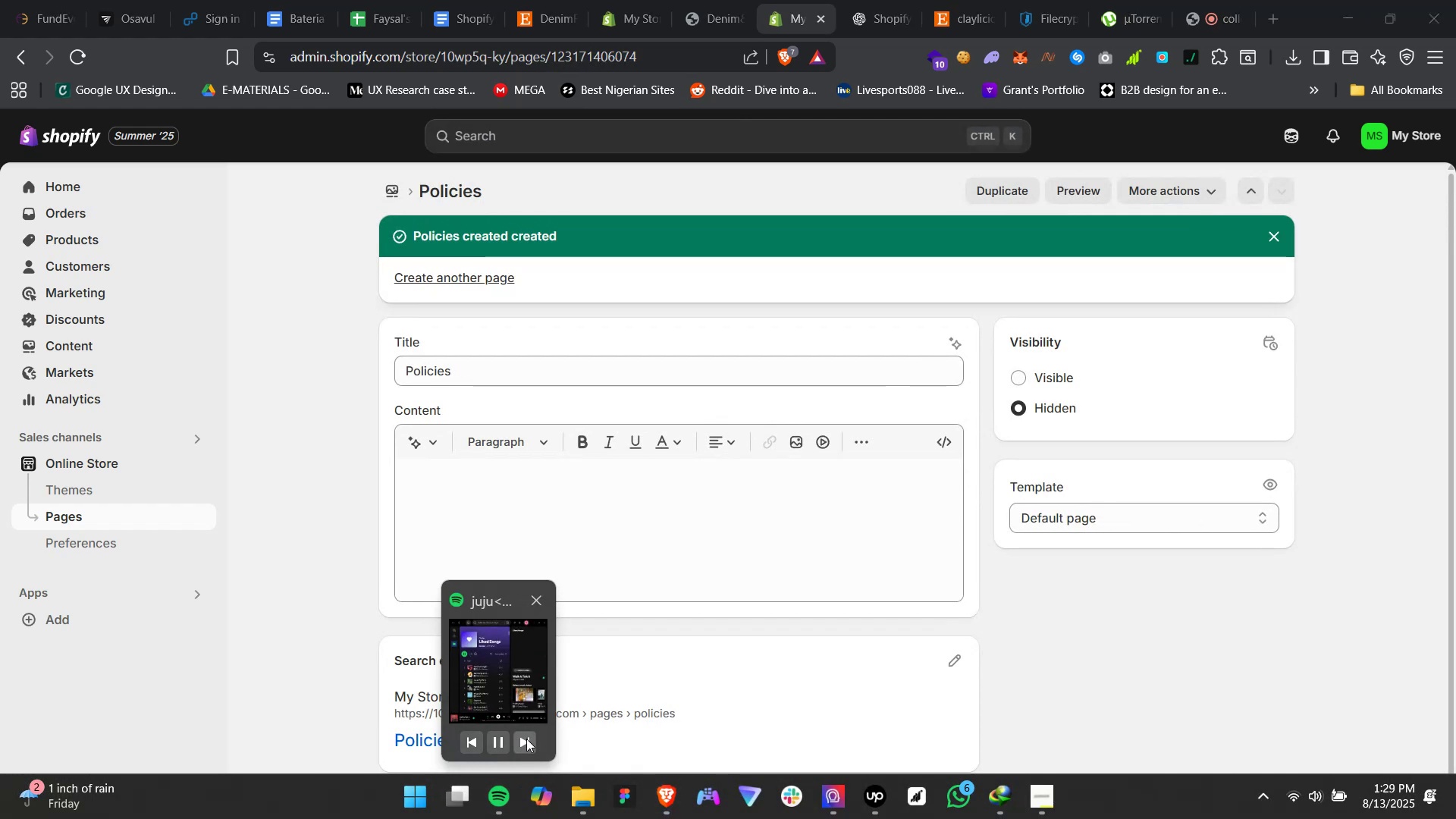 
left_click([526, 739])
 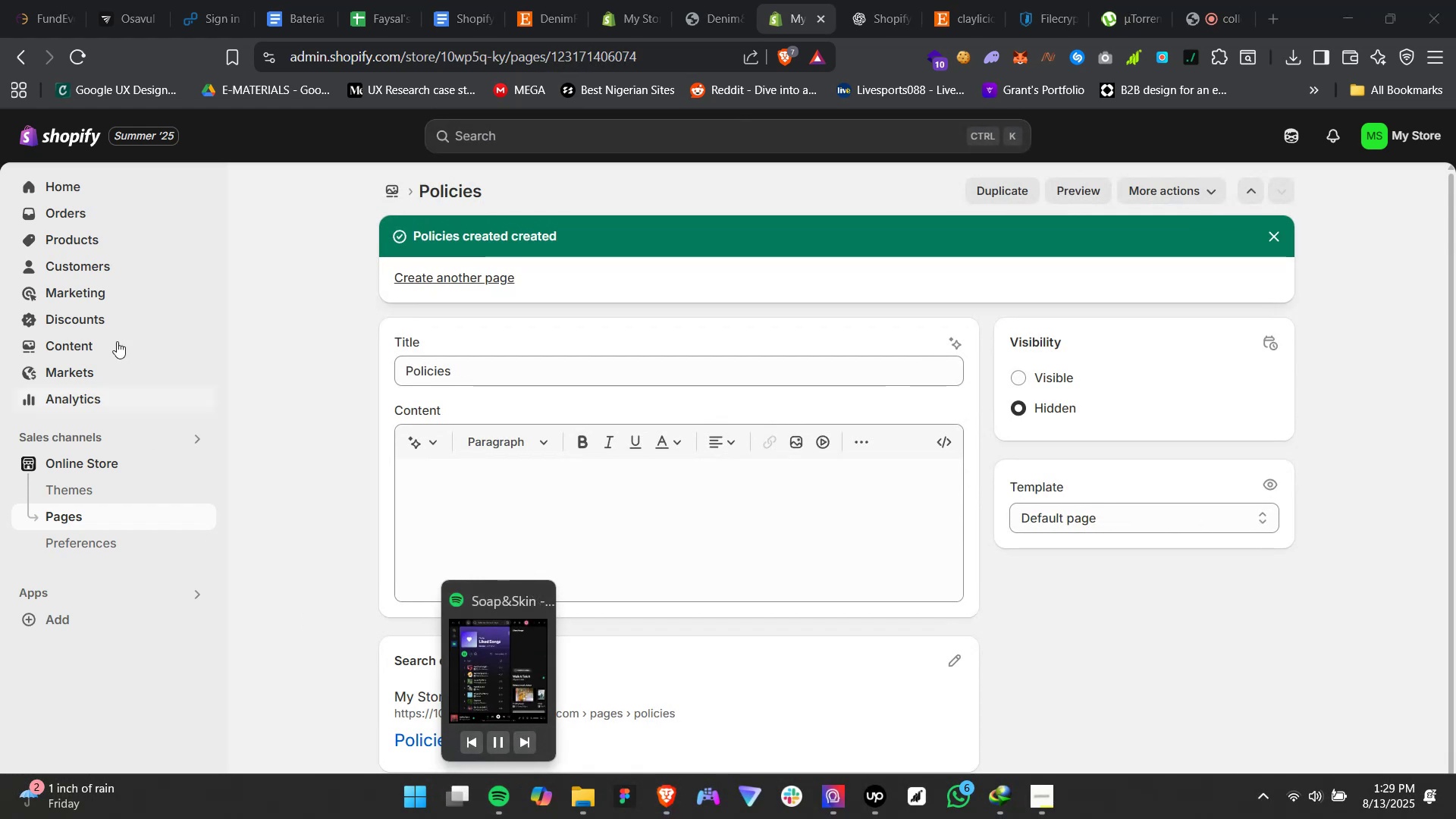 
left_click([67, 350])
 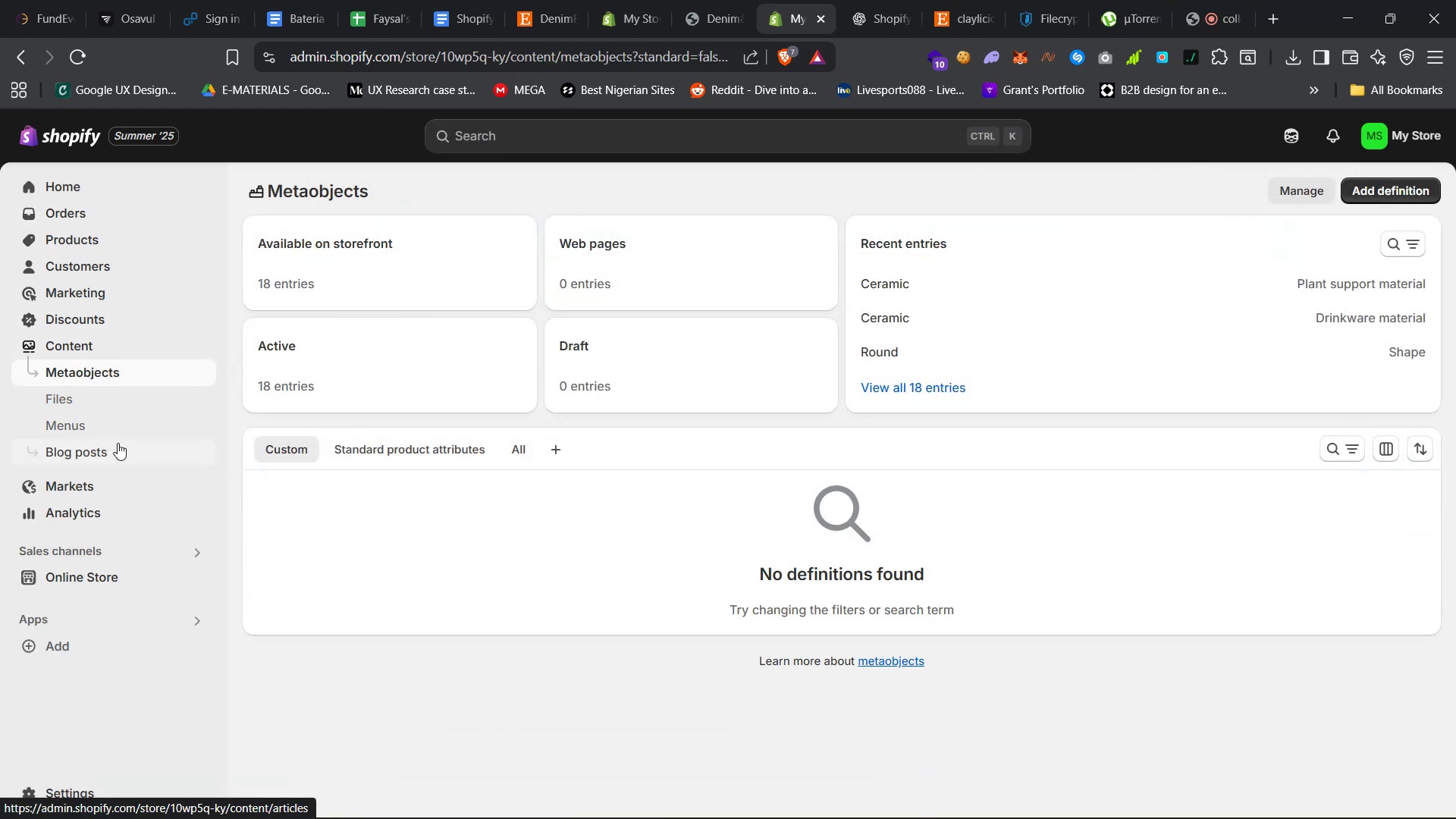 
left_click([121, 432])
 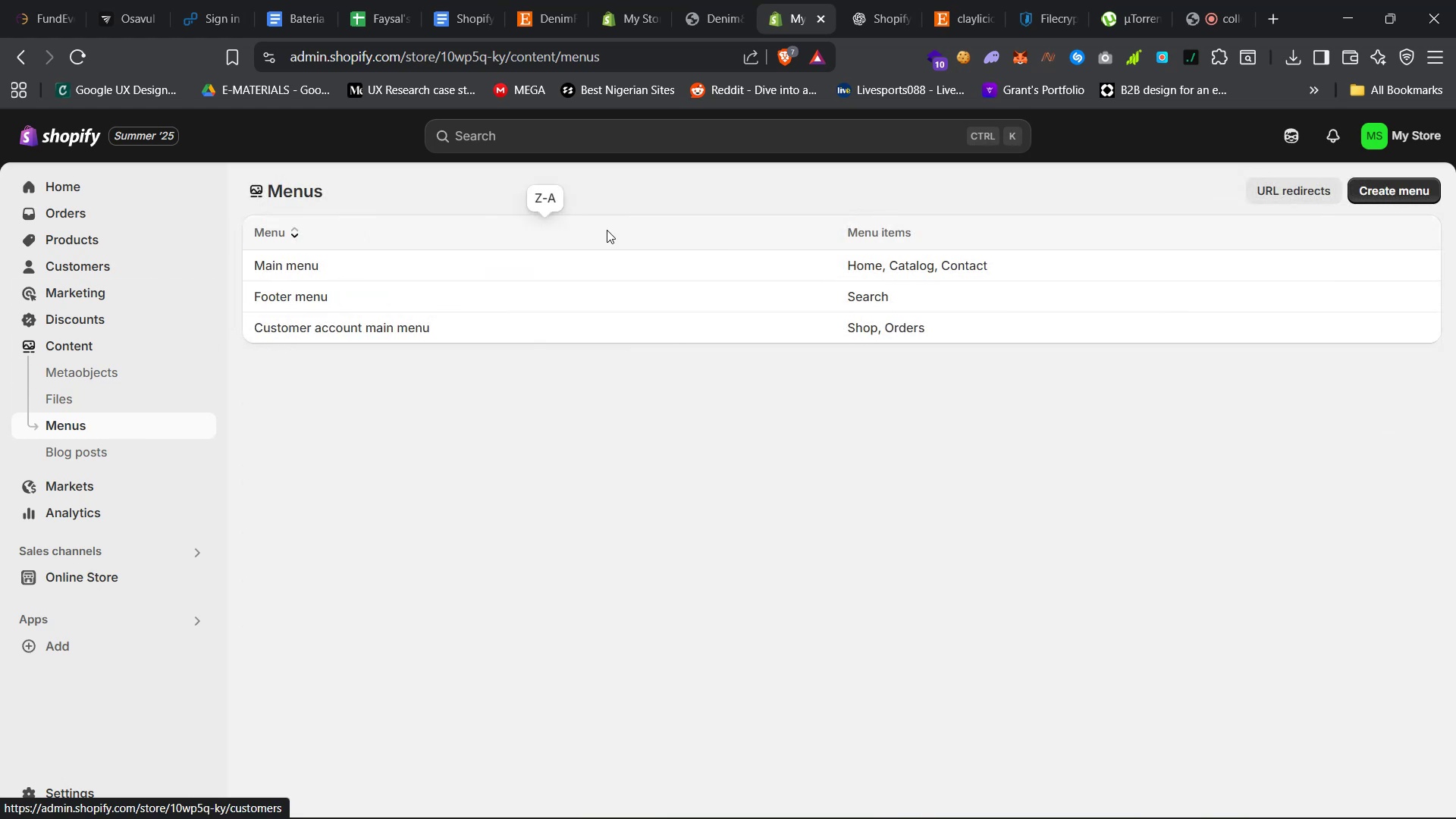 
left_click([633, 253])
 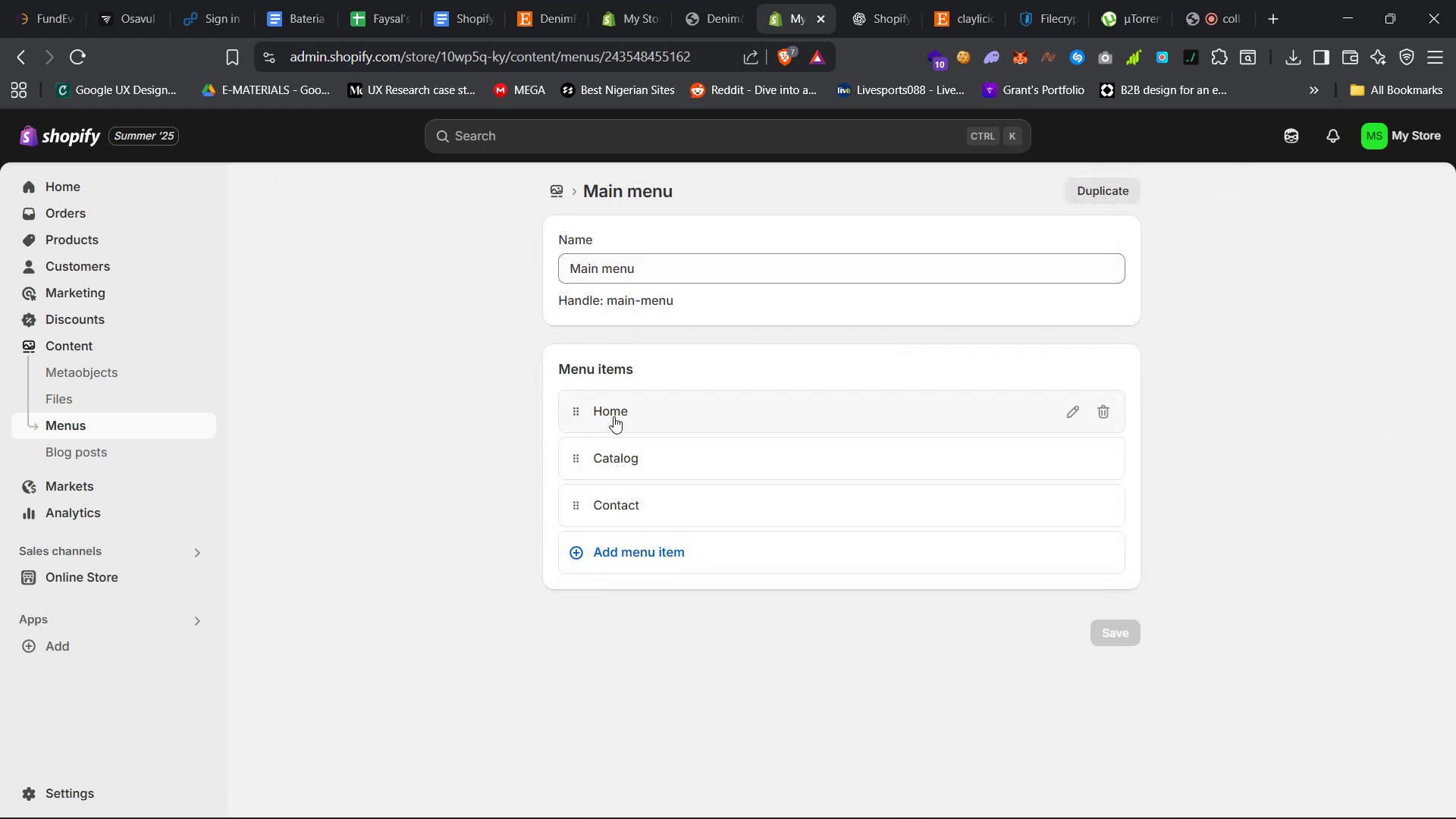 
left_click([631, 450])
 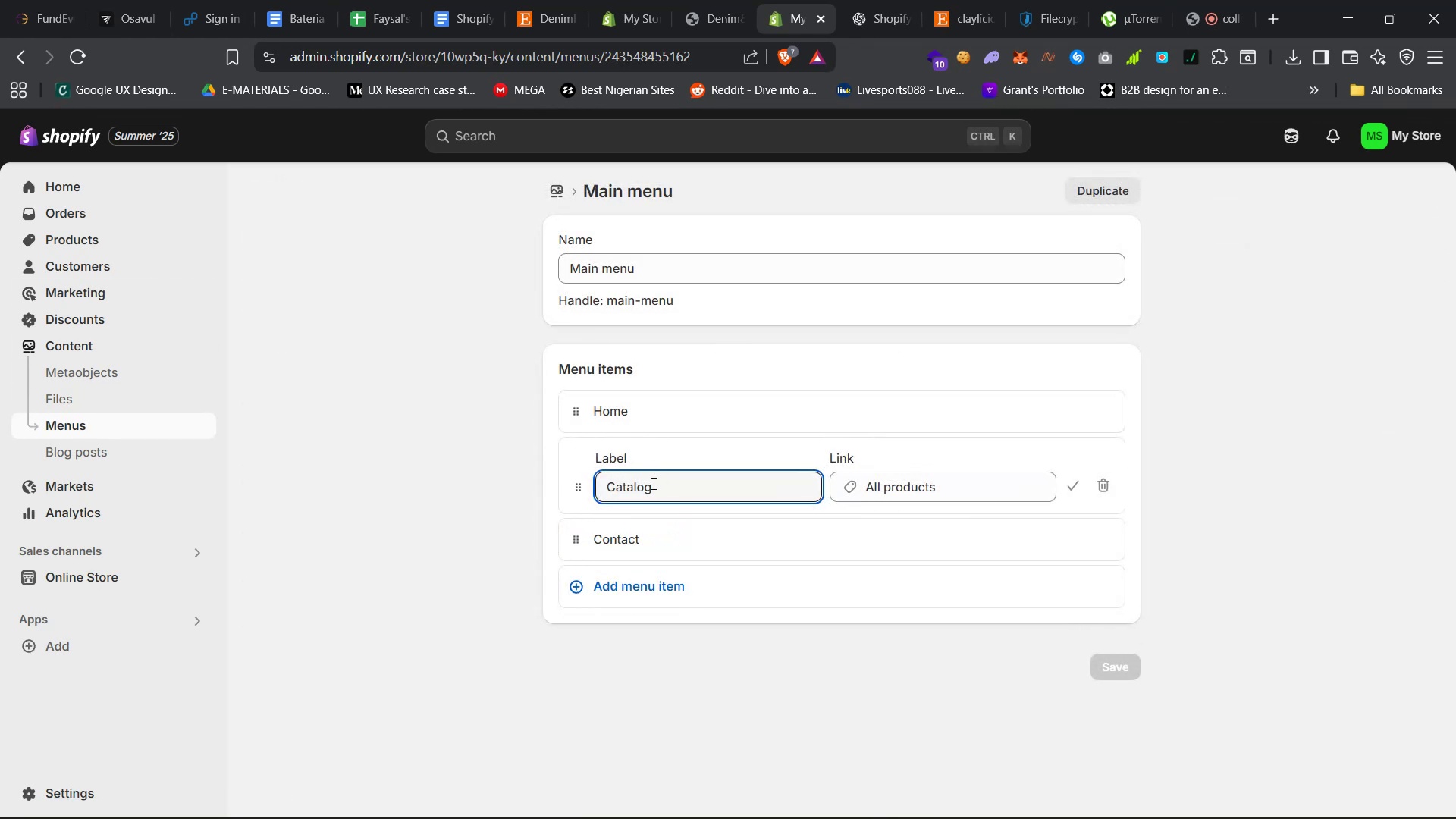 
double_click([652, 483])
 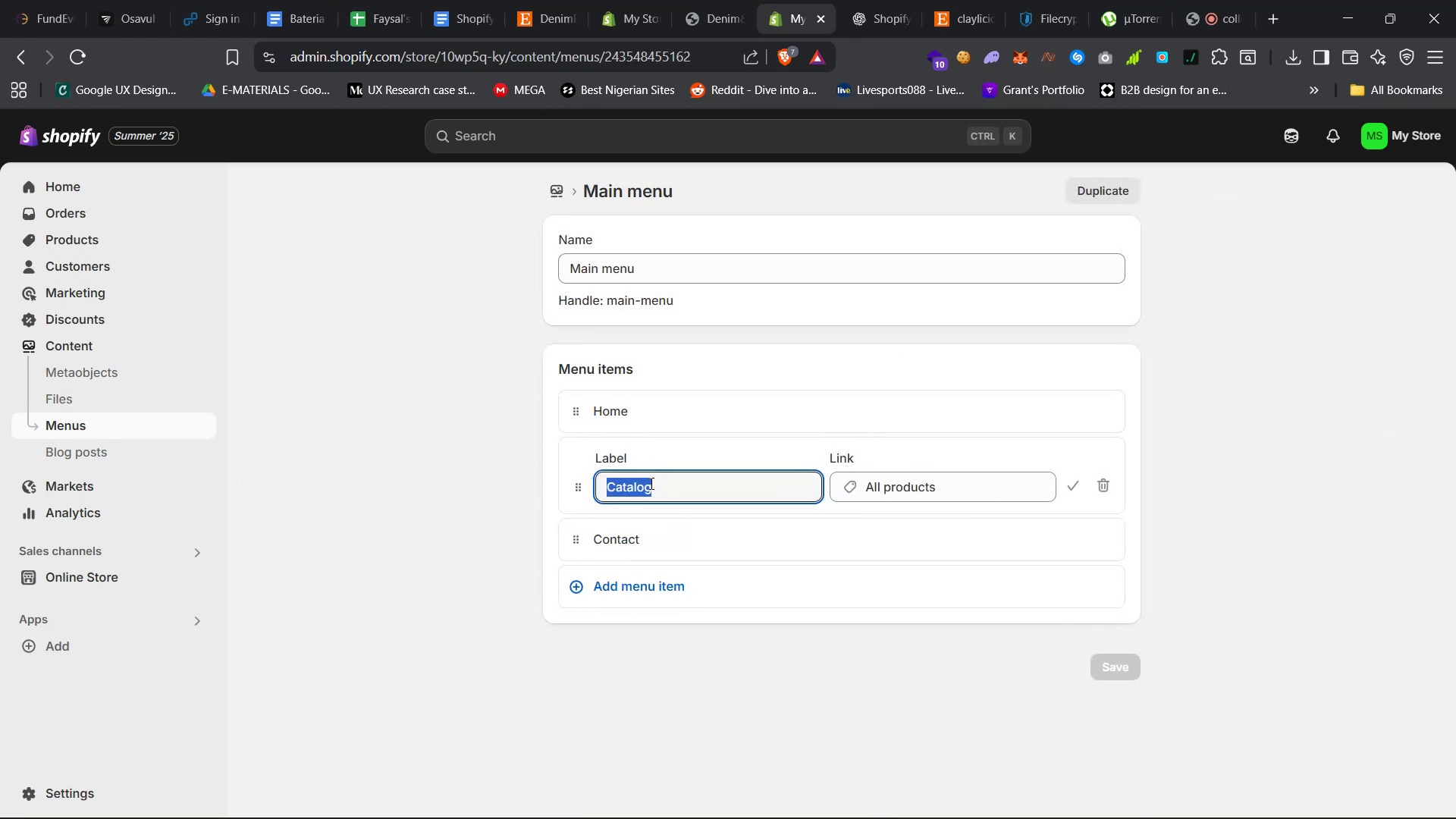 
type(Shop)
 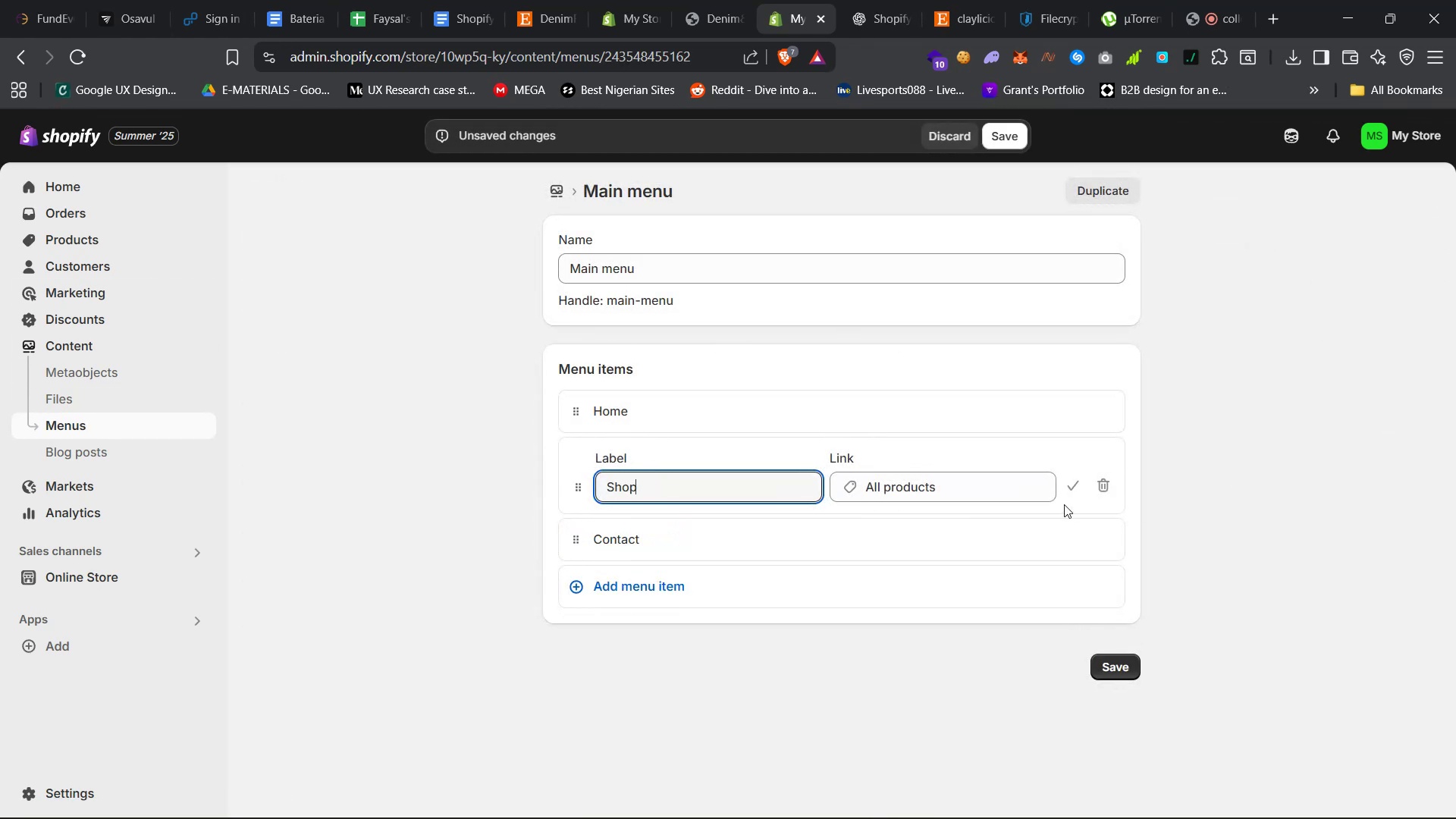 
left_click([1067, 488])
 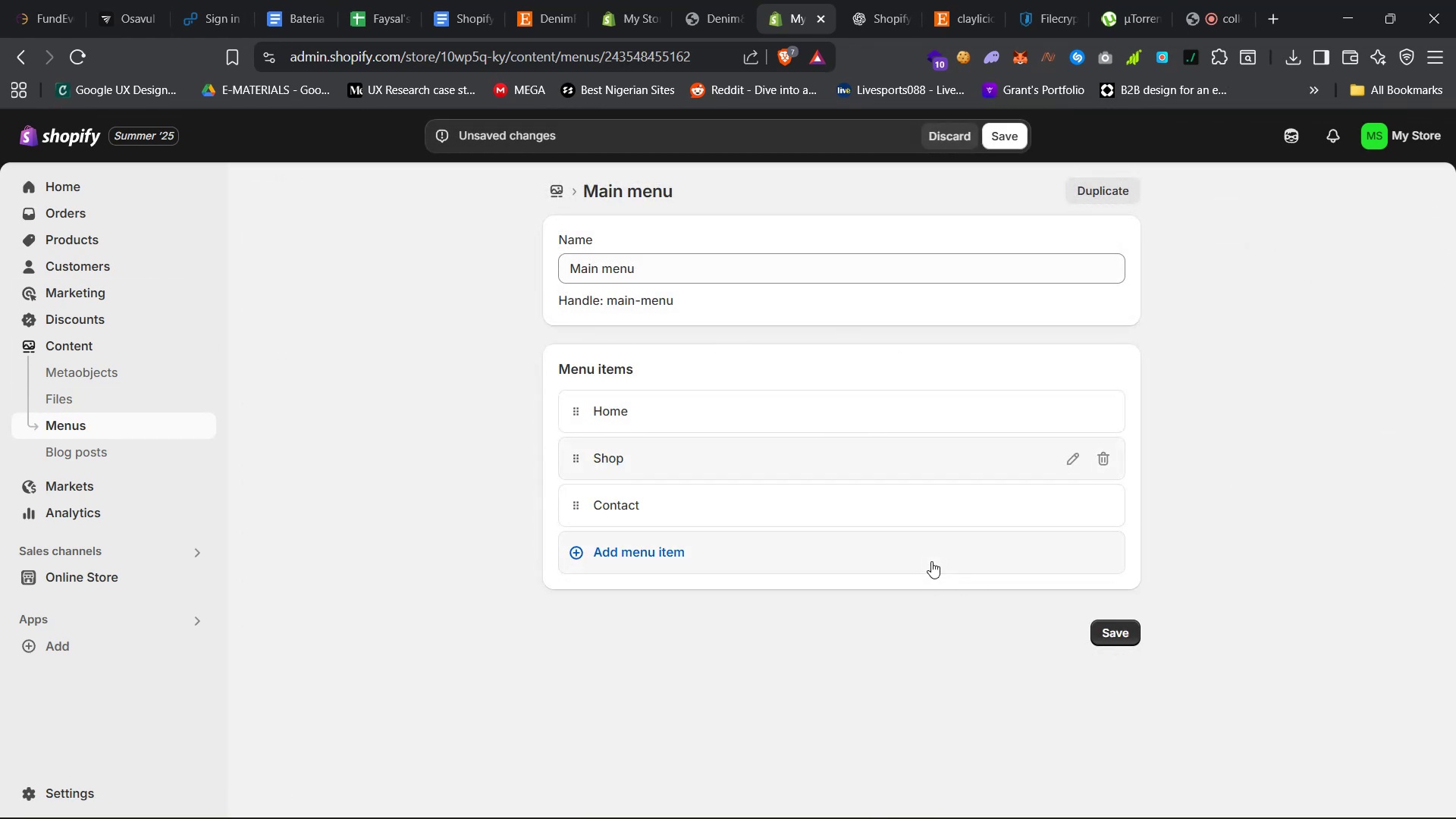 
left_click([931, 561])
 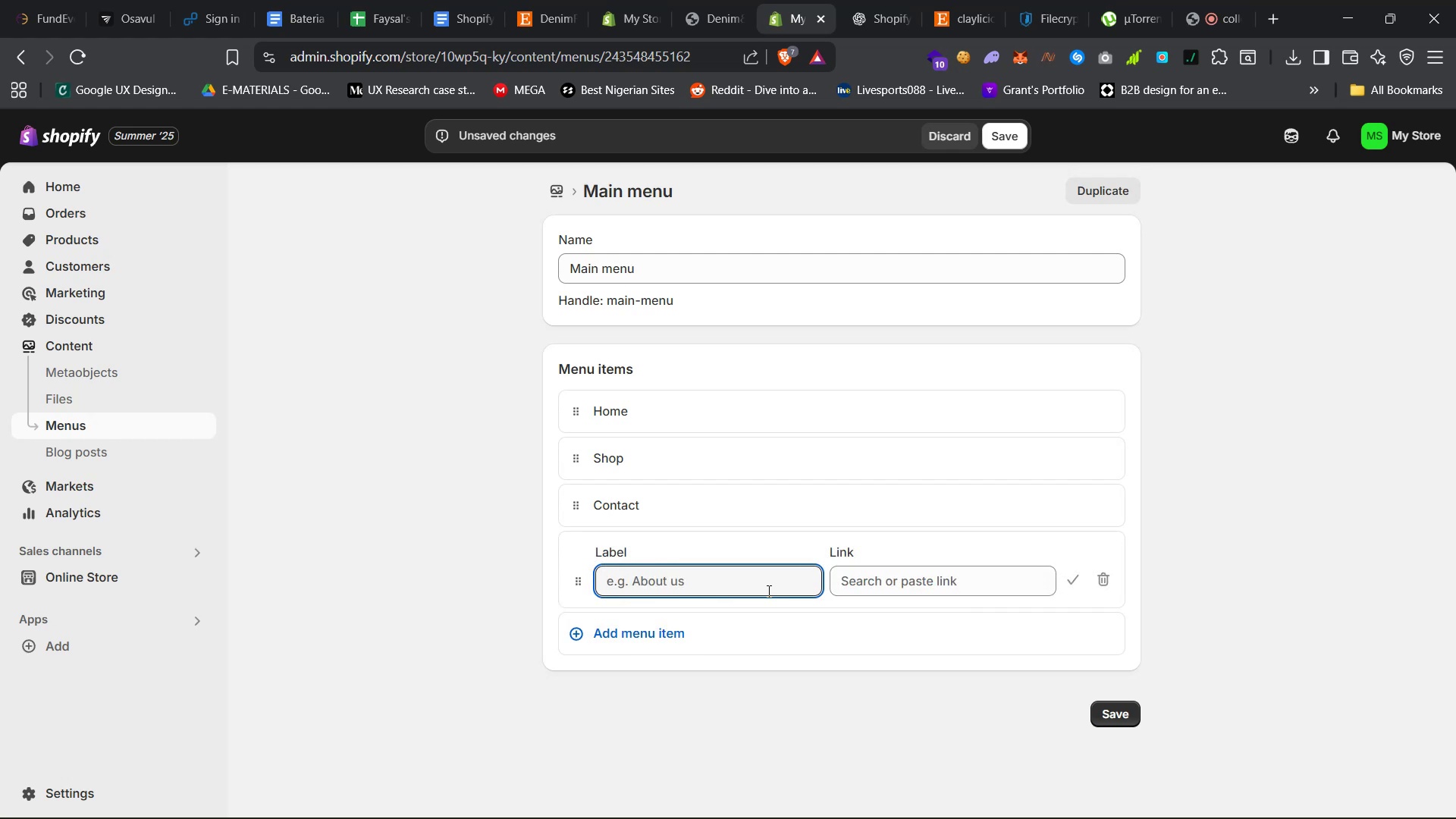 
type(About us)
 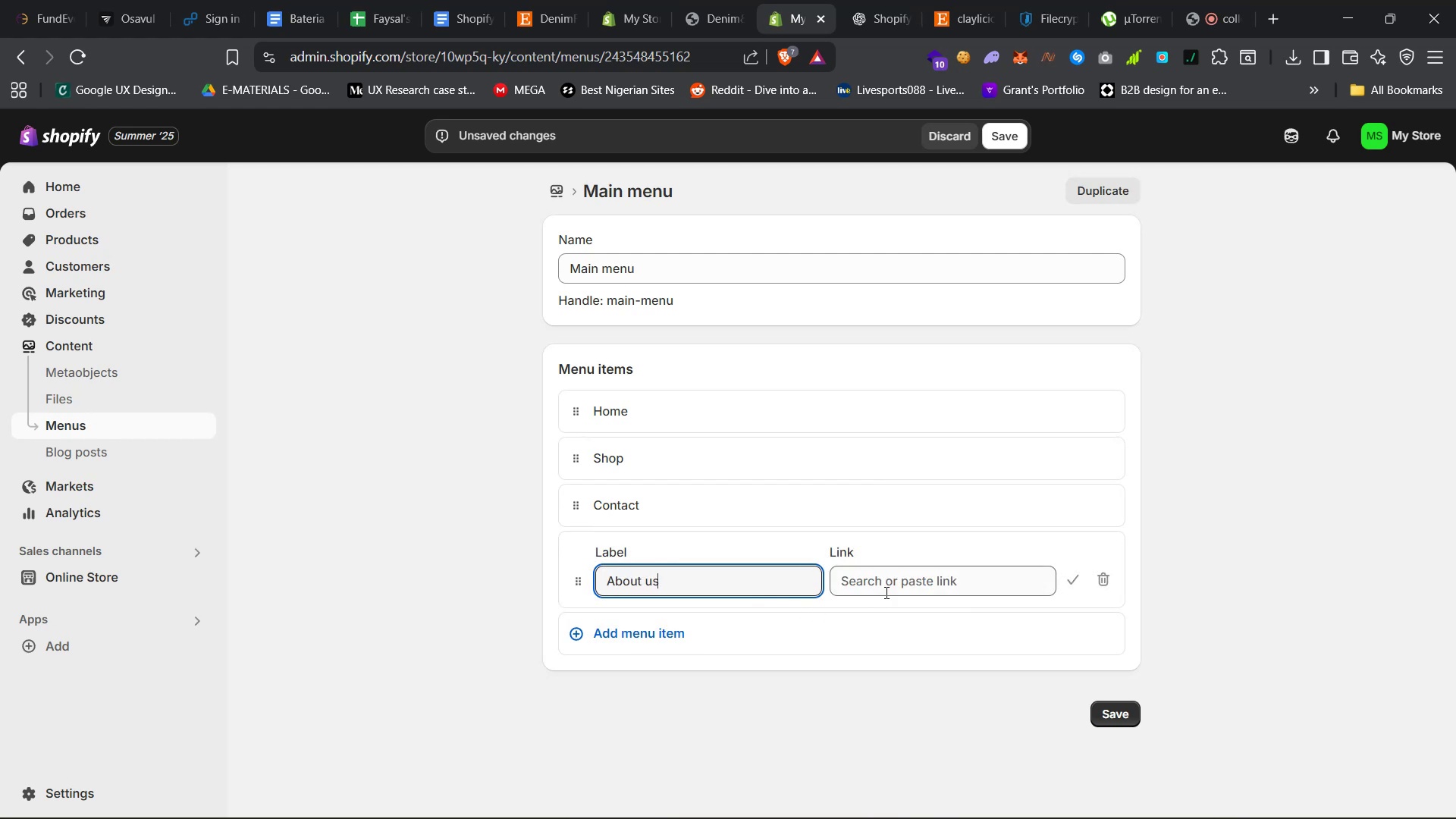 
left_click([894, 583])
 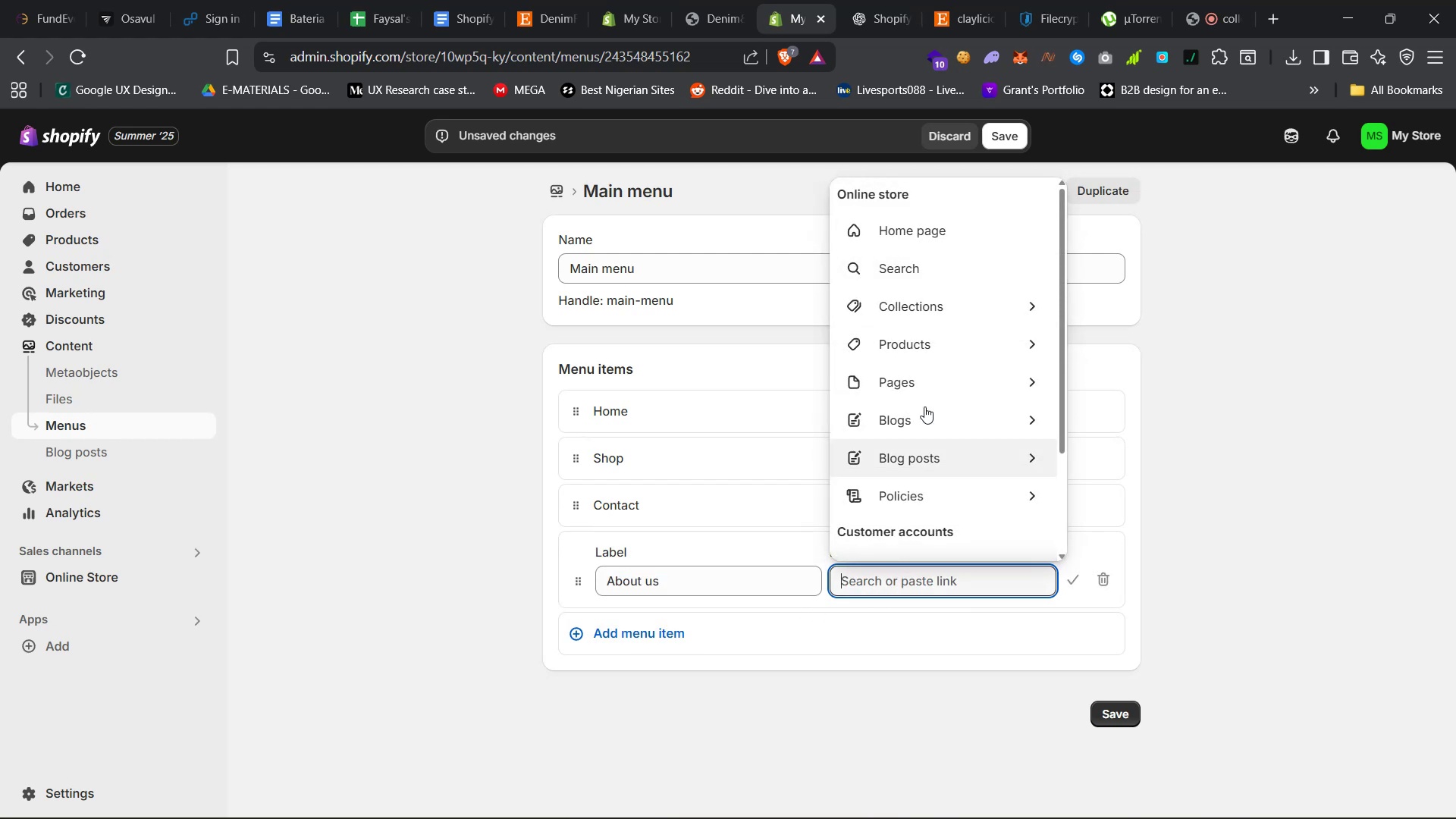 
left_click([949, 386])
 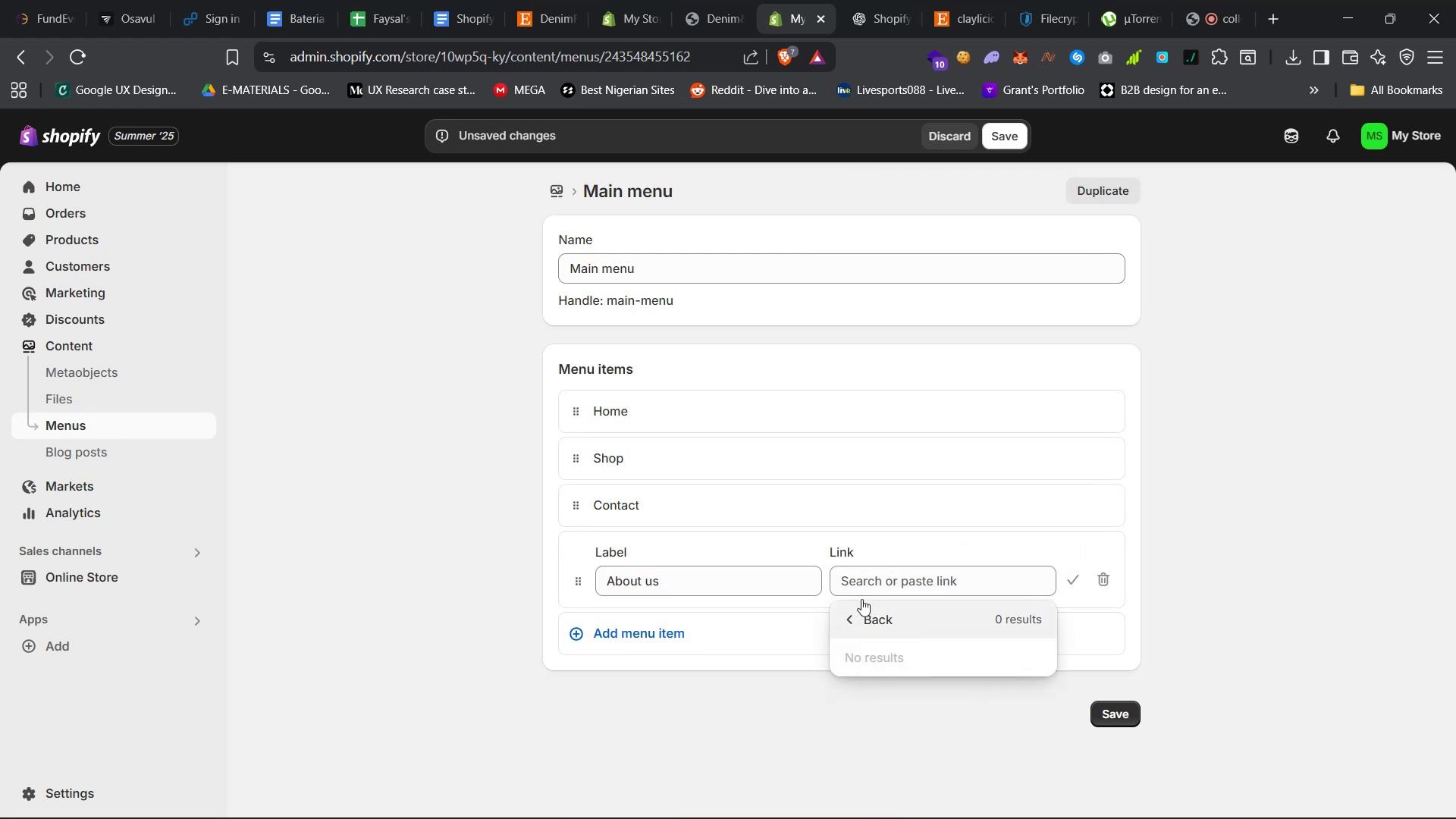 
left_click([855, 613])
 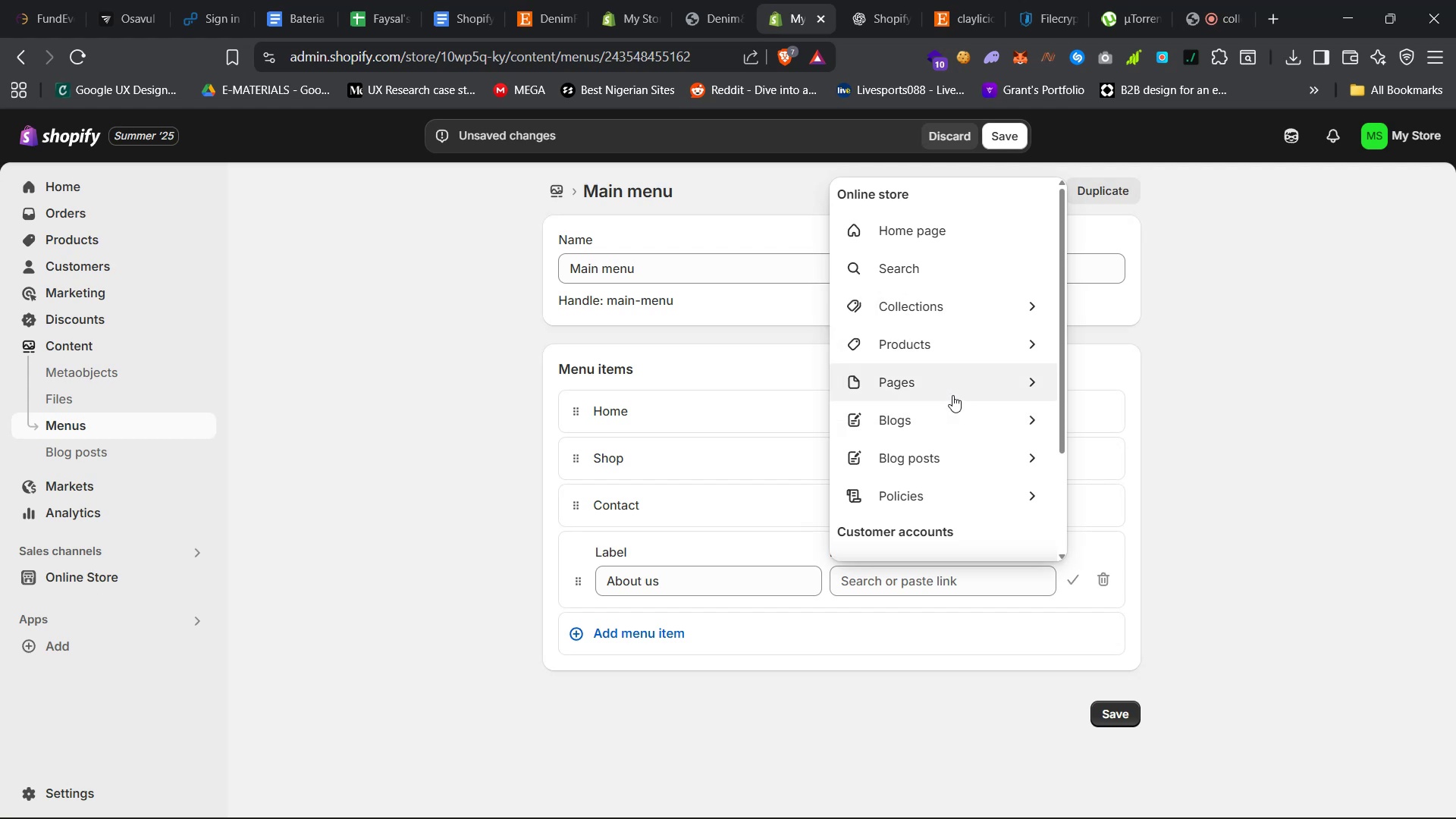 
left_click([952, 395])
 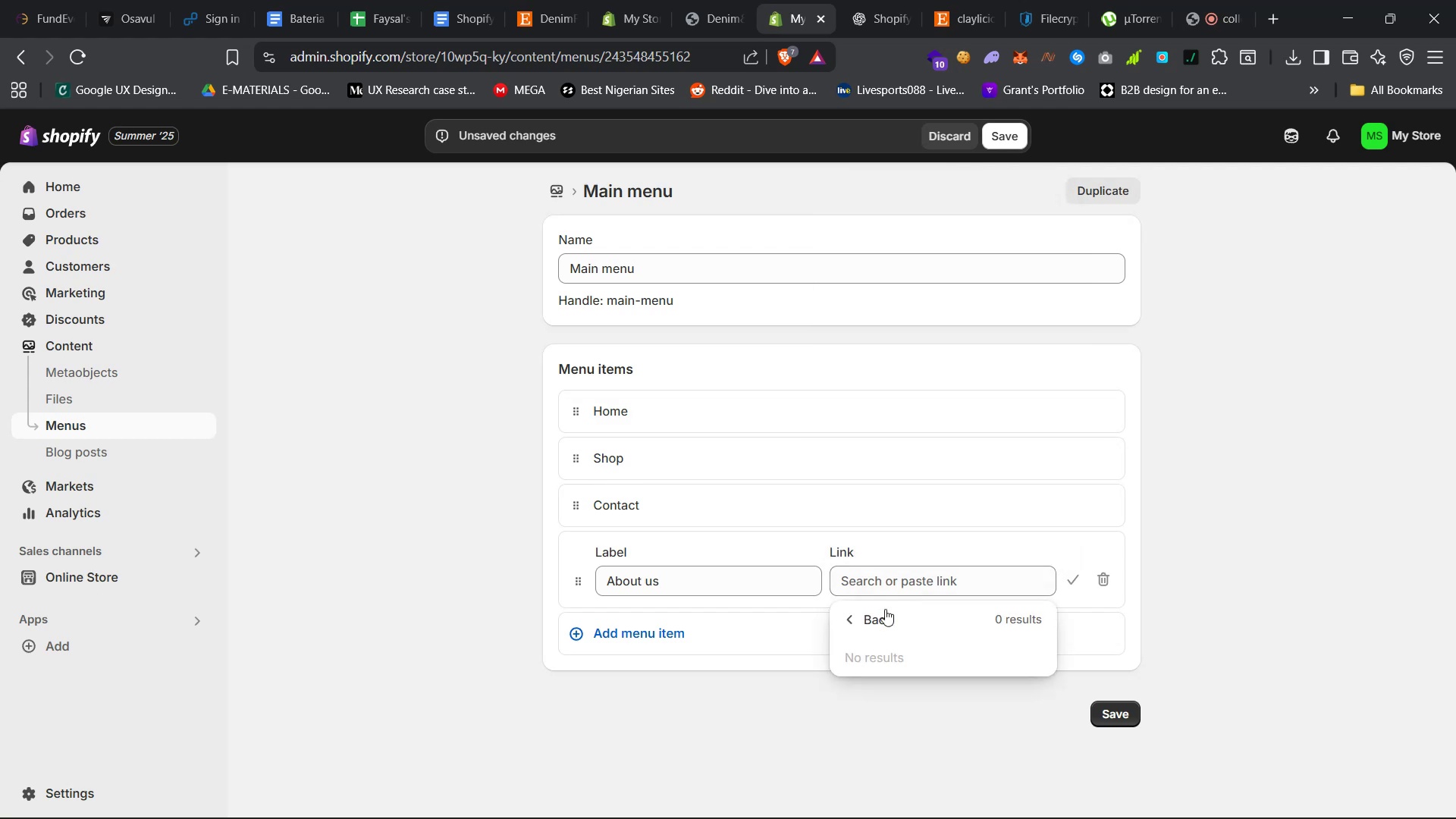 
left_click([885, 617])
 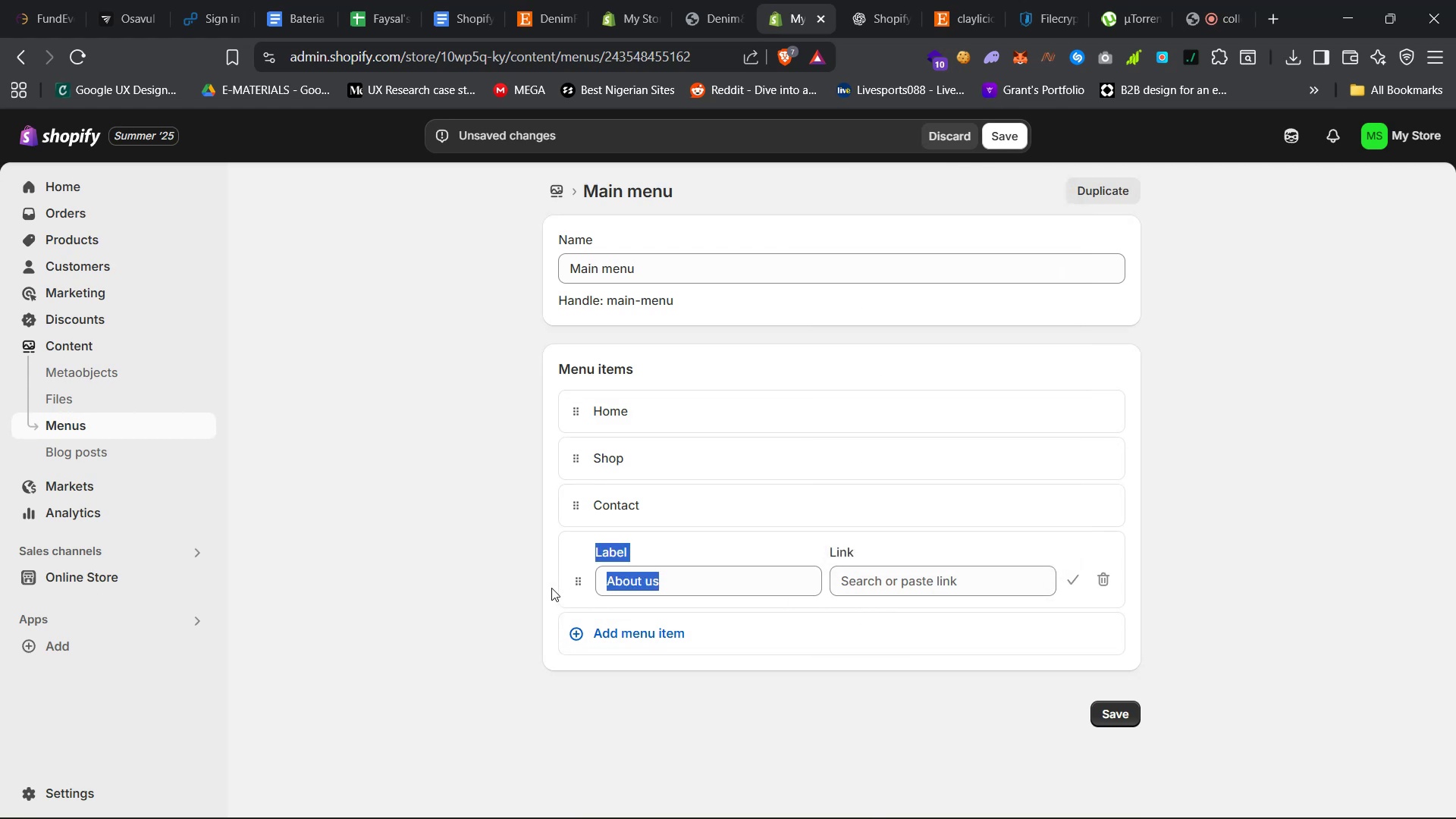 
key(Backspace)
 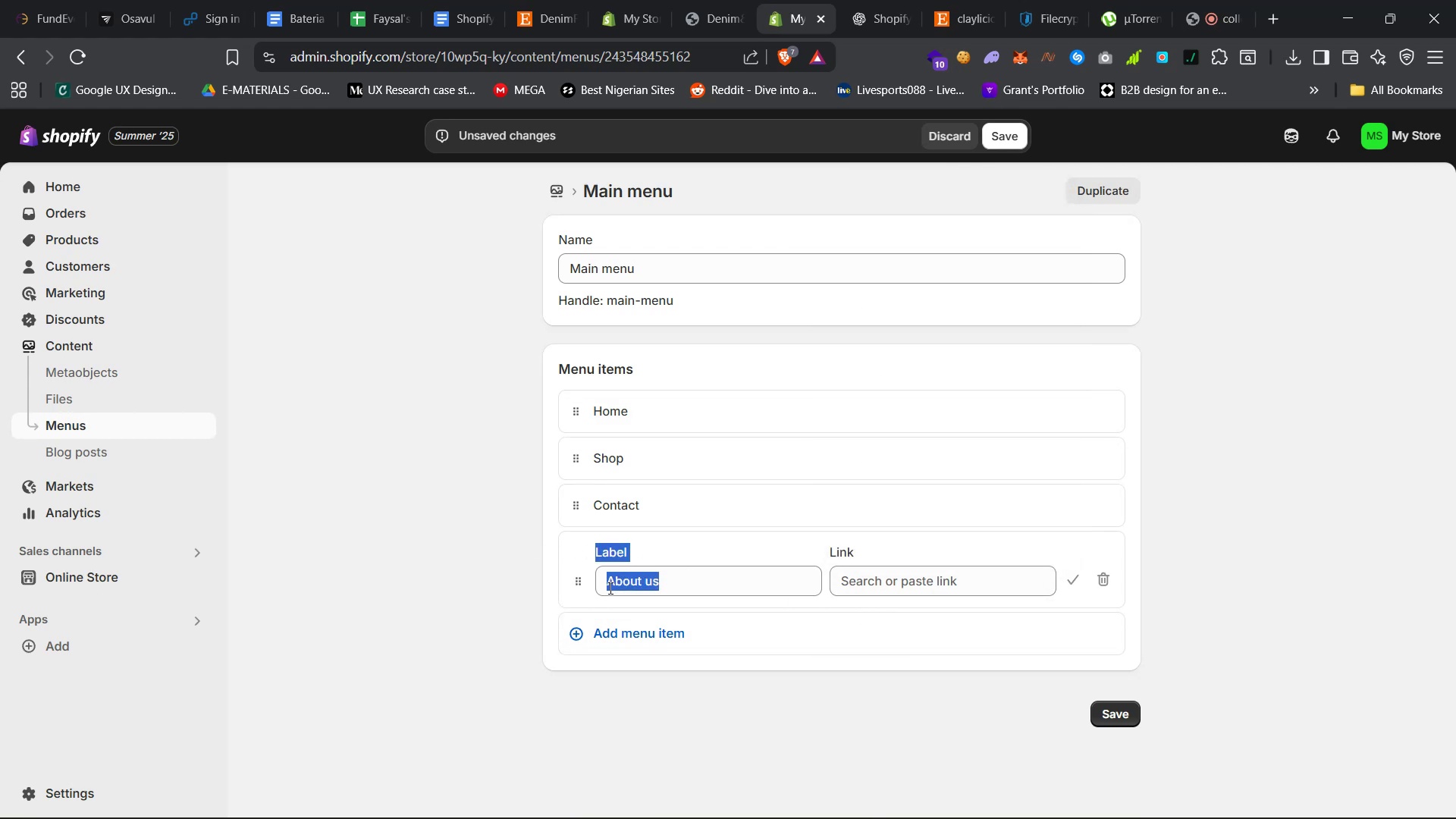 
left_click([681, 573])
 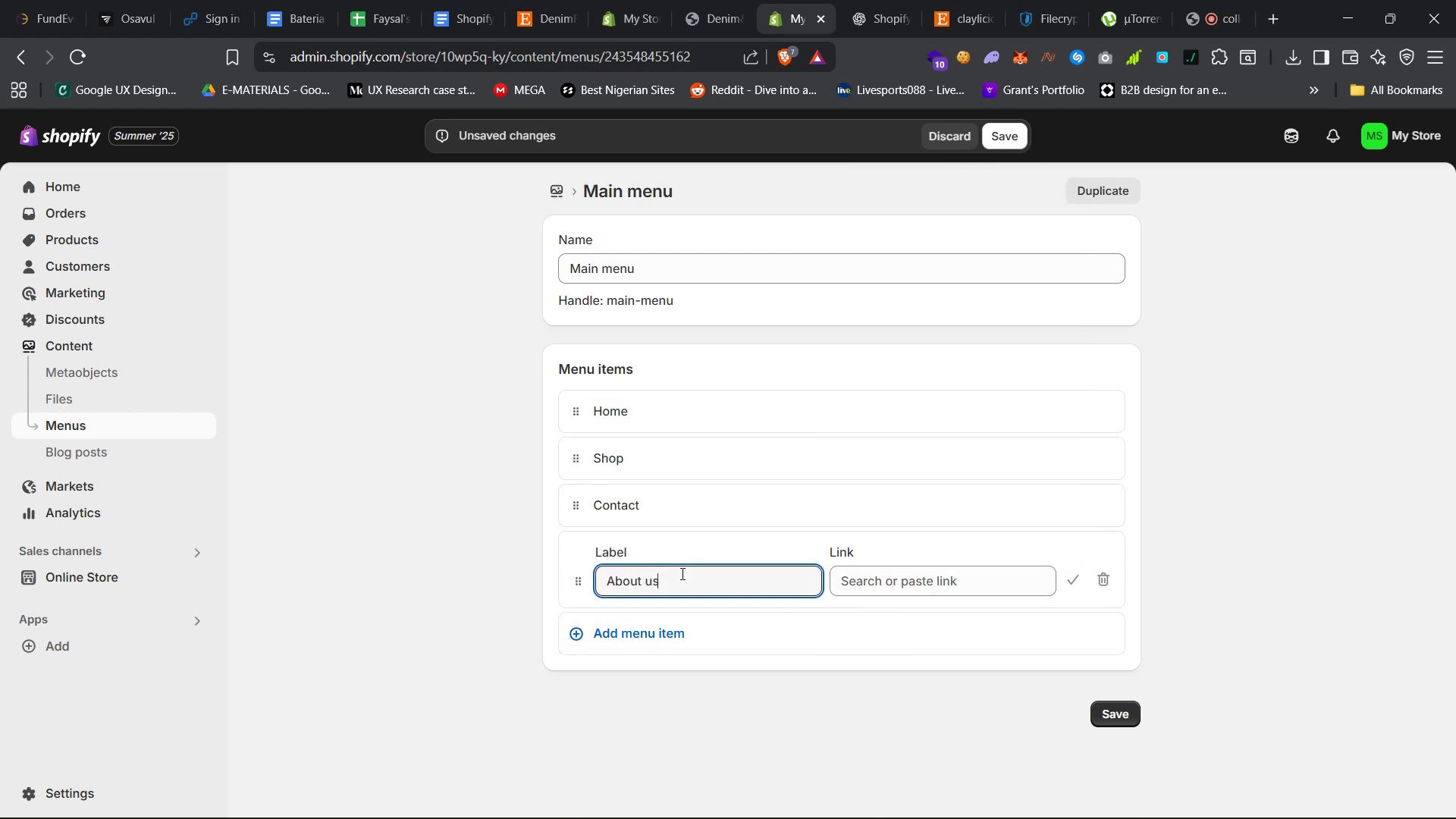 
key(Backspace)
 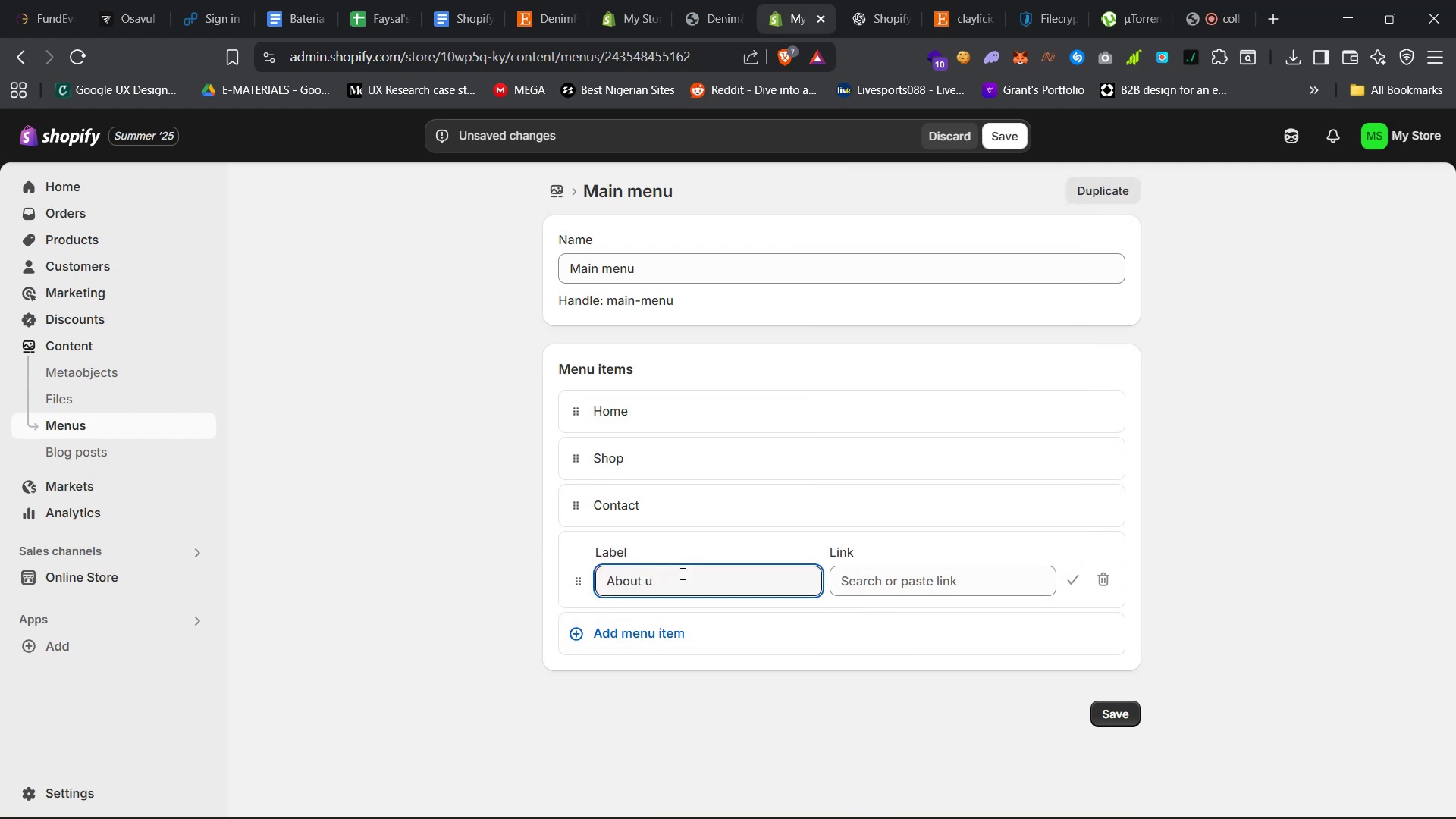 
hold_key(key=Backspace, duration=0.76)
 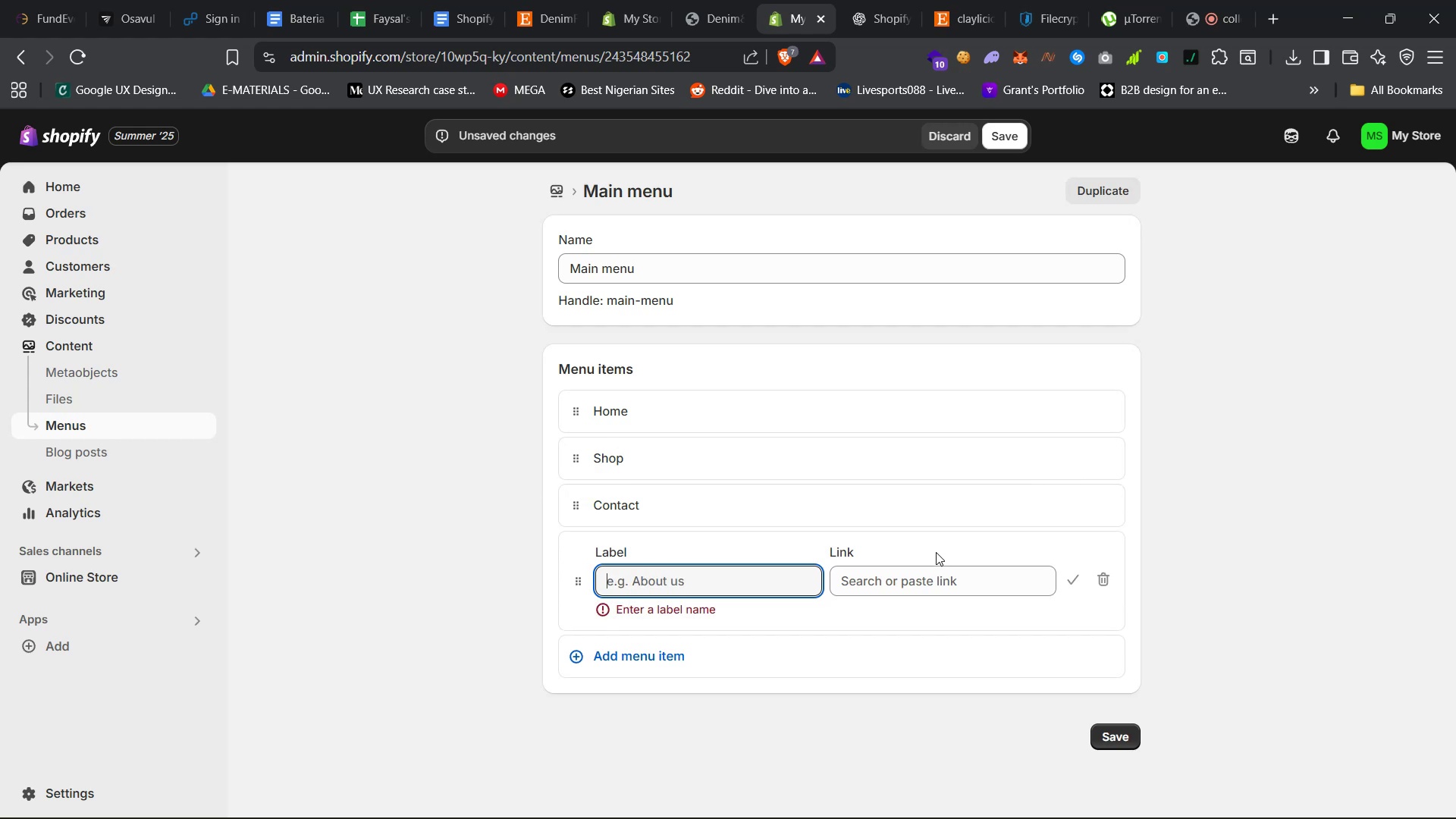 
left_click([947, 579])
 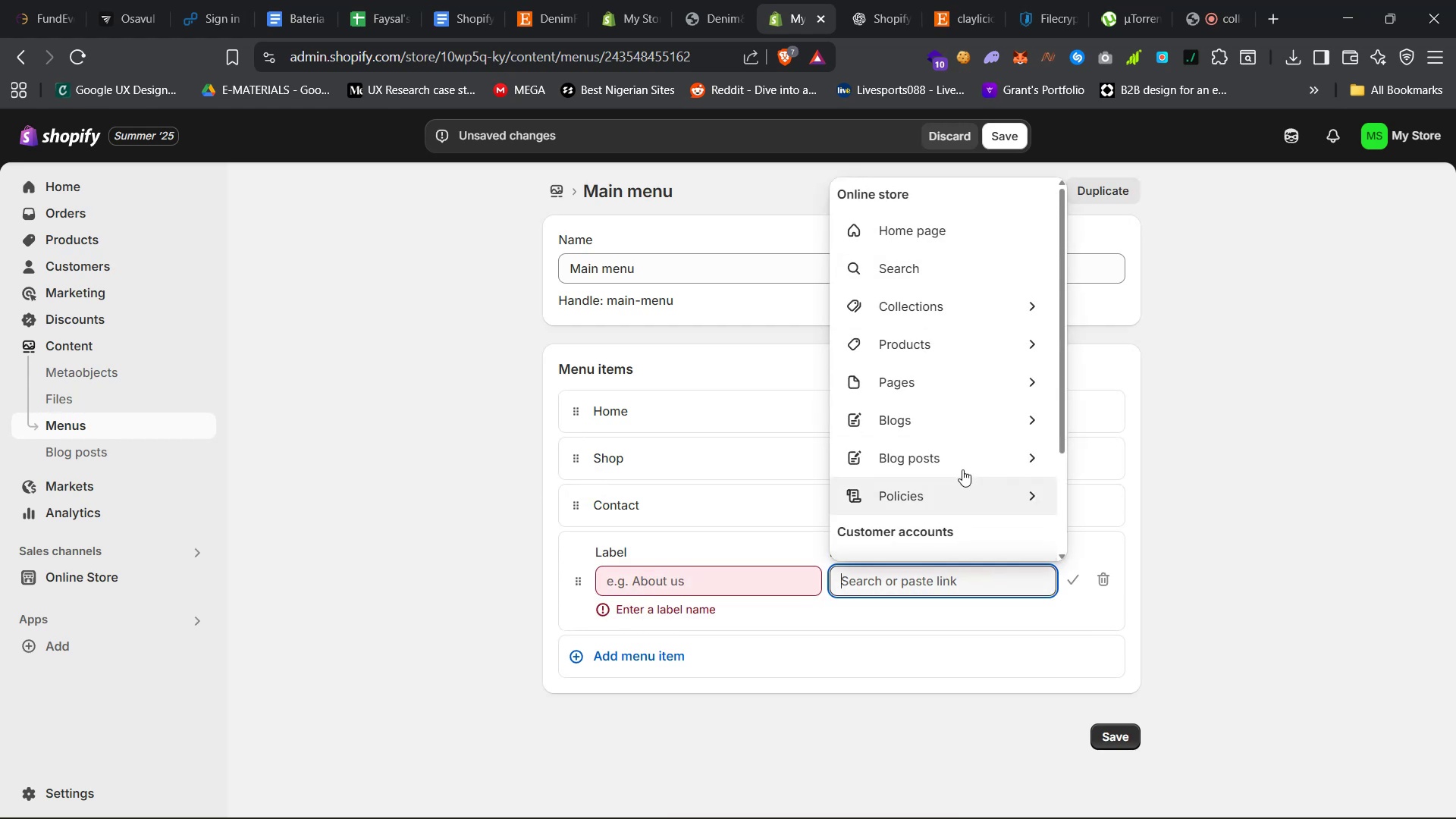 
scroll: coordinate [970, 455], scroll_direction: down, amount: 12.0
 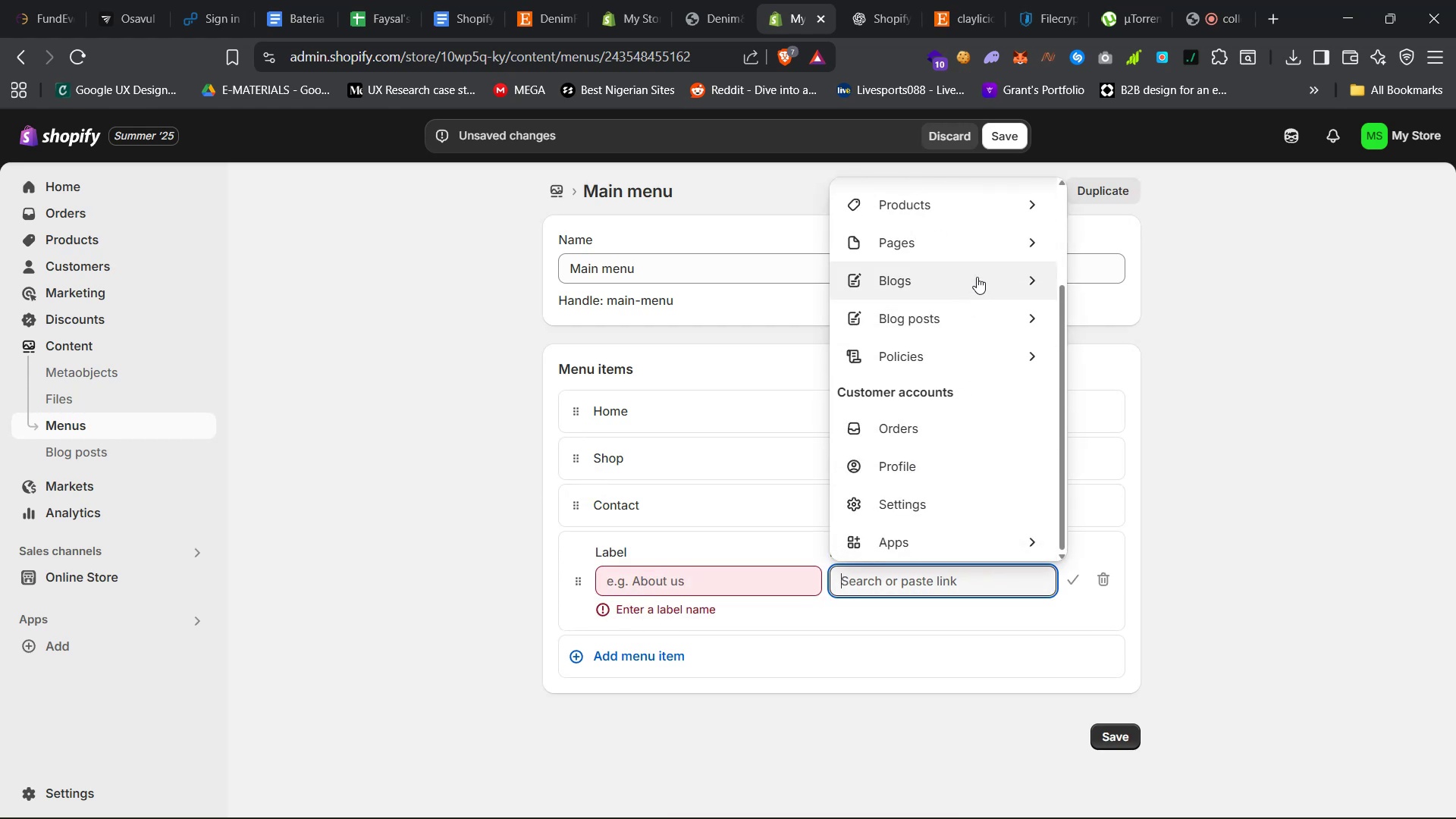 
left_click([990, 230])
 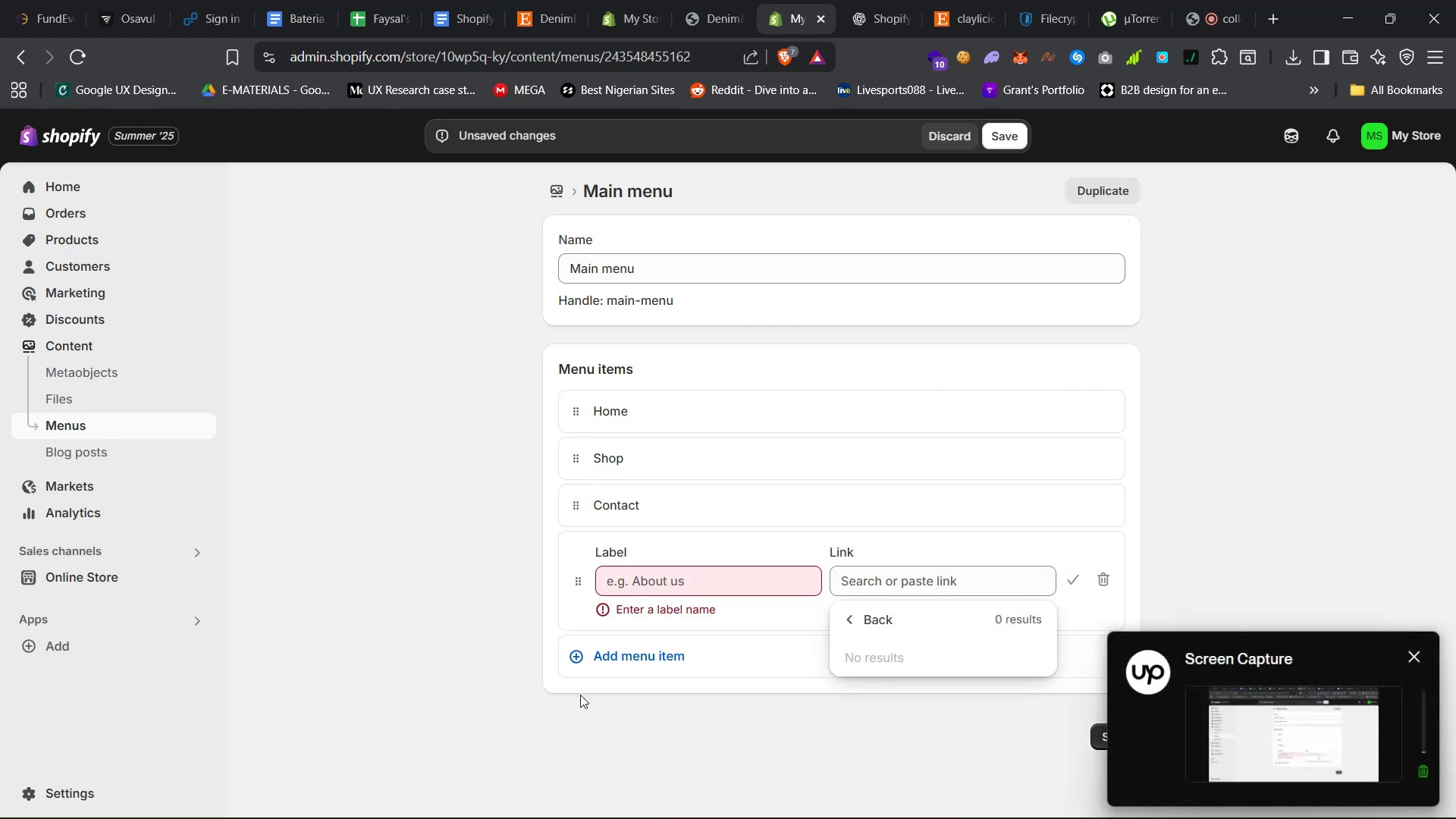 
left_click([817, 774])
 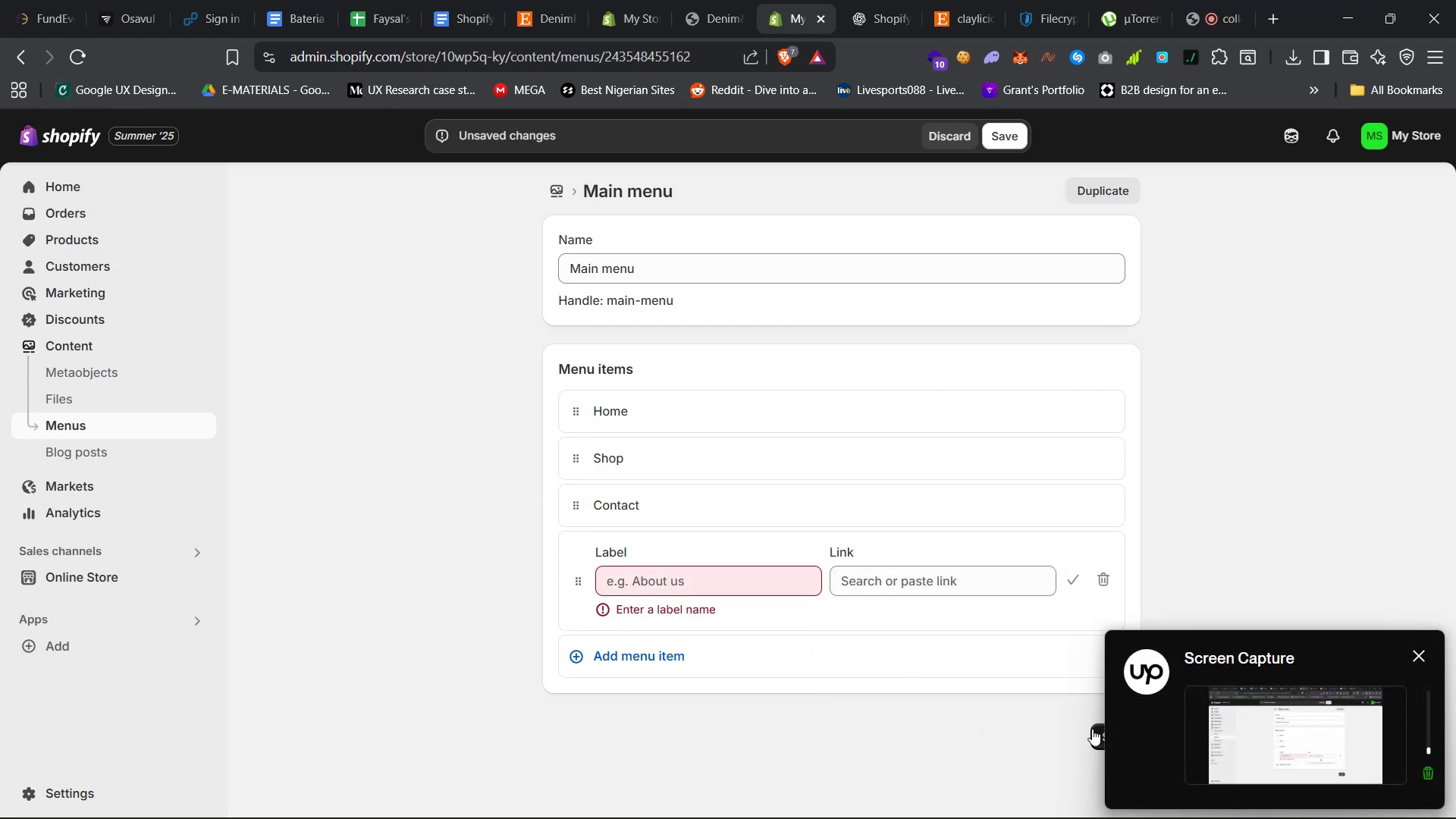 
left_click([1091, 730])
 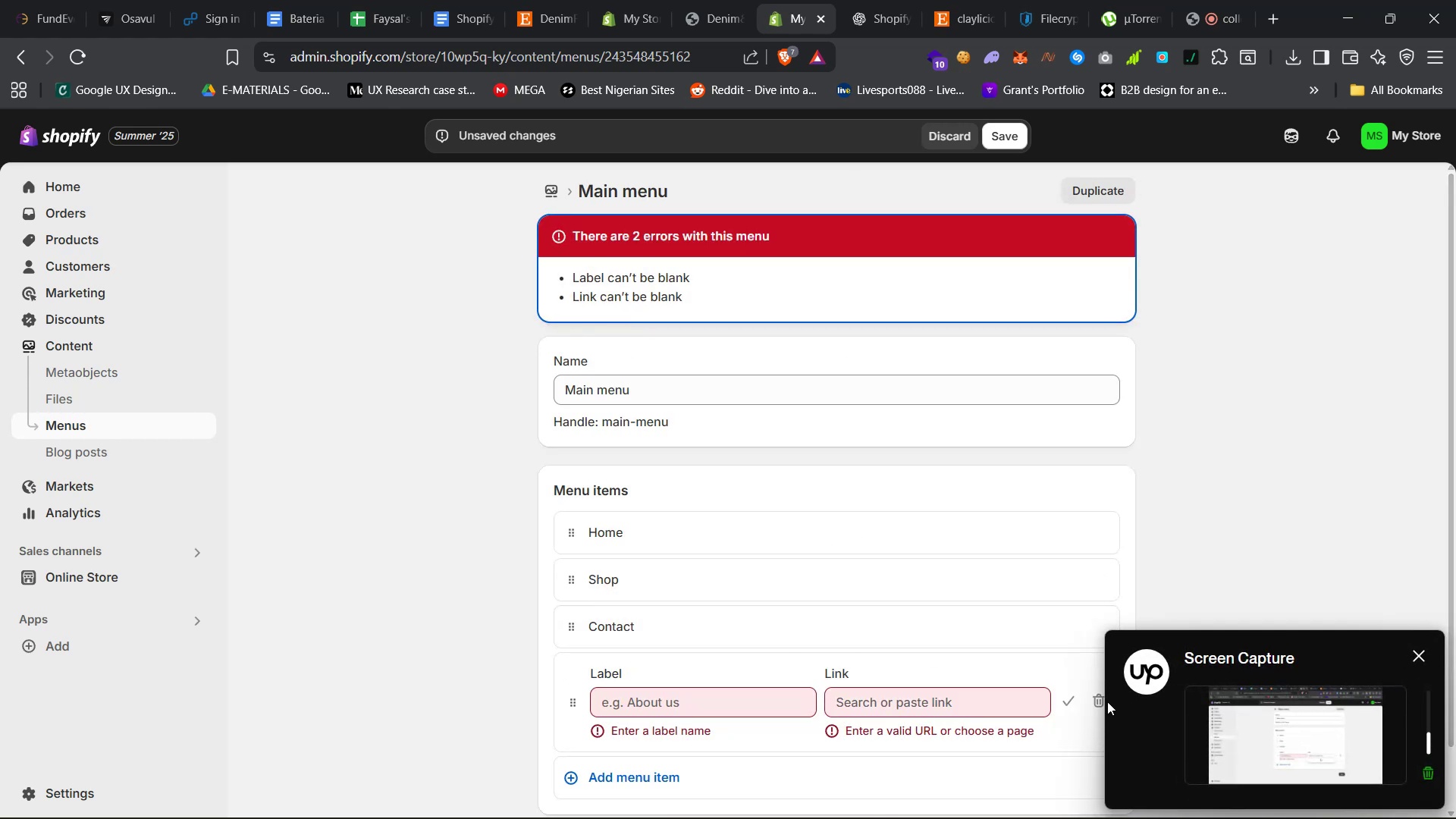 
left_click([1098, 701])
 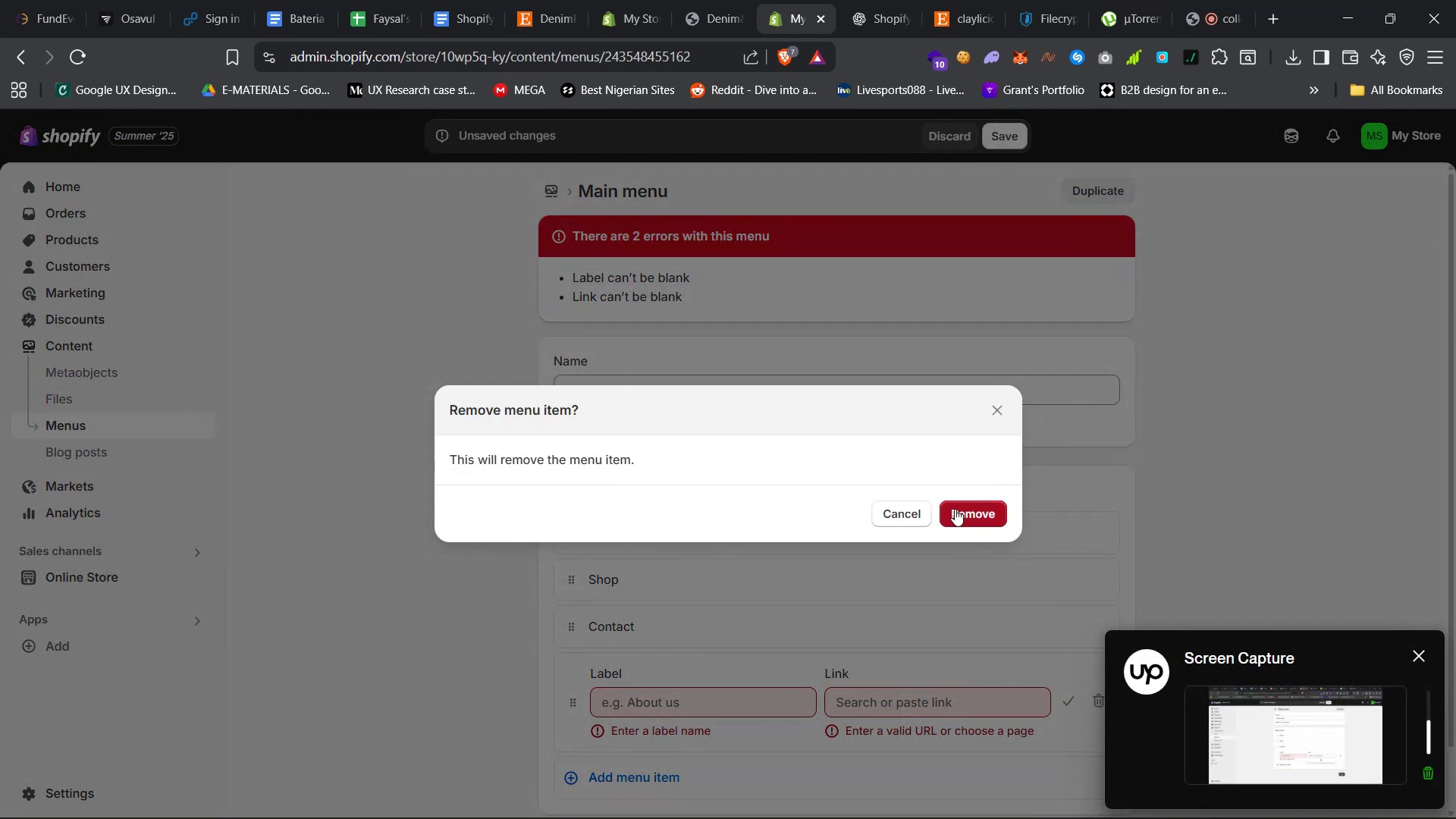 
left_click([963, 514])
 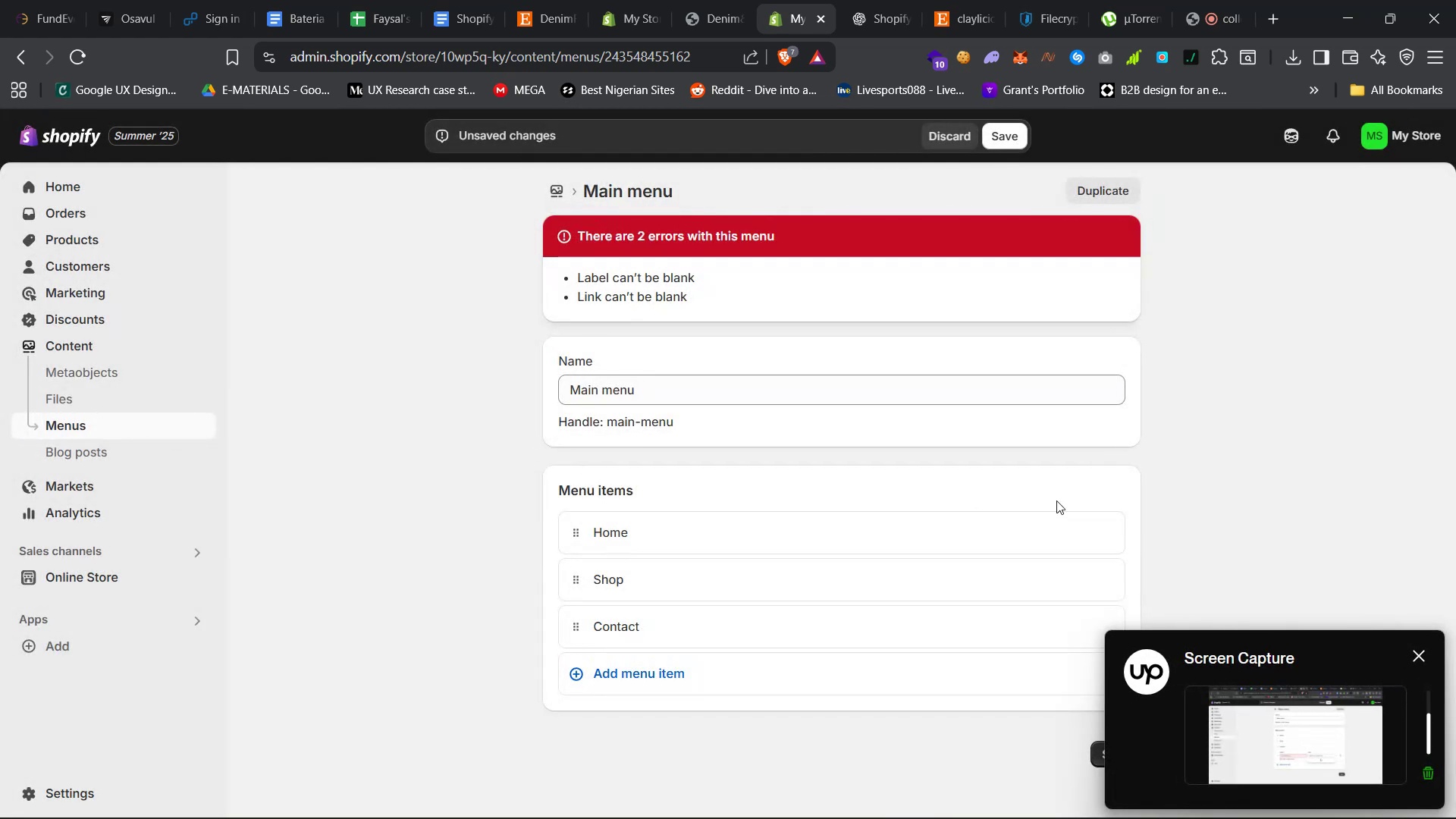 
scroll: coordinate [1012, 444], scroll_direction: down, amount: 12.0
 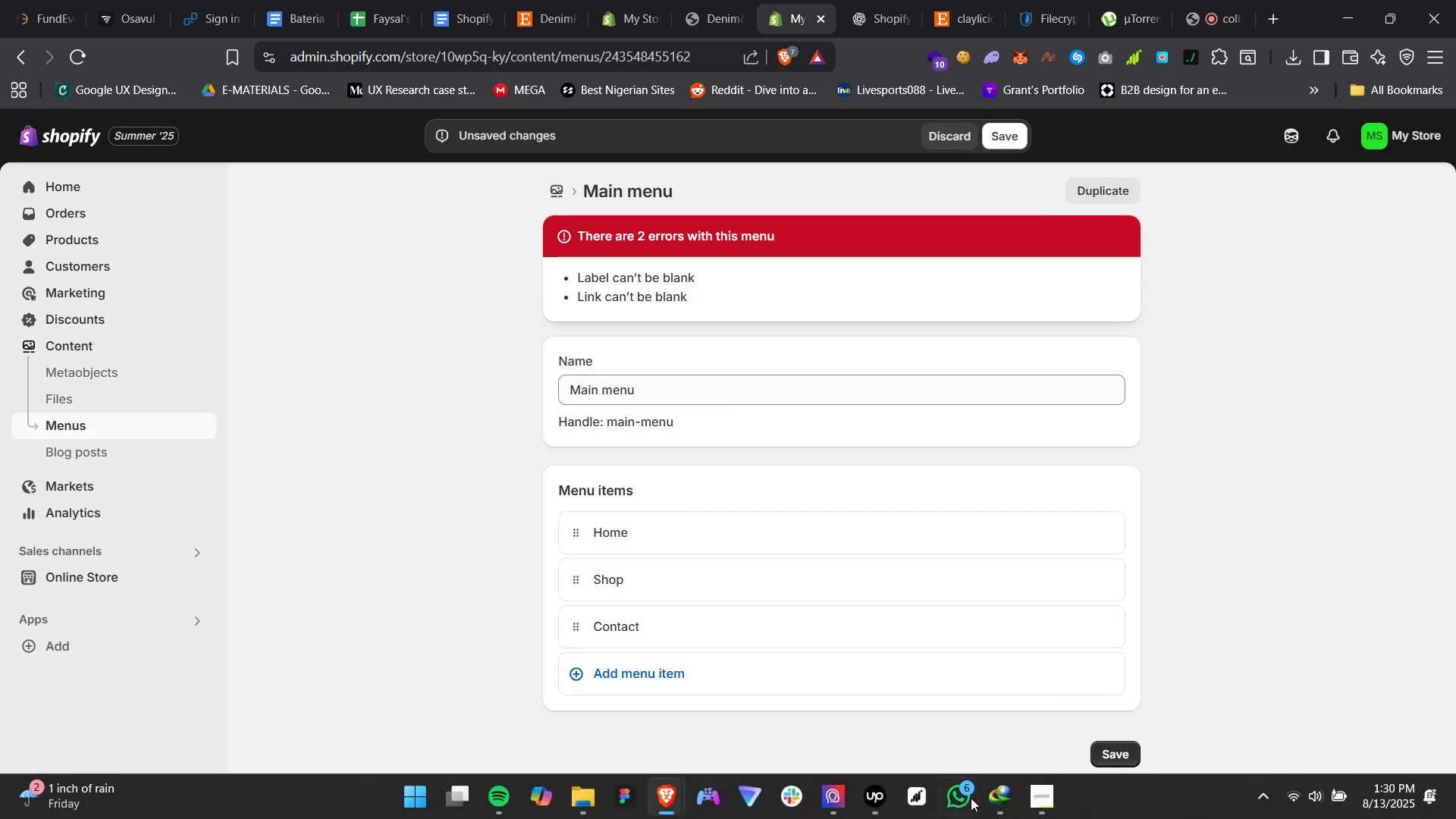 
left_click([877, 792])
 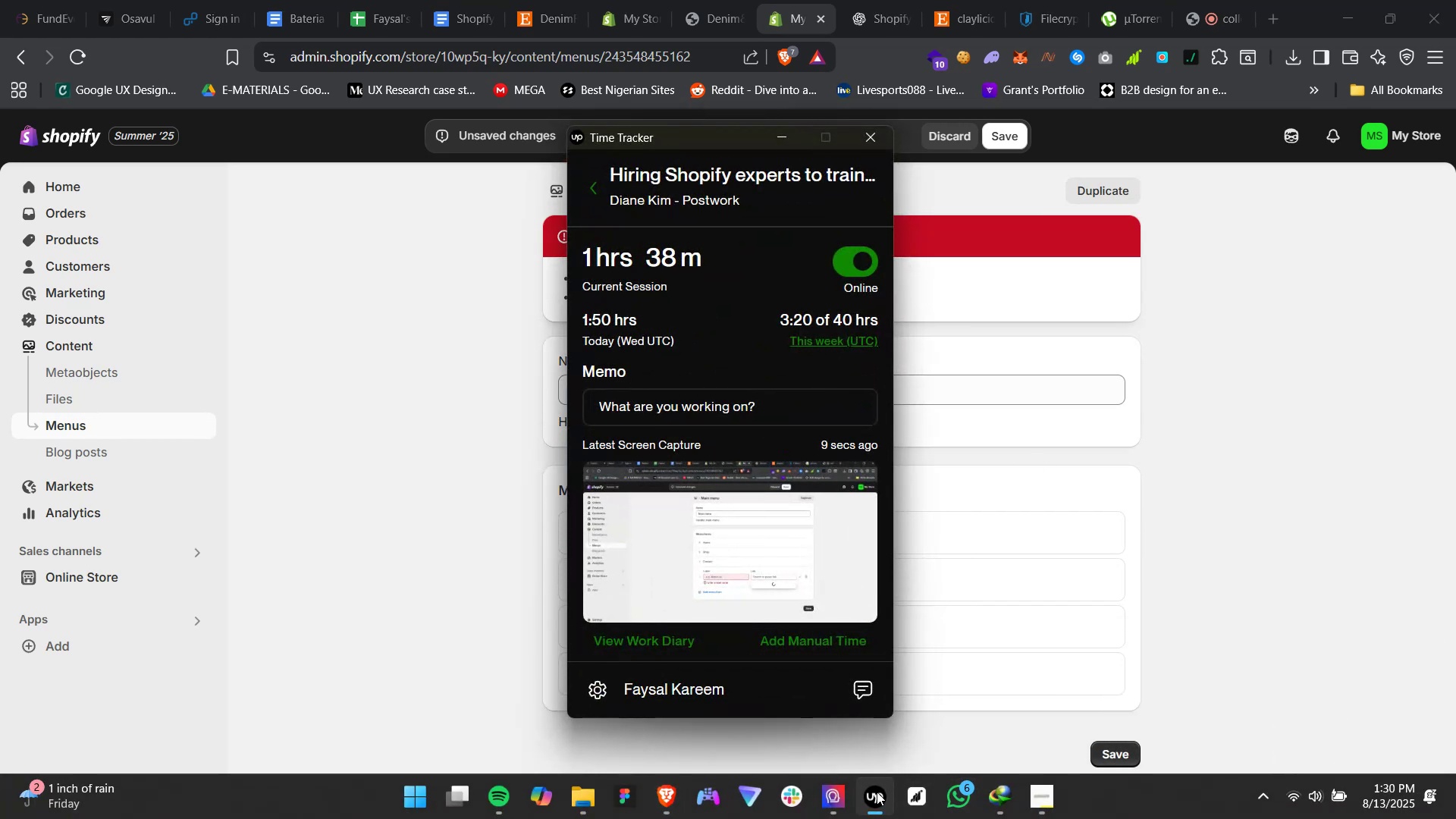 
left_click([877, 792])
 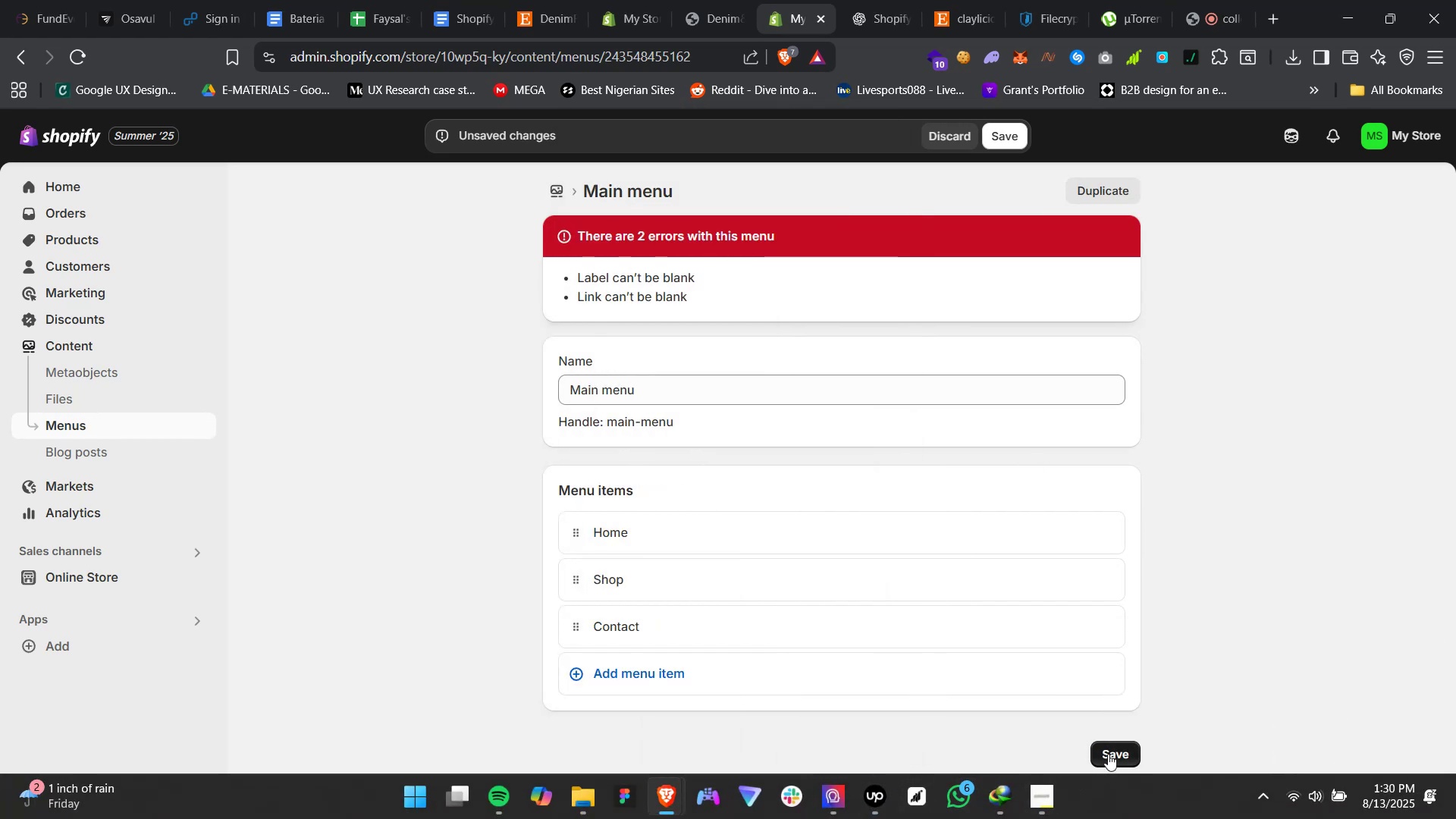 
left_click([1113, 745])
 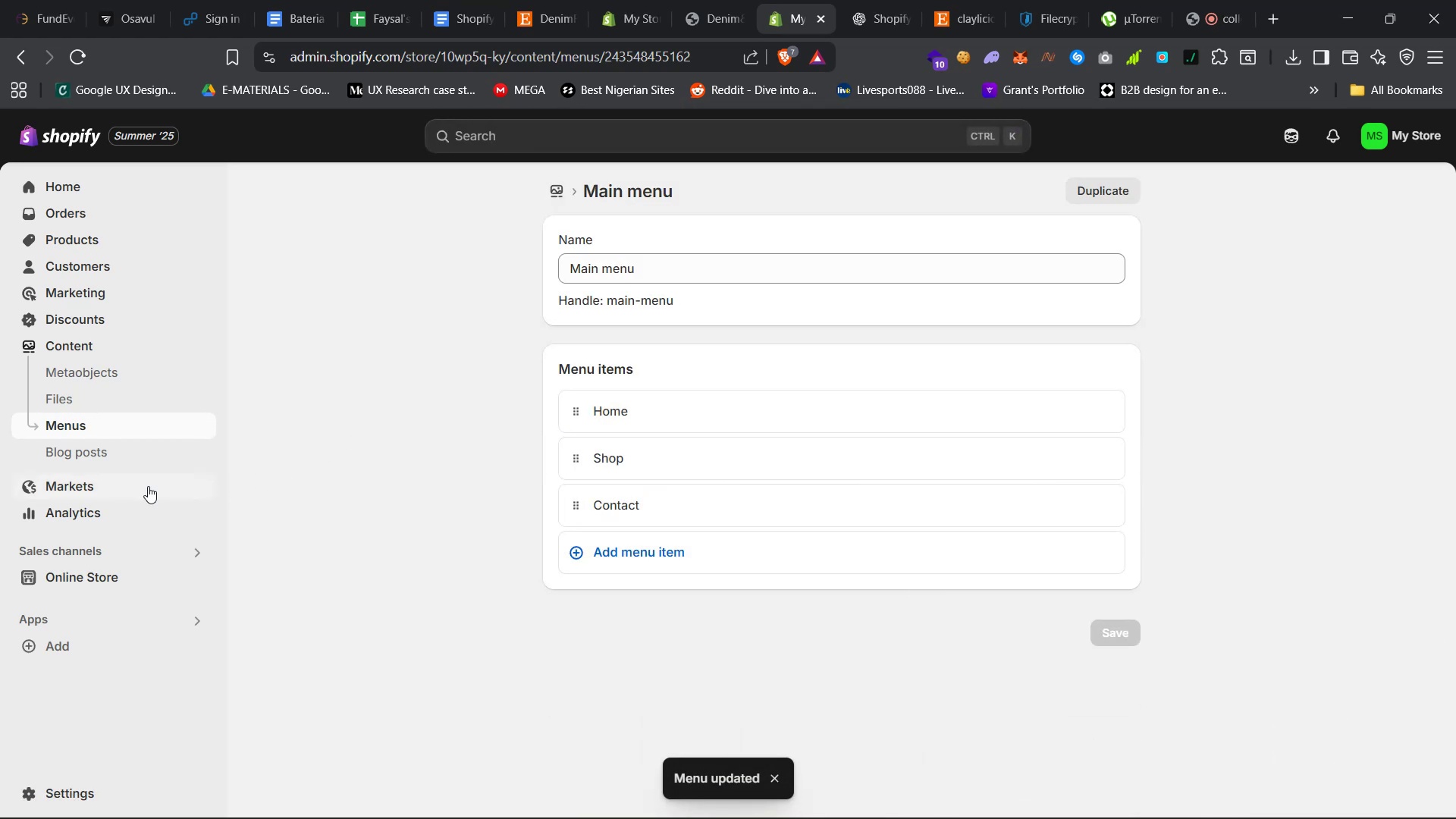 
left_click([125, 569])
 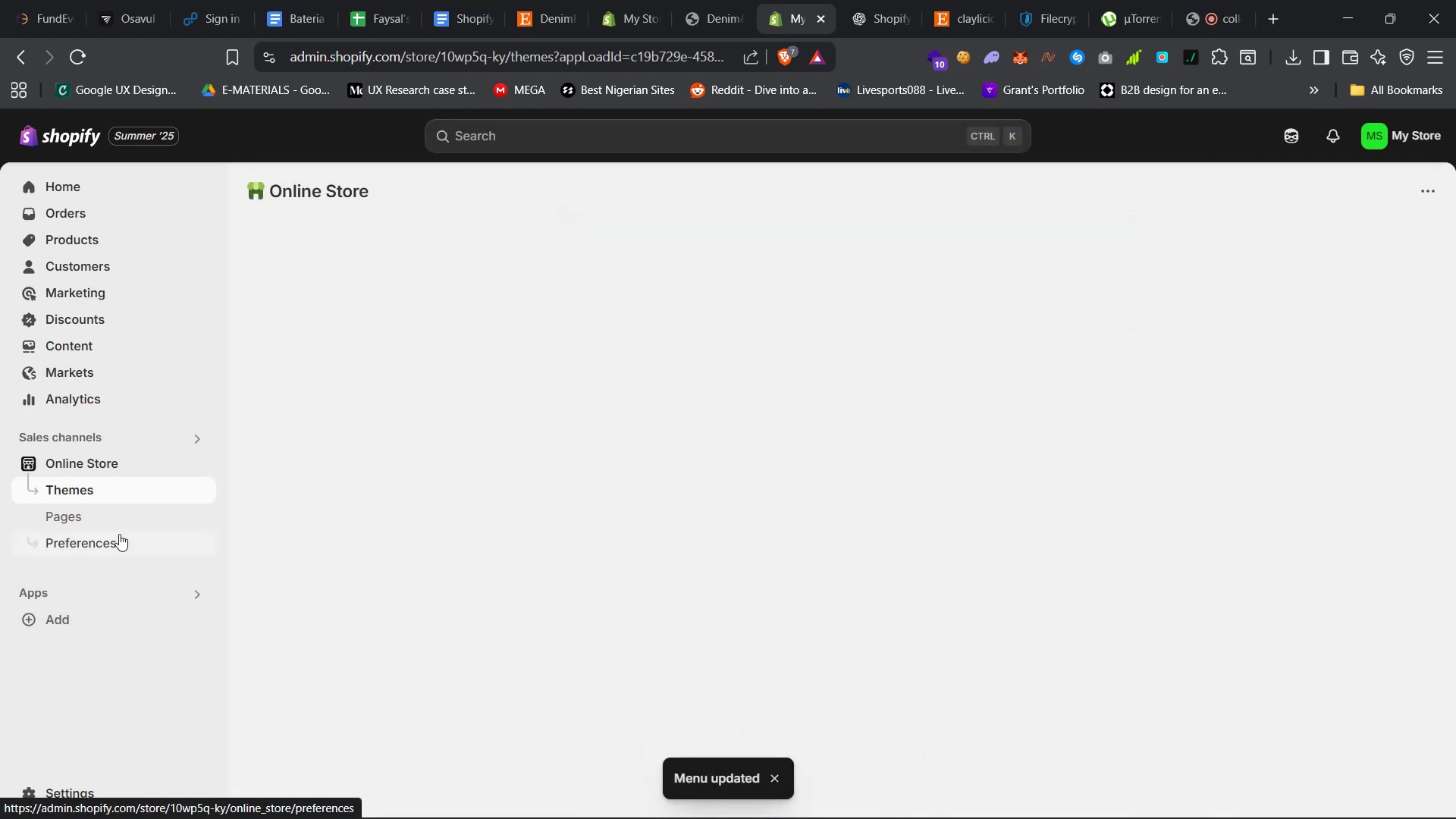 
left_click([127, 522])
 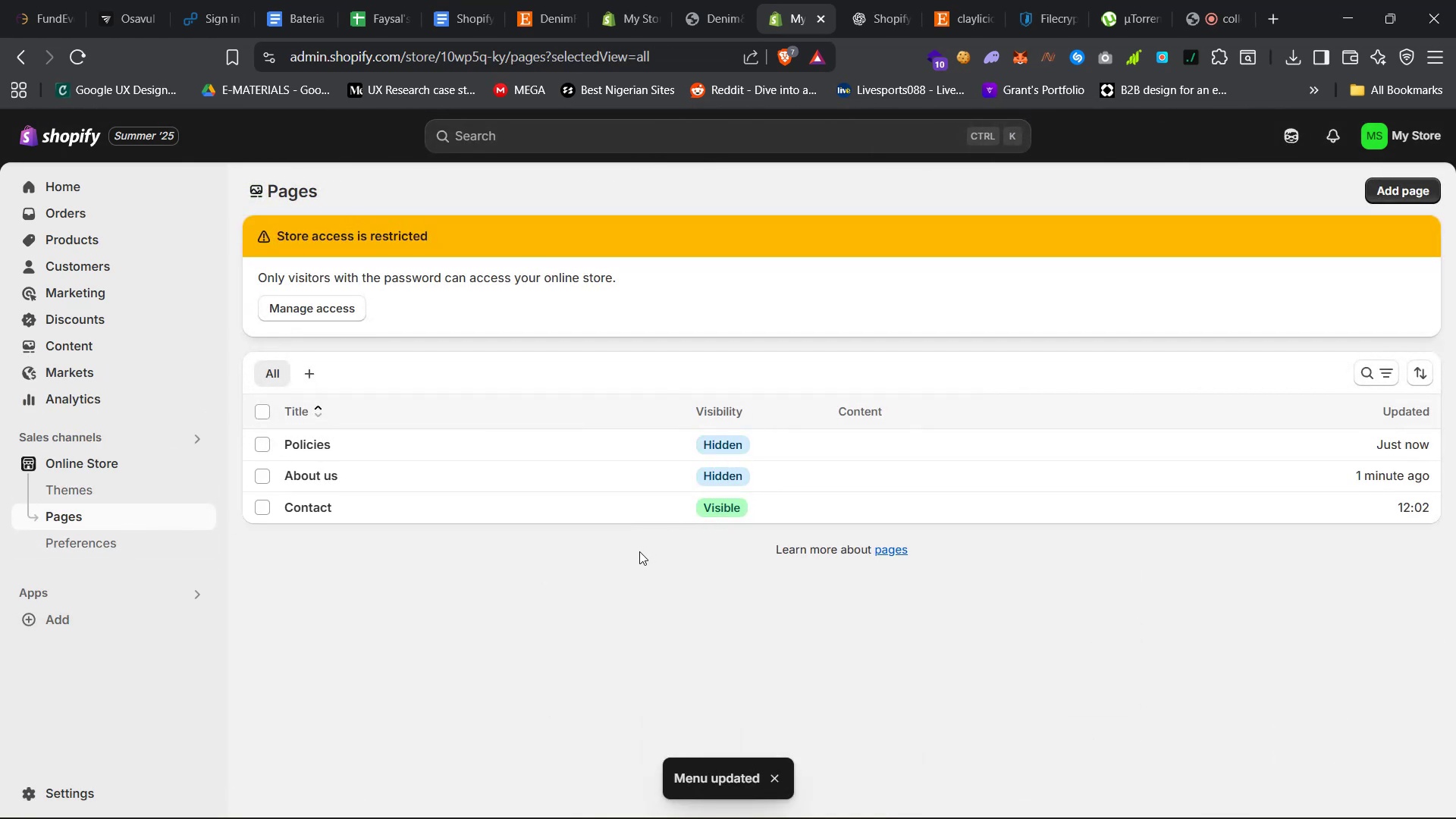 
left_click([652, 453])
 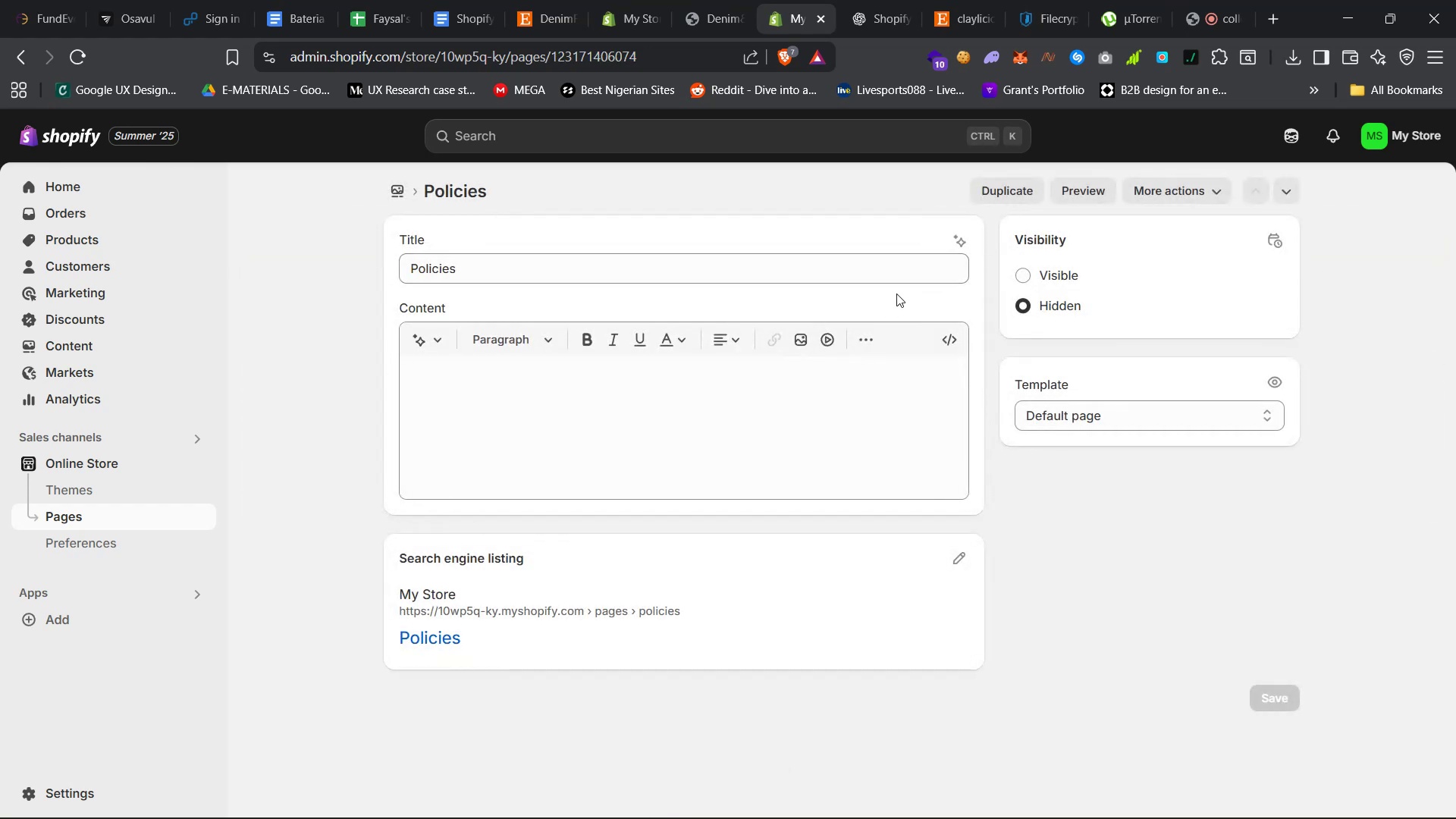 
left_click([1028, 273])
 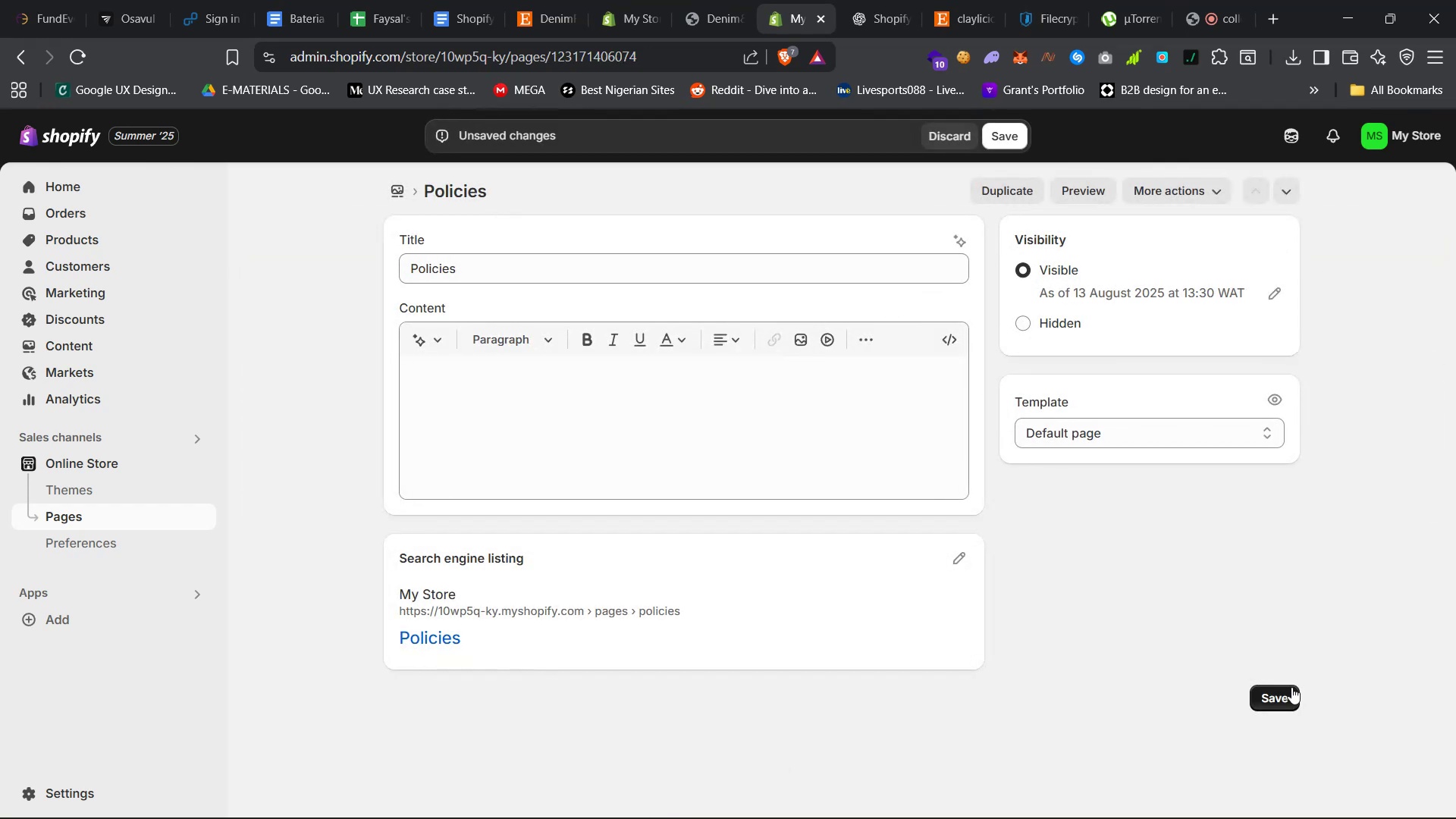 
left_click([1279, 697])
 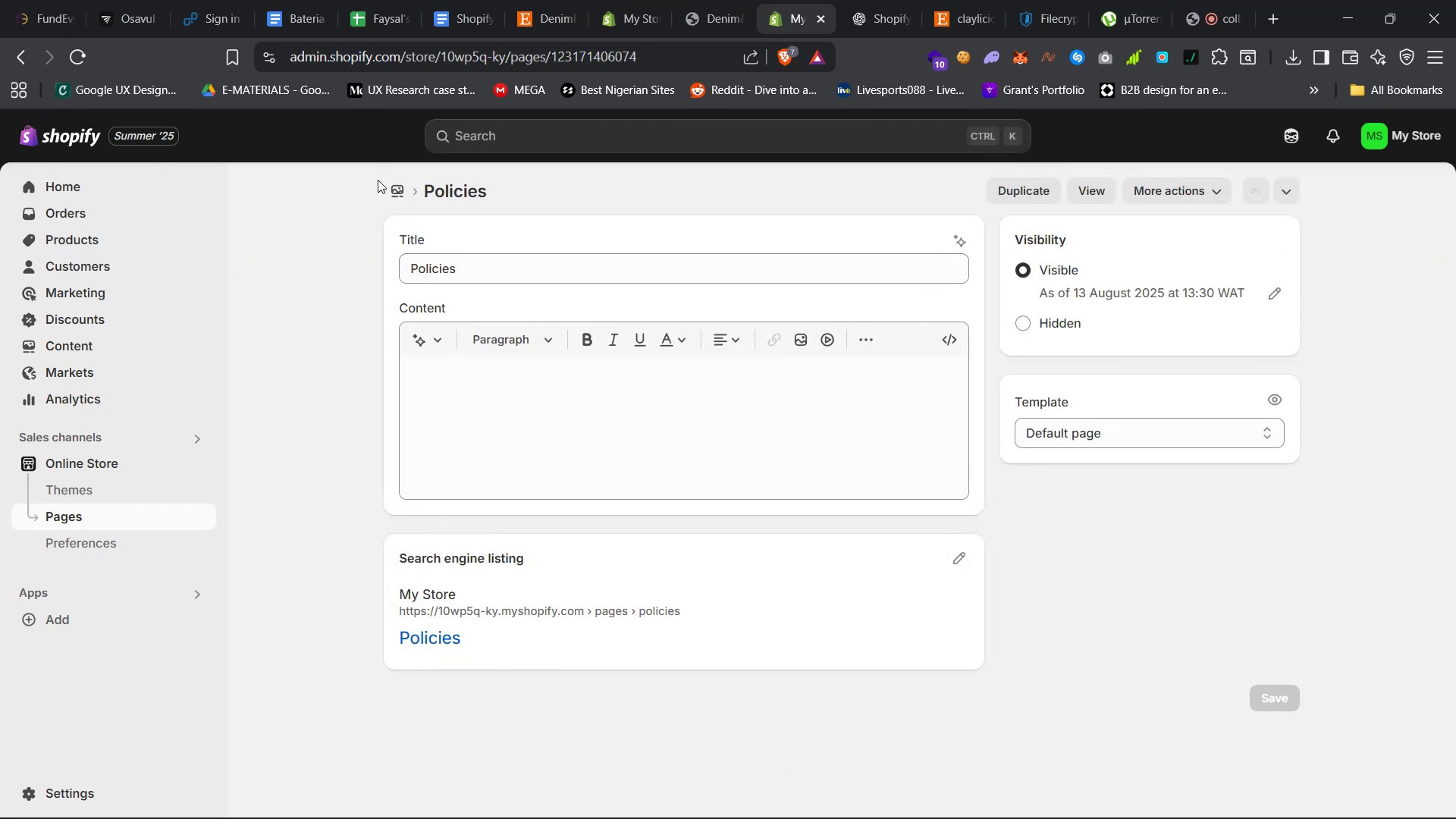 
left_click([399, 197])
 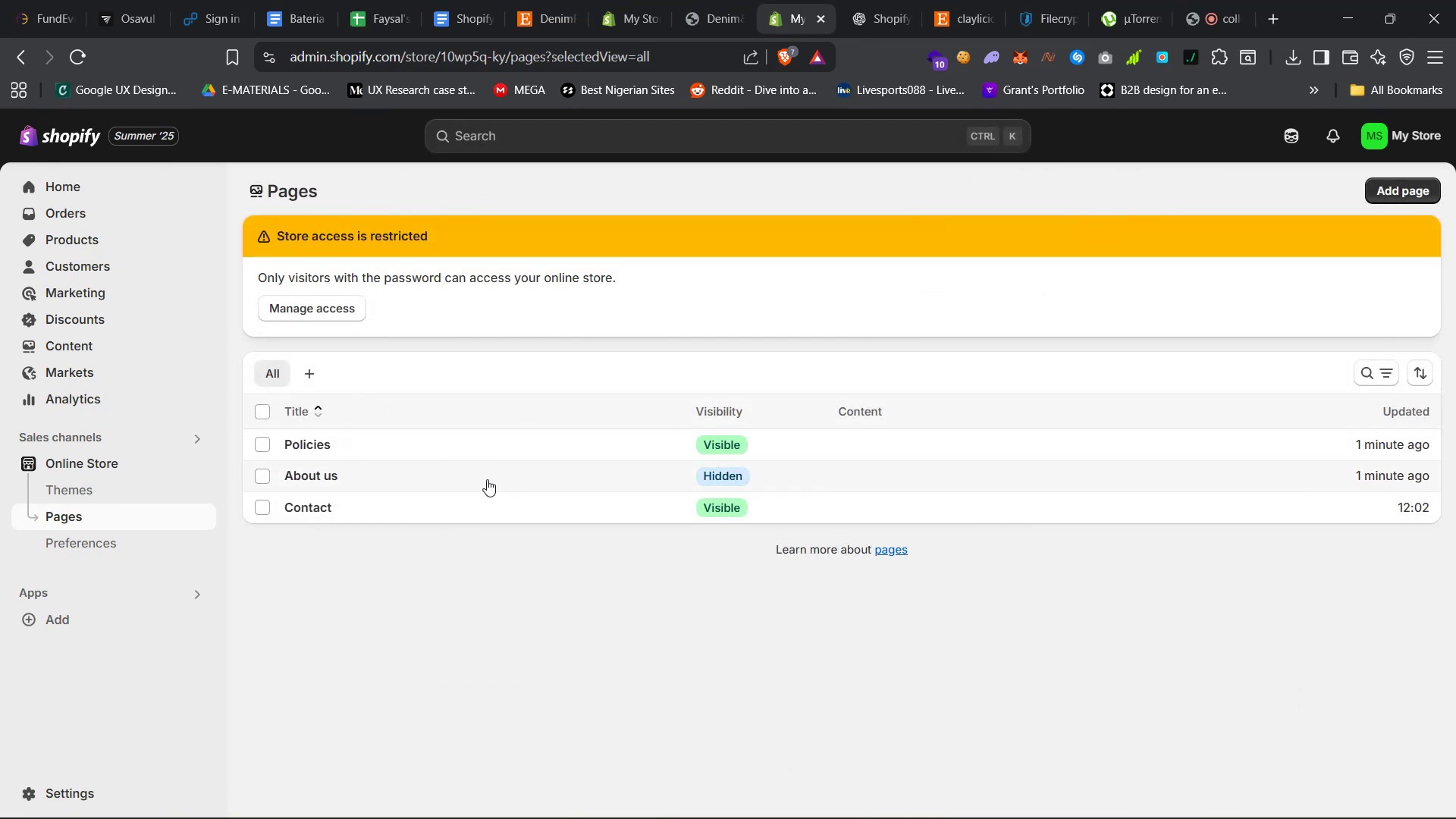 
left_click([487, 479])
 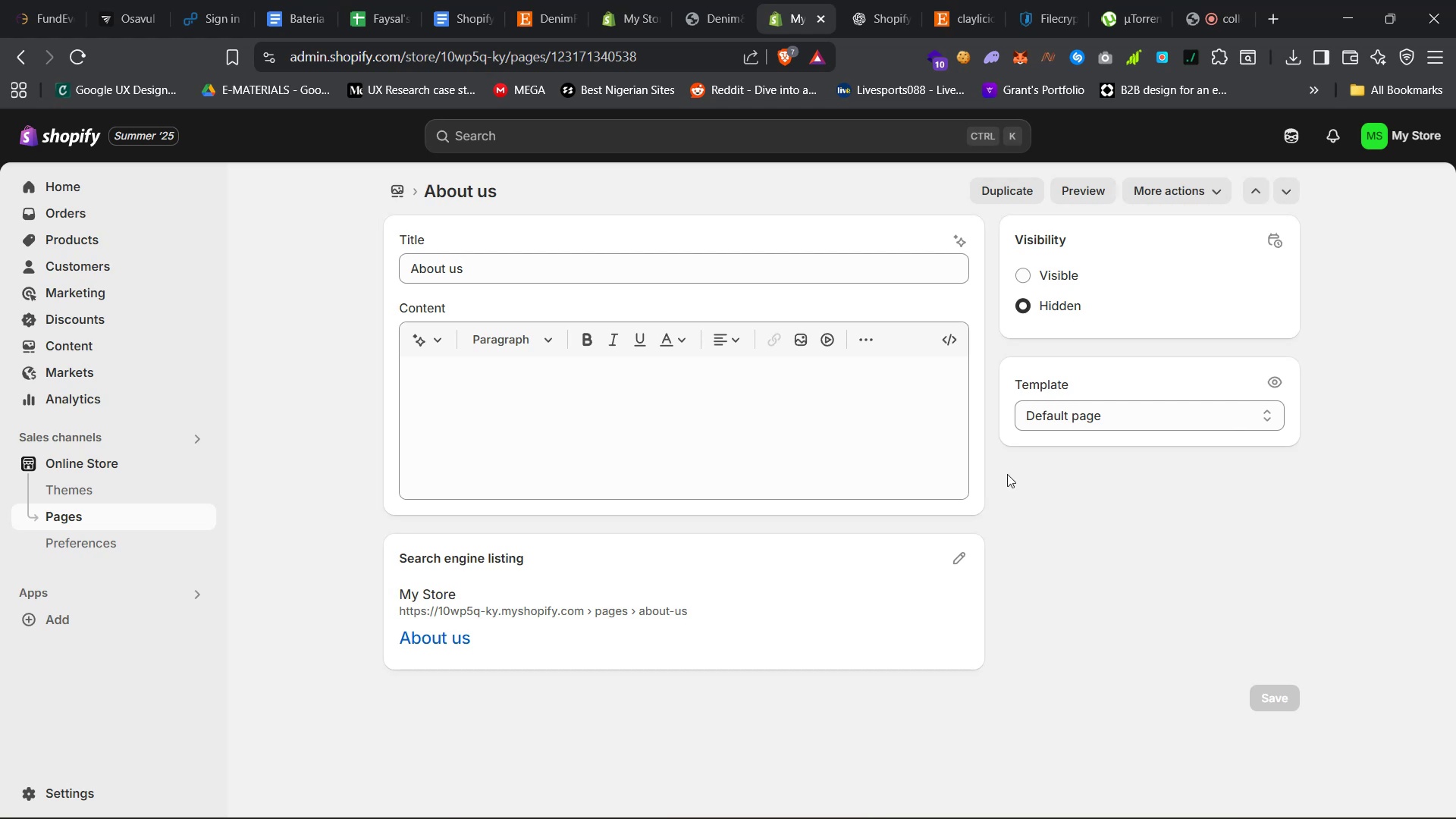 
left_click([1056, 272])
 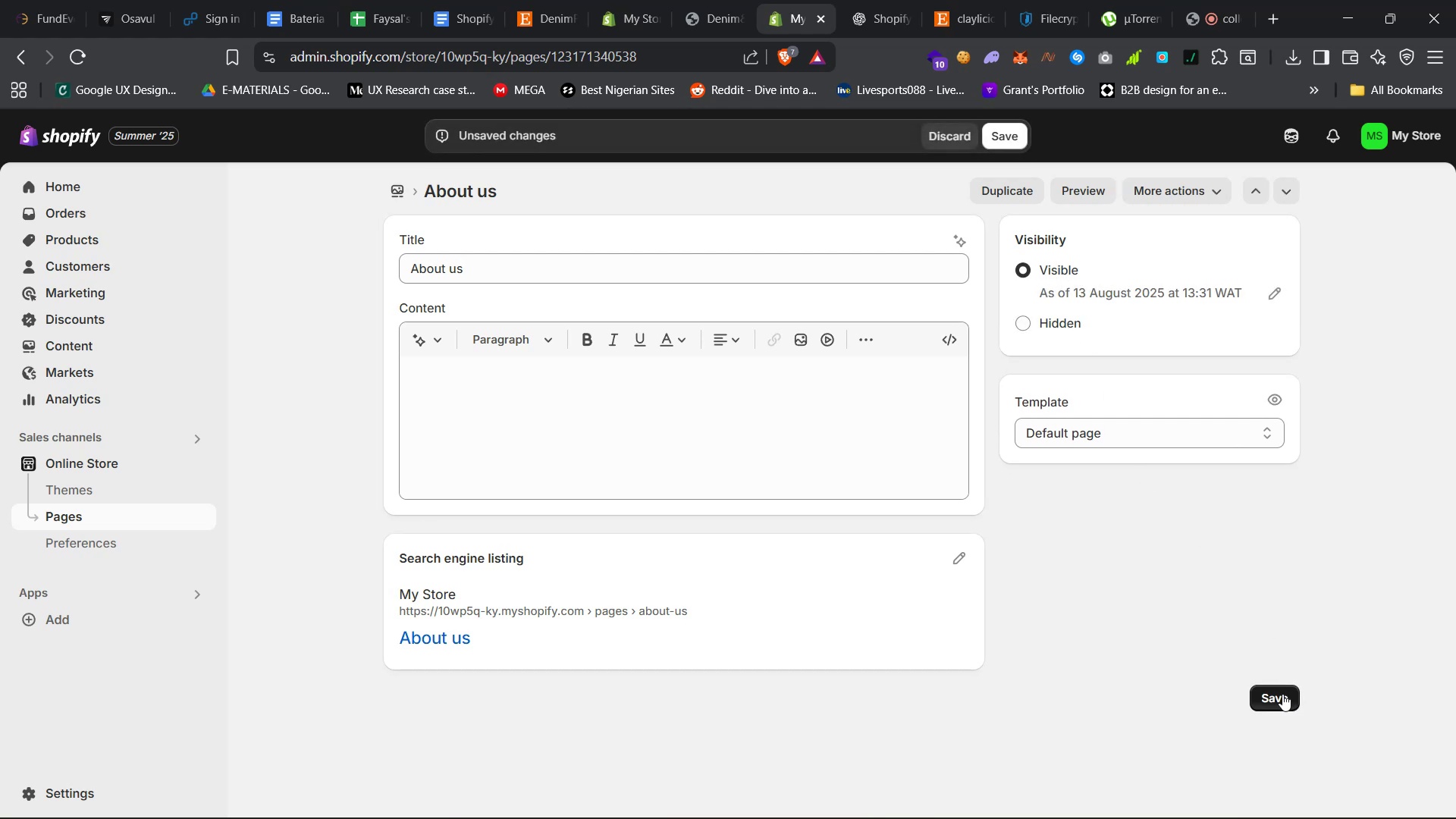 
left_click([1282, 694])
 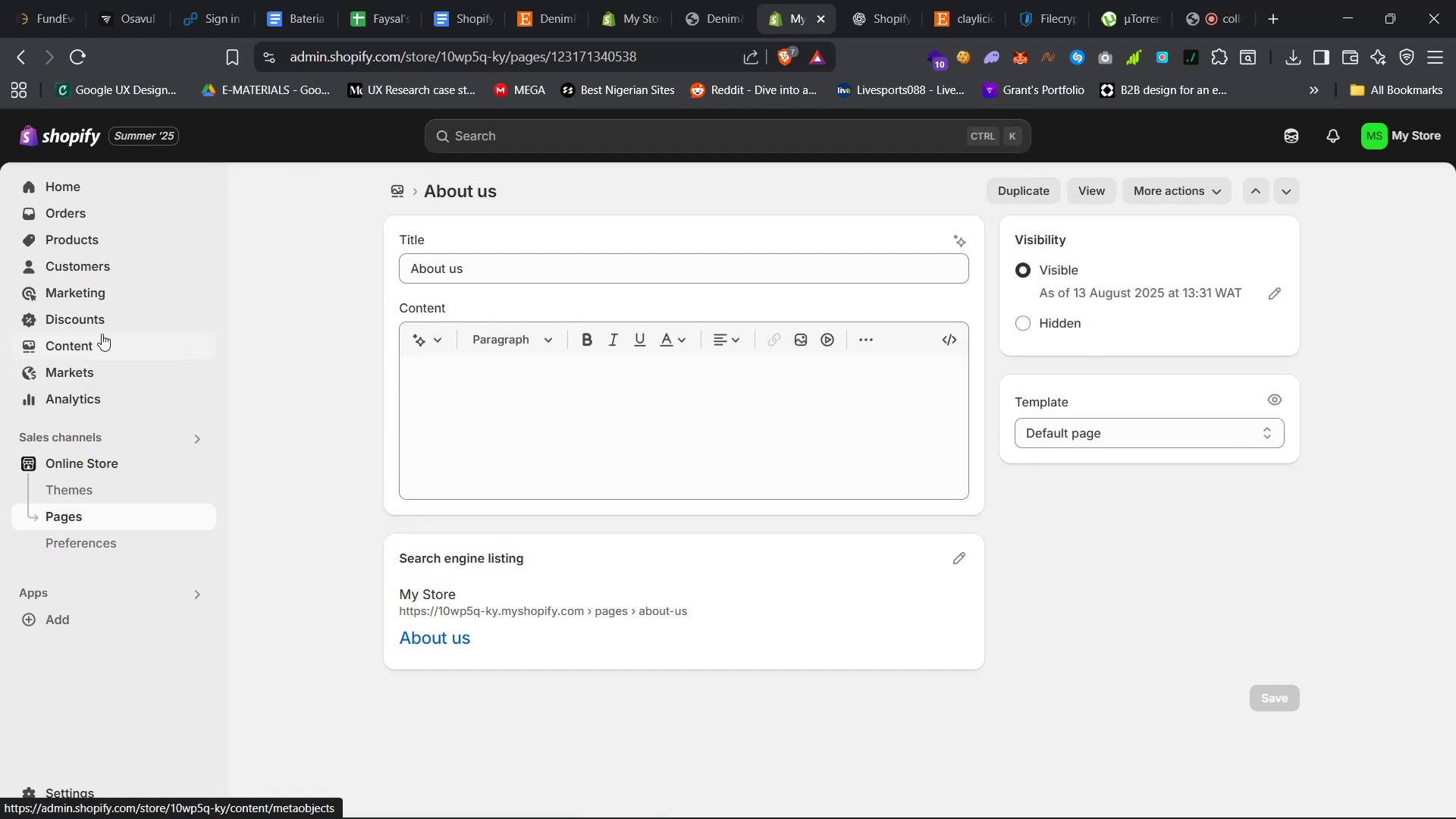 
left_click([104, 352])
 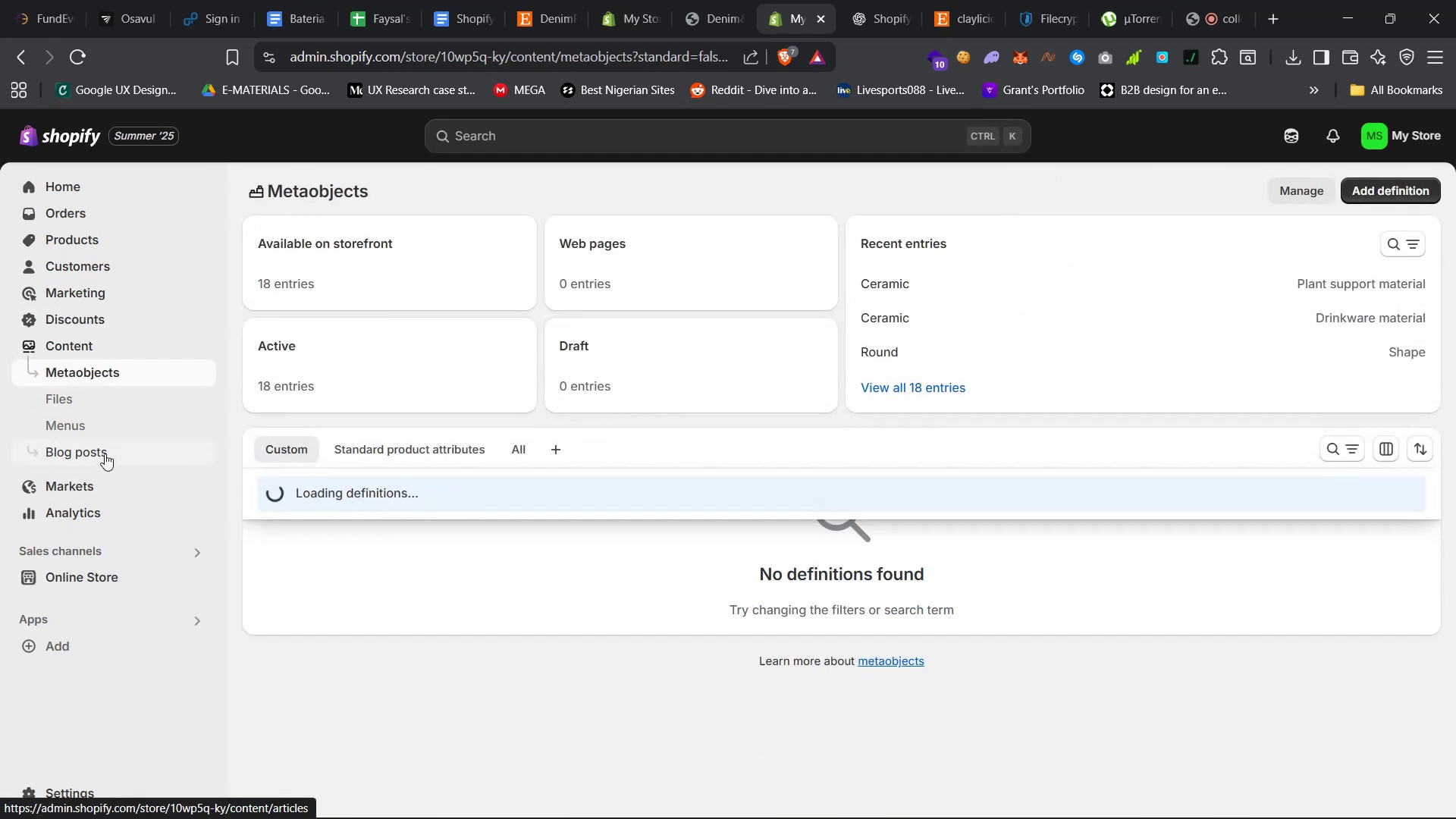 
left_click([109, 438])
 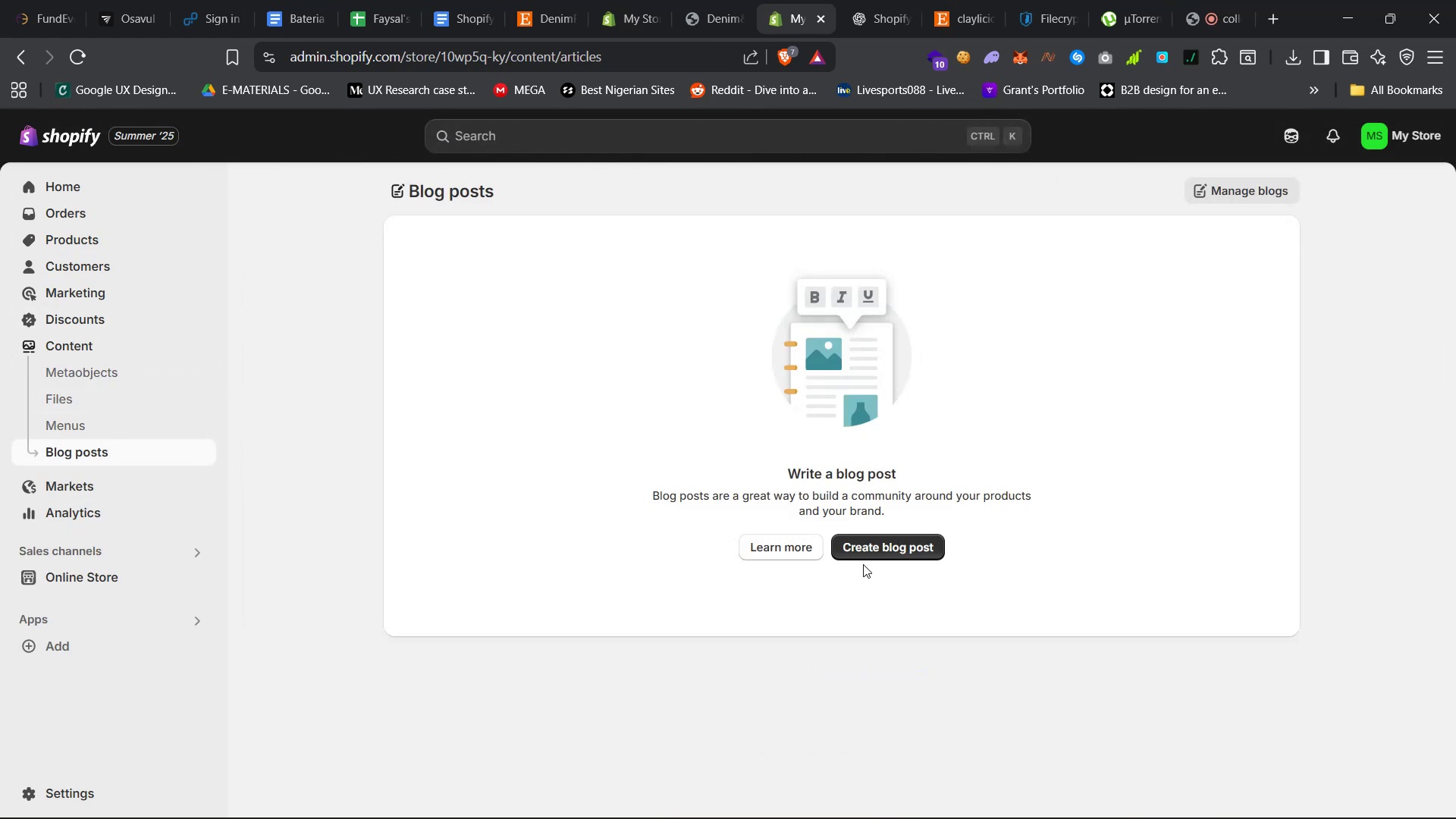 
left_click([109, 427])
 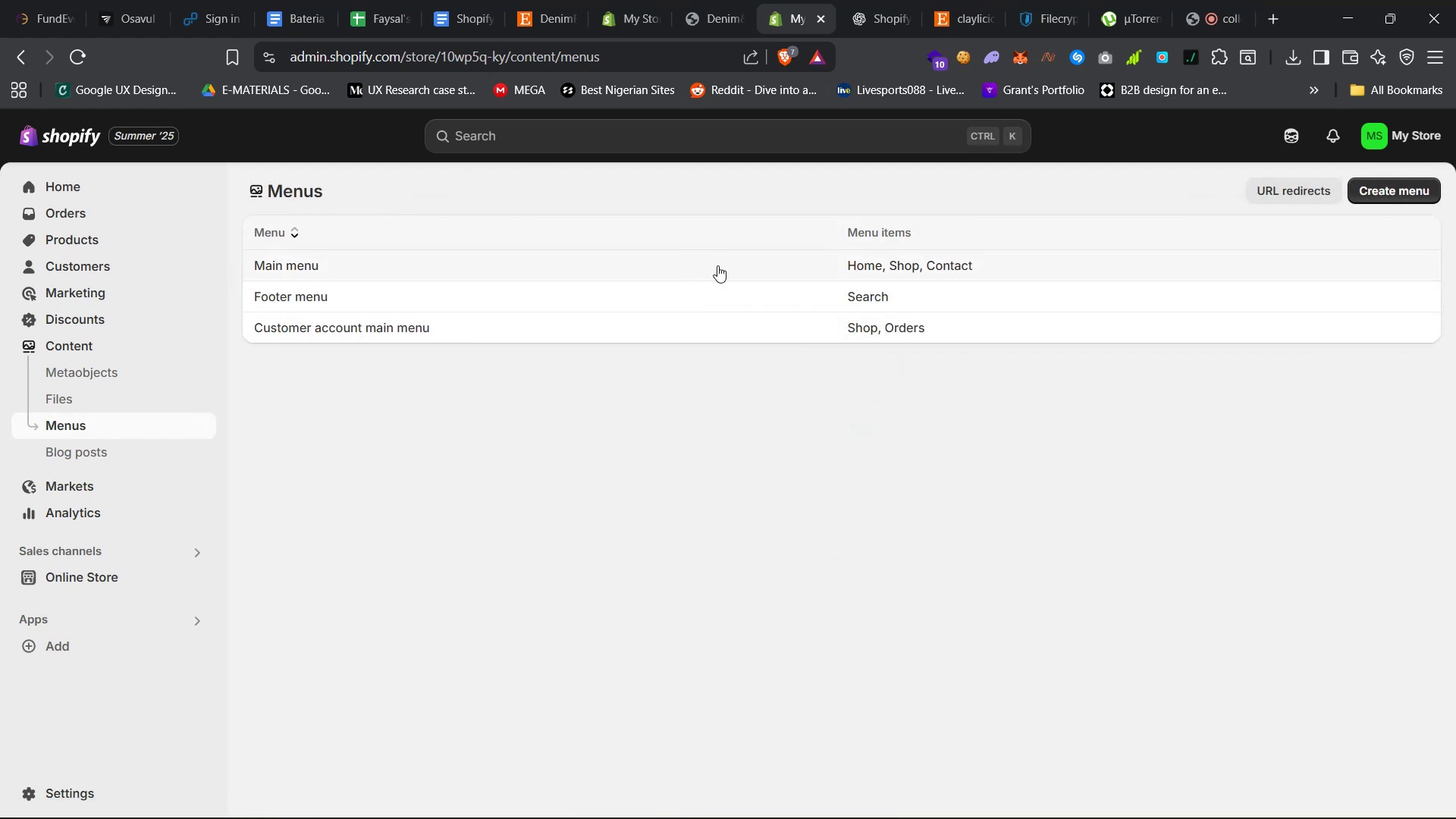 
left_click([739, 265])
 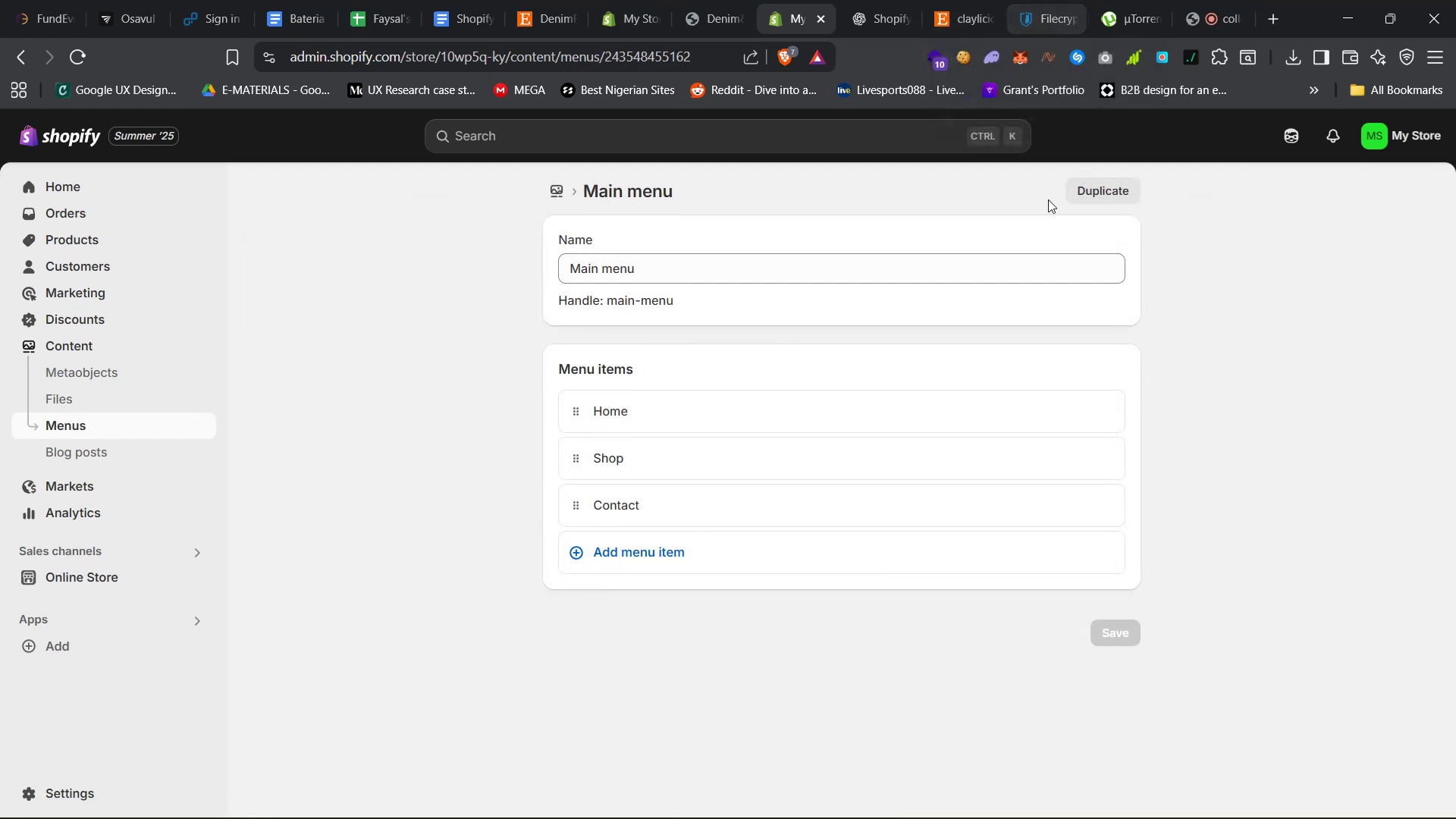 
left_click([679, 547])
 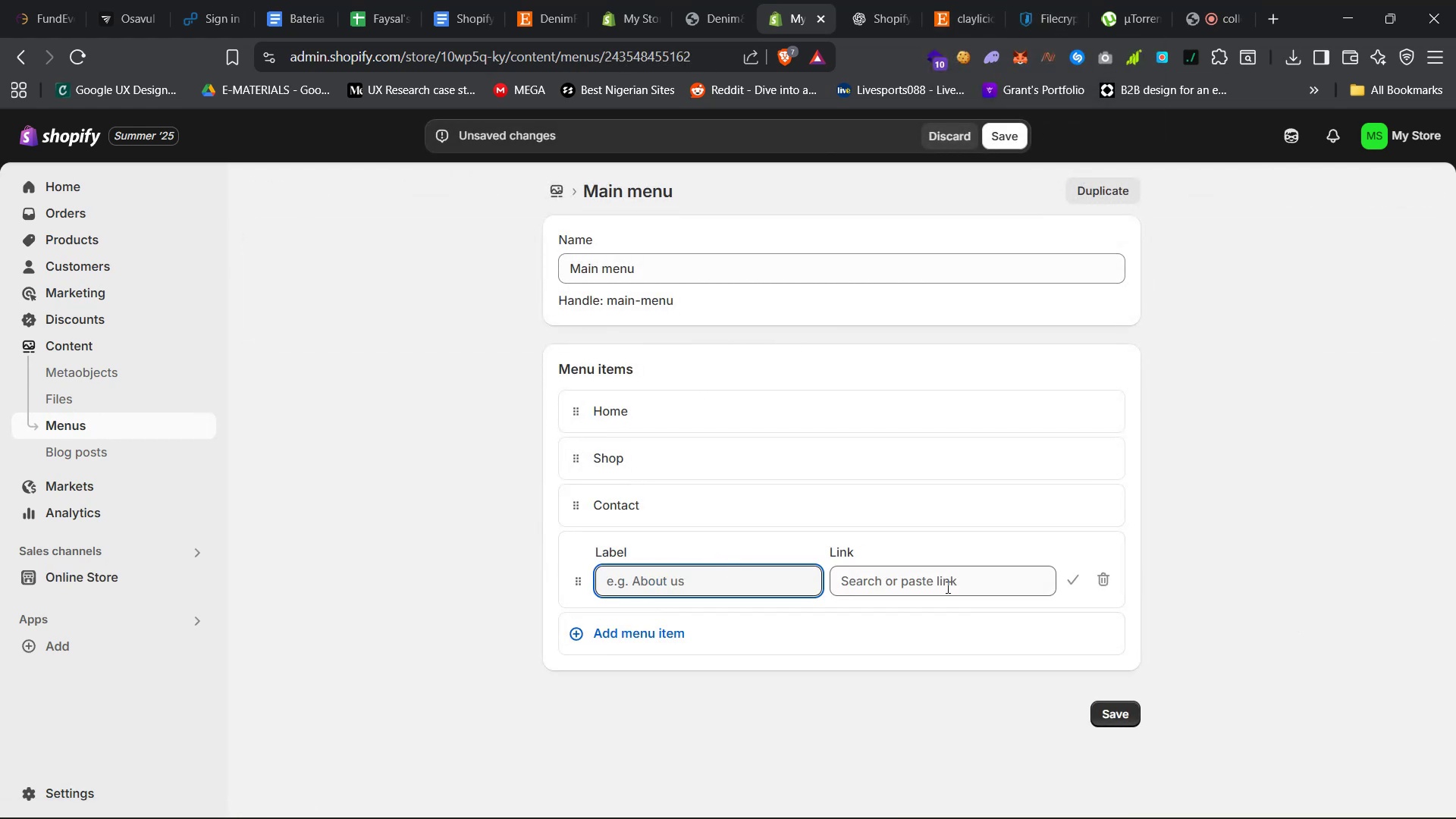 
left_click([967, 585])
 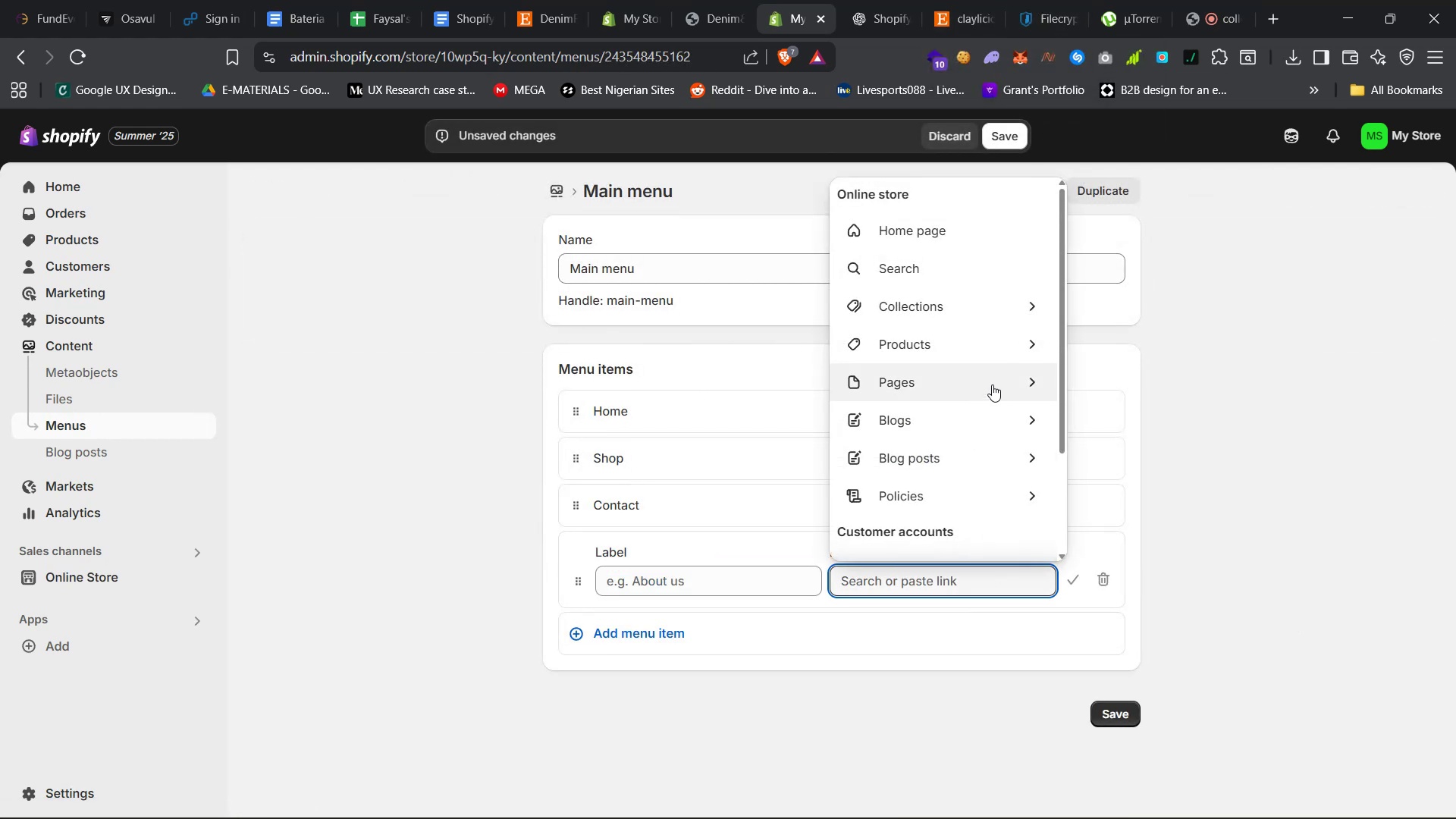 
left_click([996, 381])
 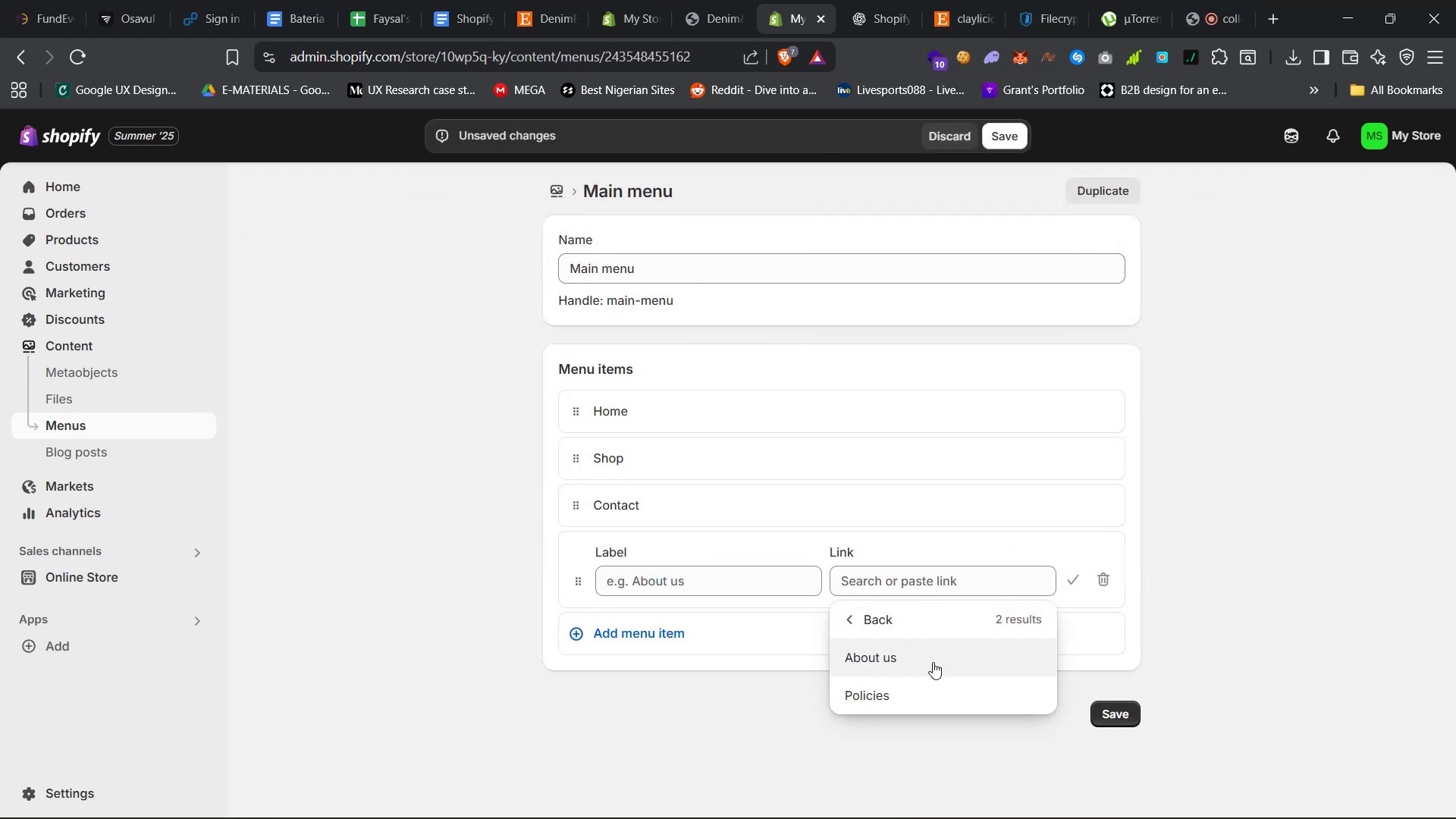 
left_click([931, 664])
 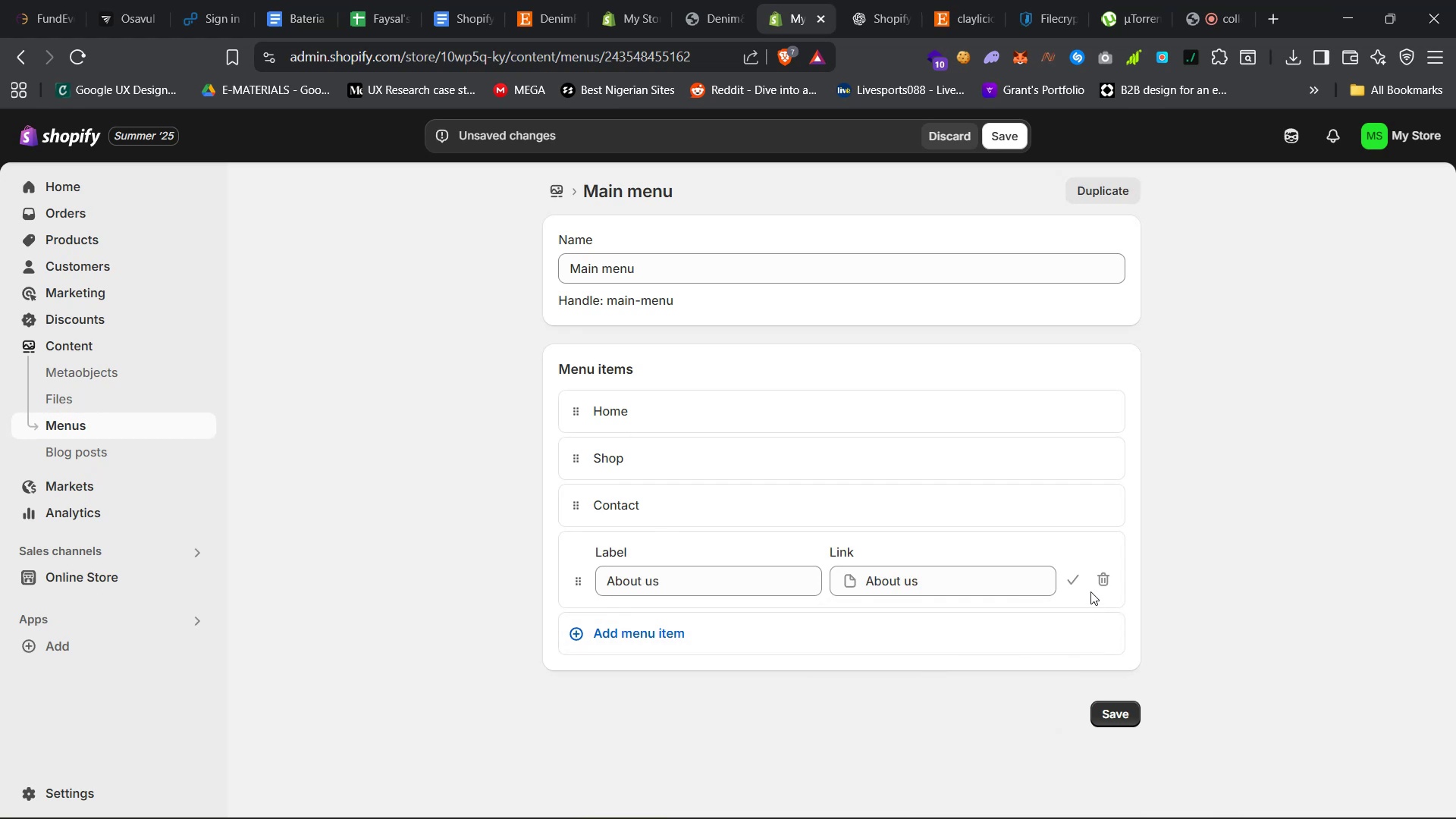 
left_click([1068, 585])
 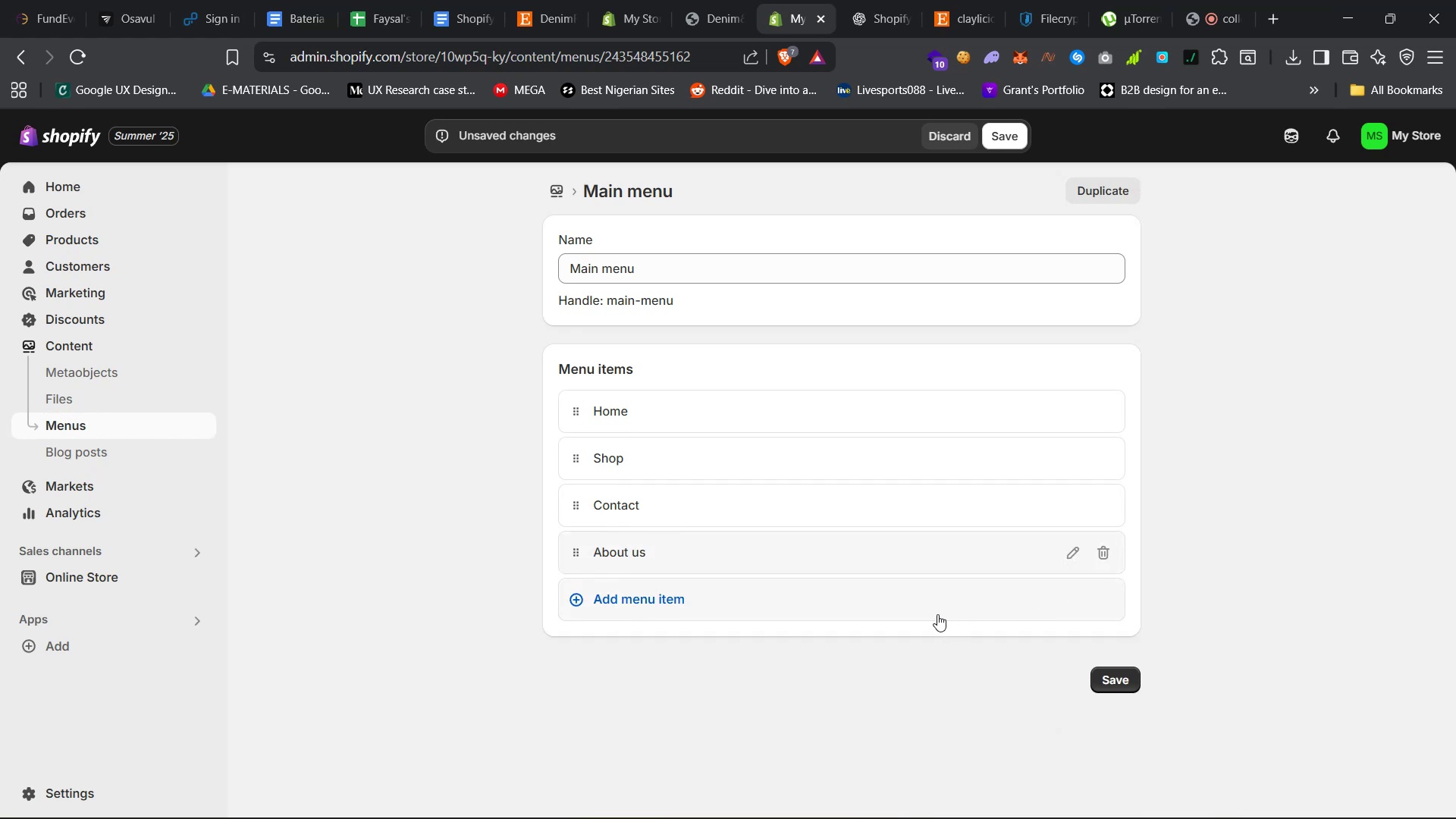 
left_click([937, 614])
 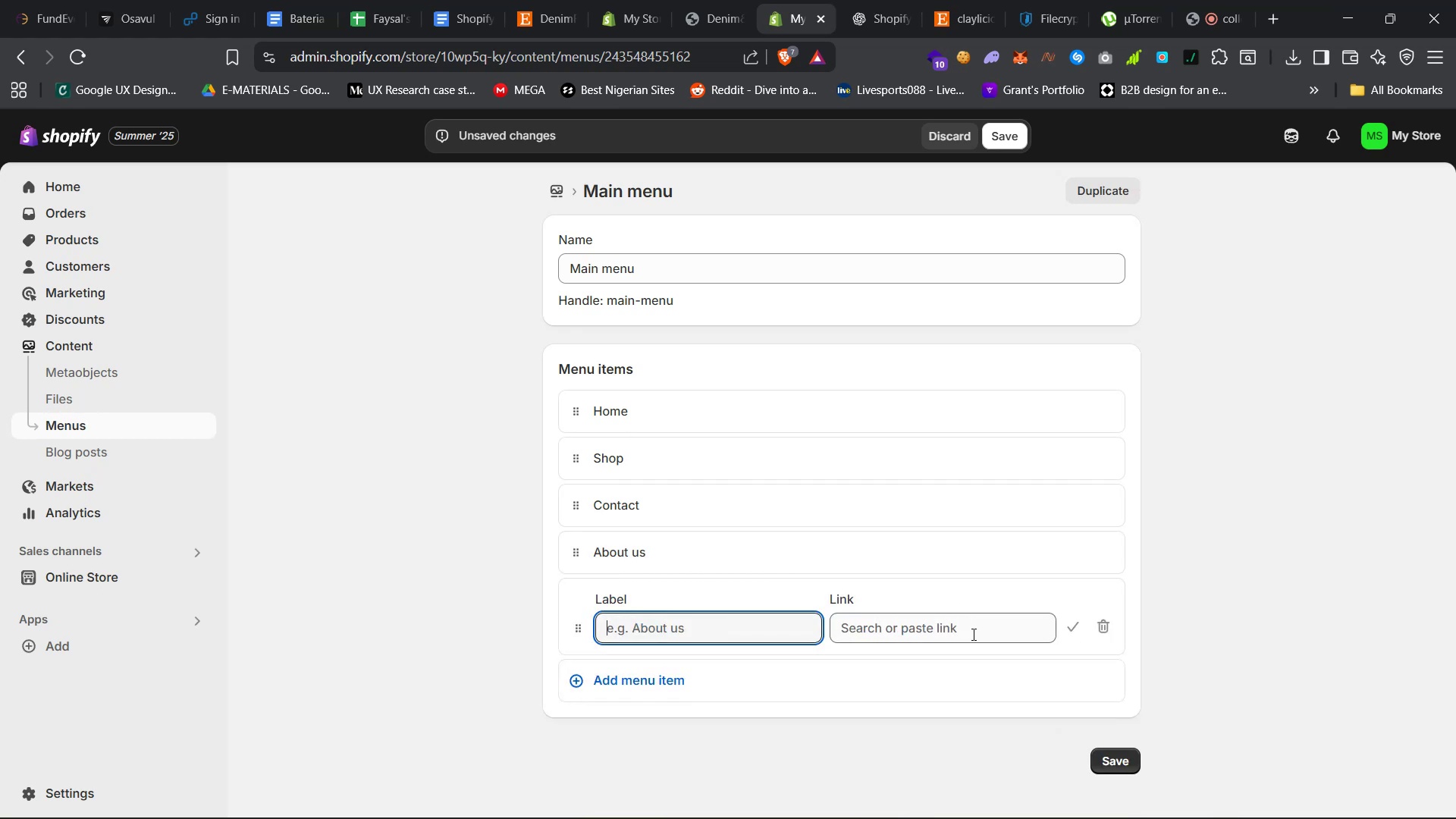 
left_click([971, 637])
 